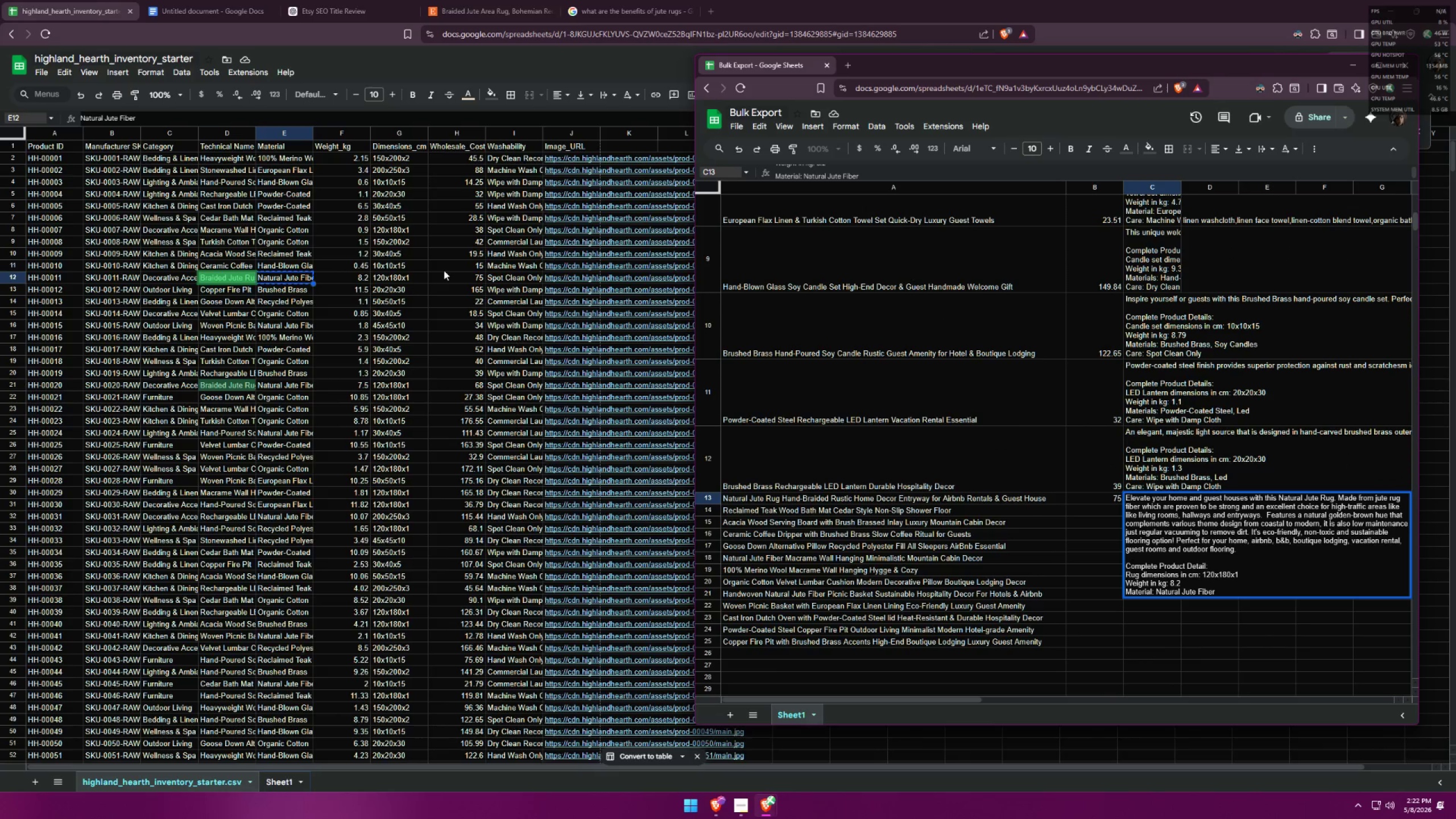 
key(Control+Enter)
 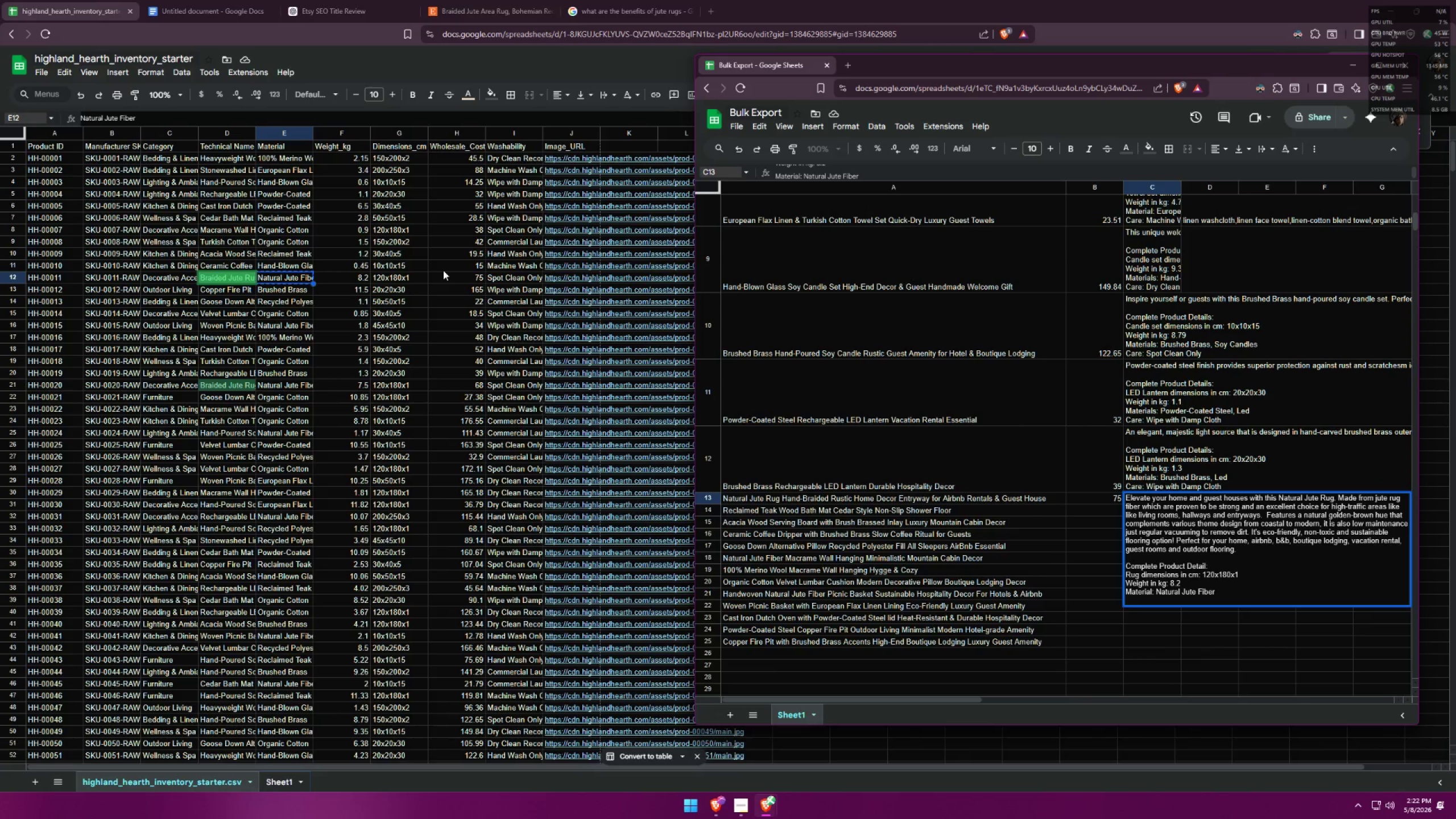 
wait(9.36)
 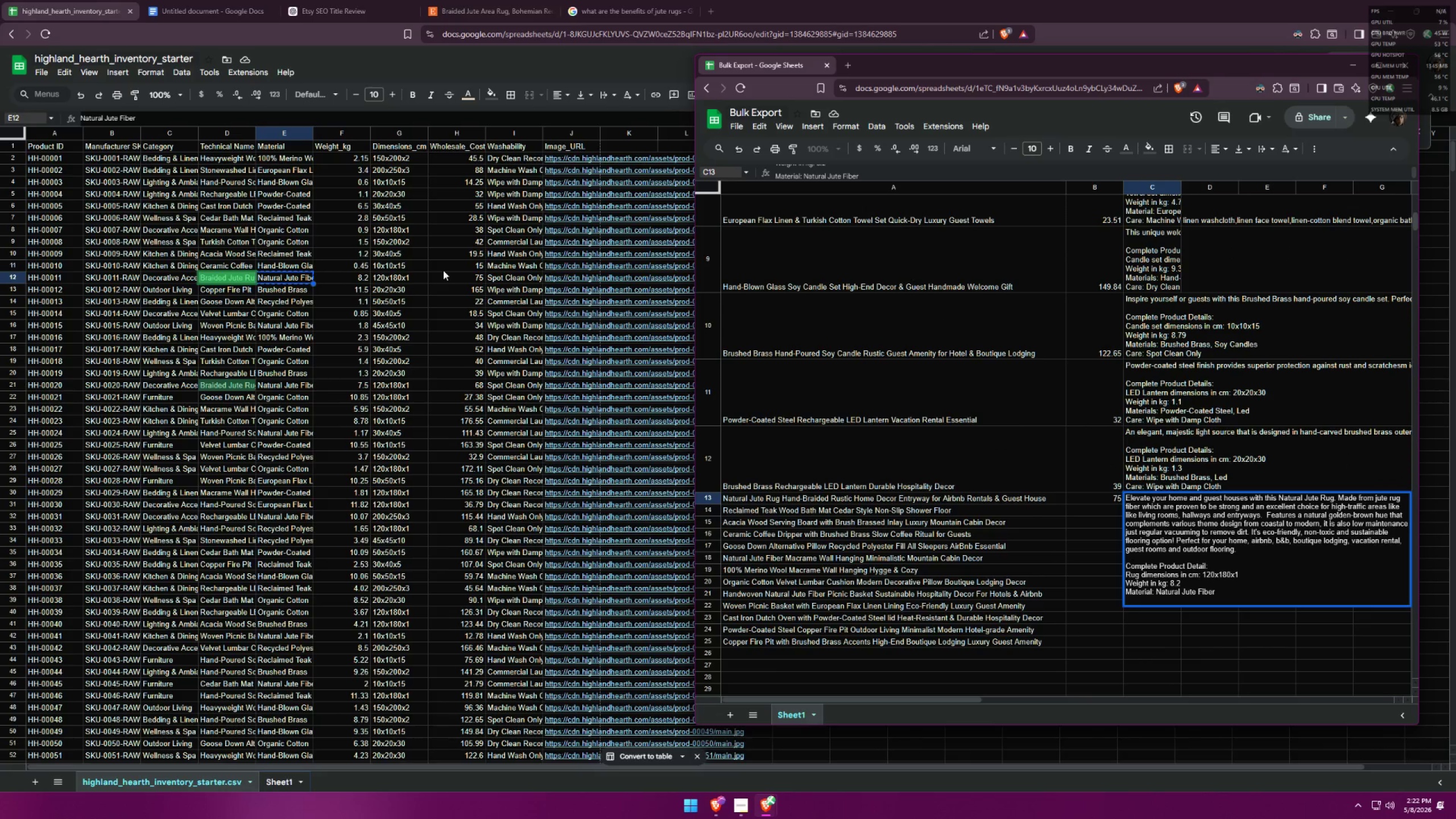 
type(Care: )
 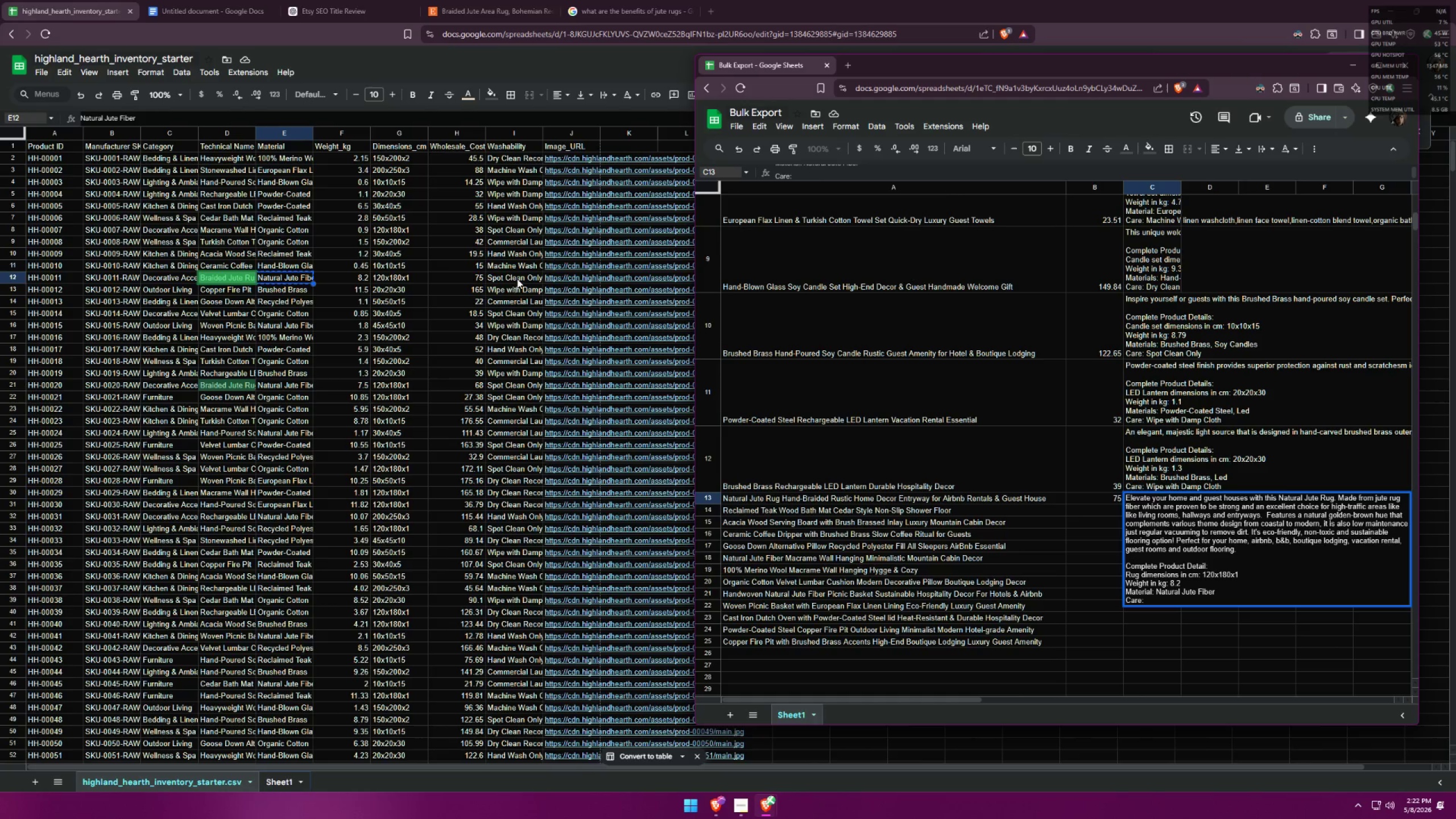 
left_click([511, 280])
 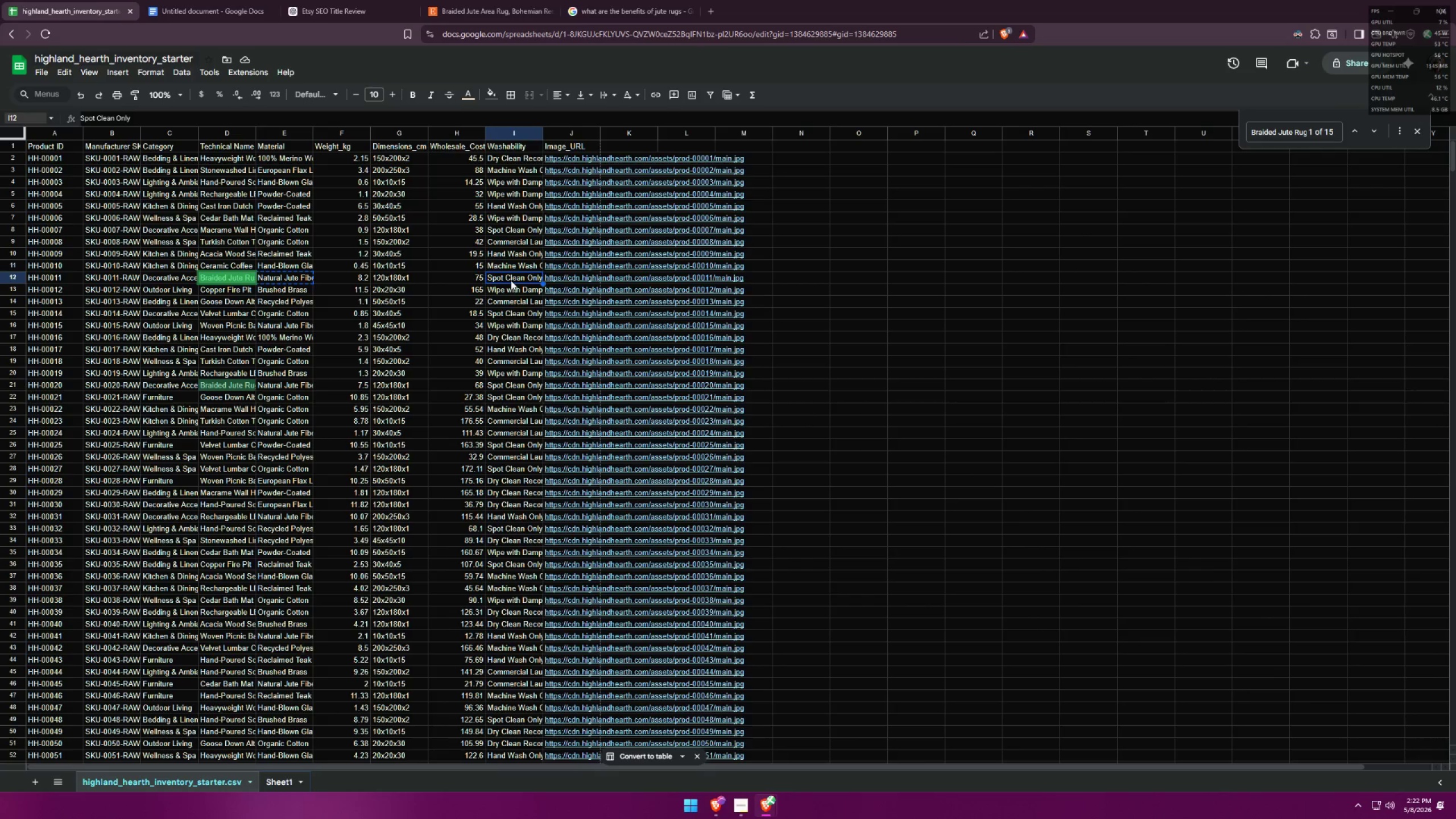 
key(Control+ControlLeft)
 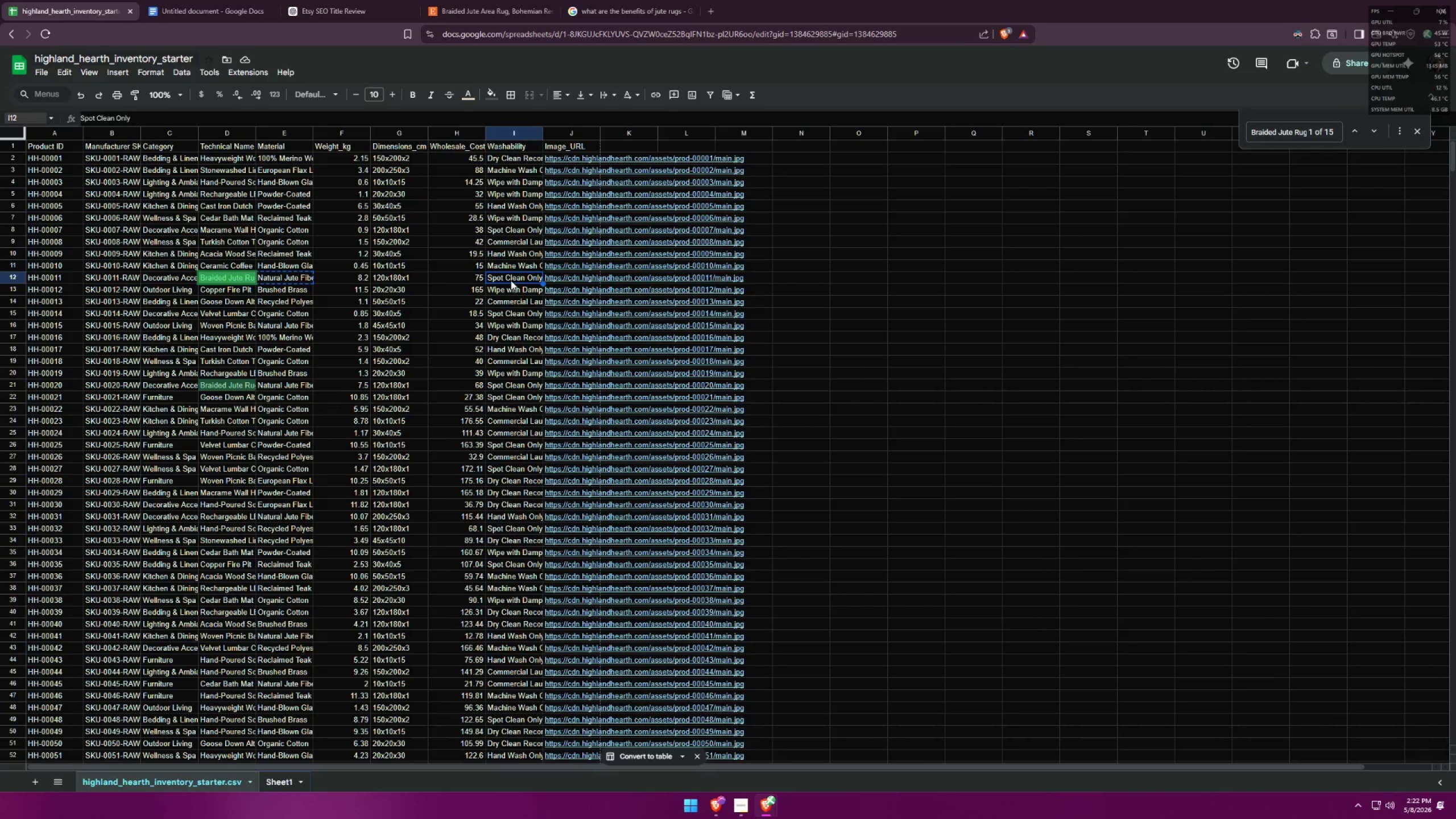 
key(Control+C)
 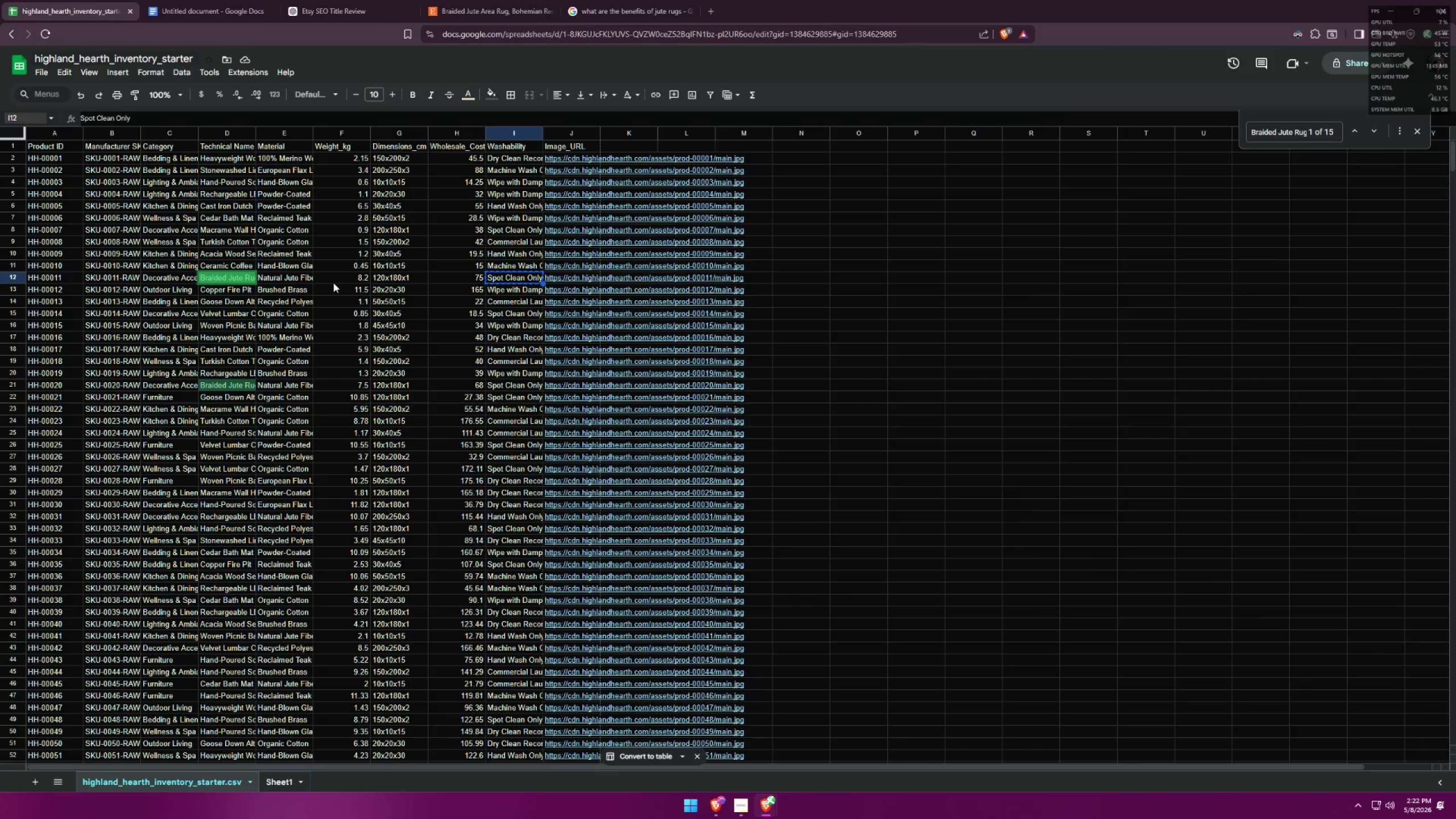 
key(Alt+AltLeft)
 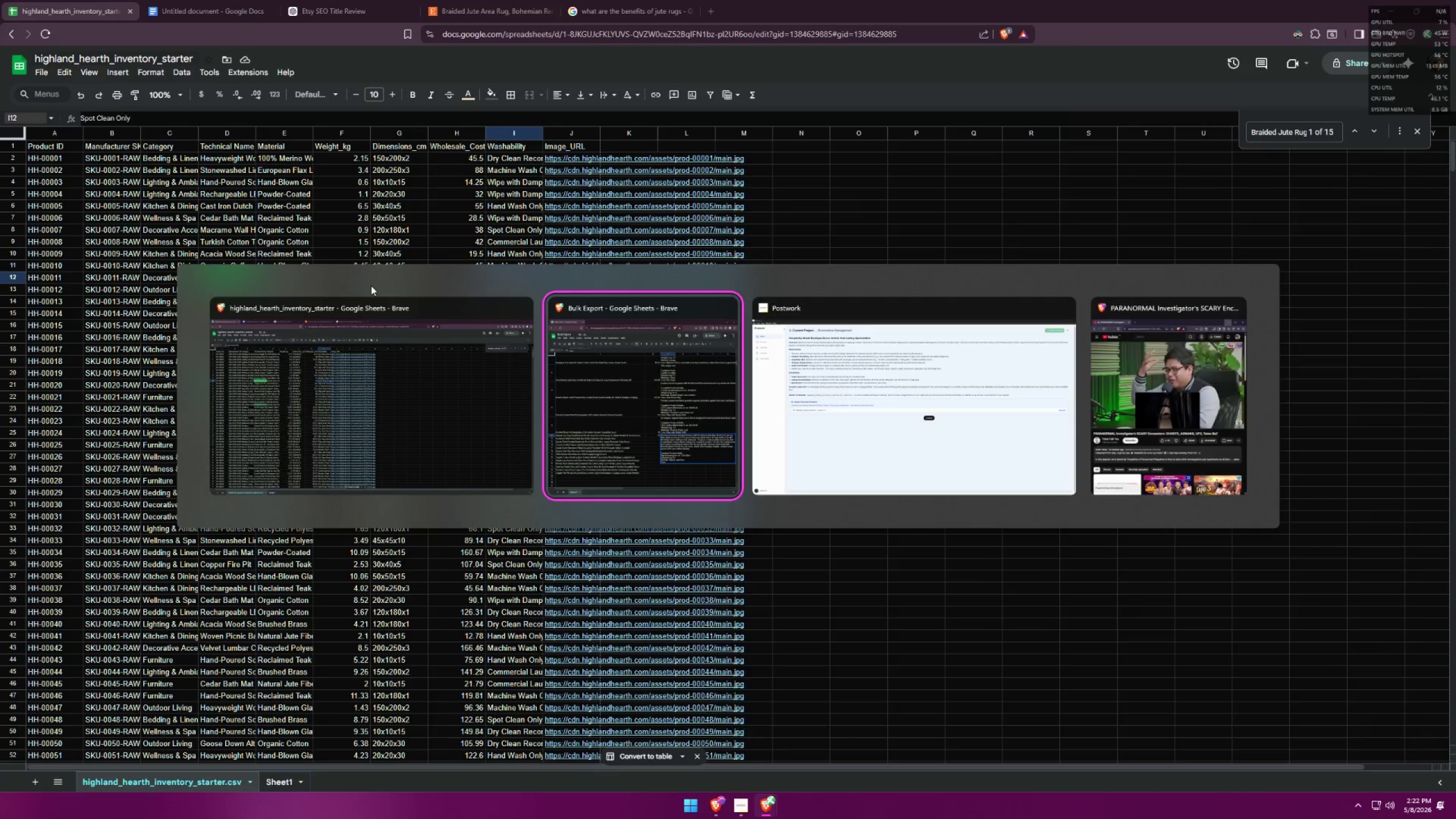 
key(Alt+Tab)
 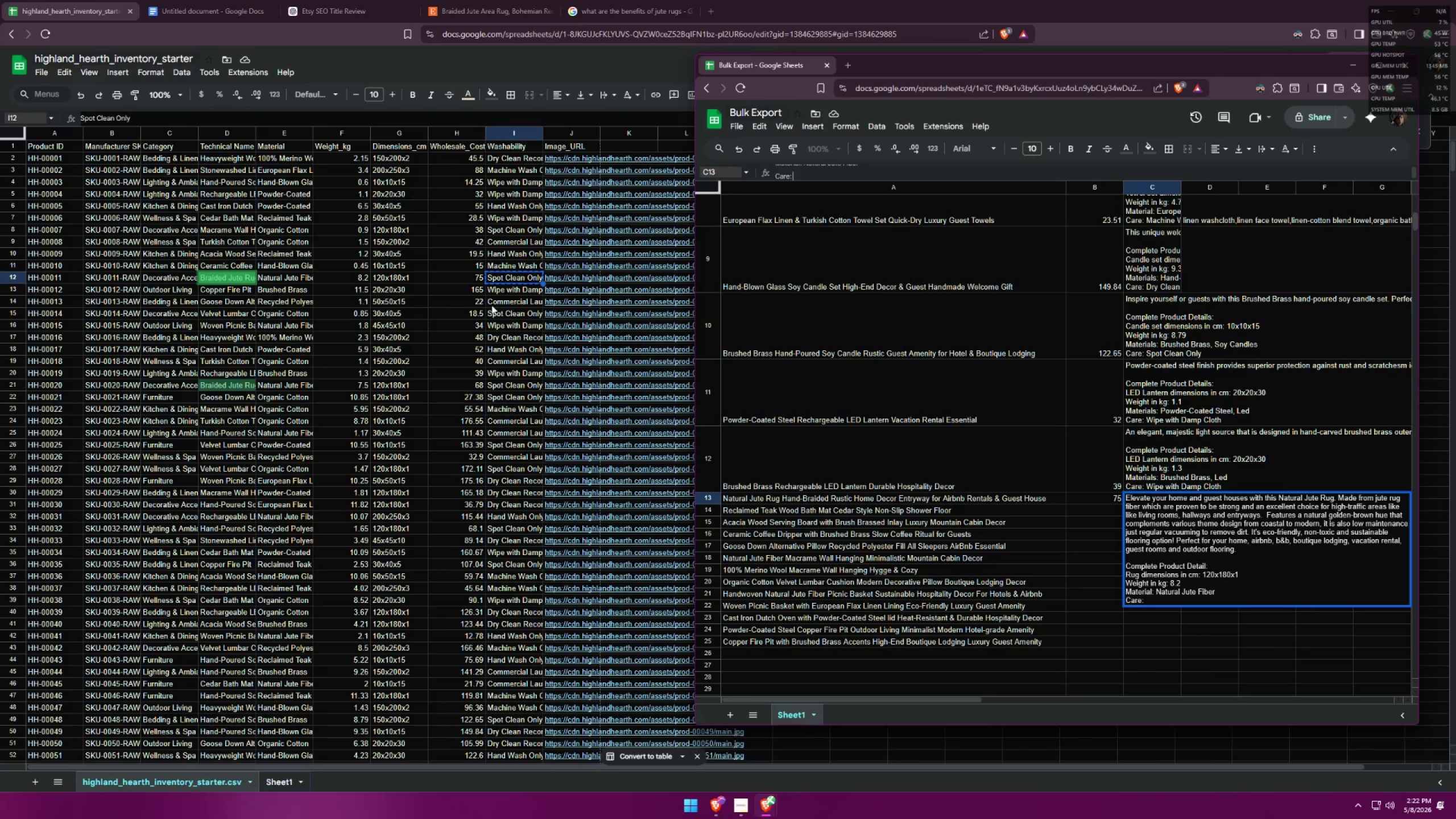 
key(Control+ControlLeft)
 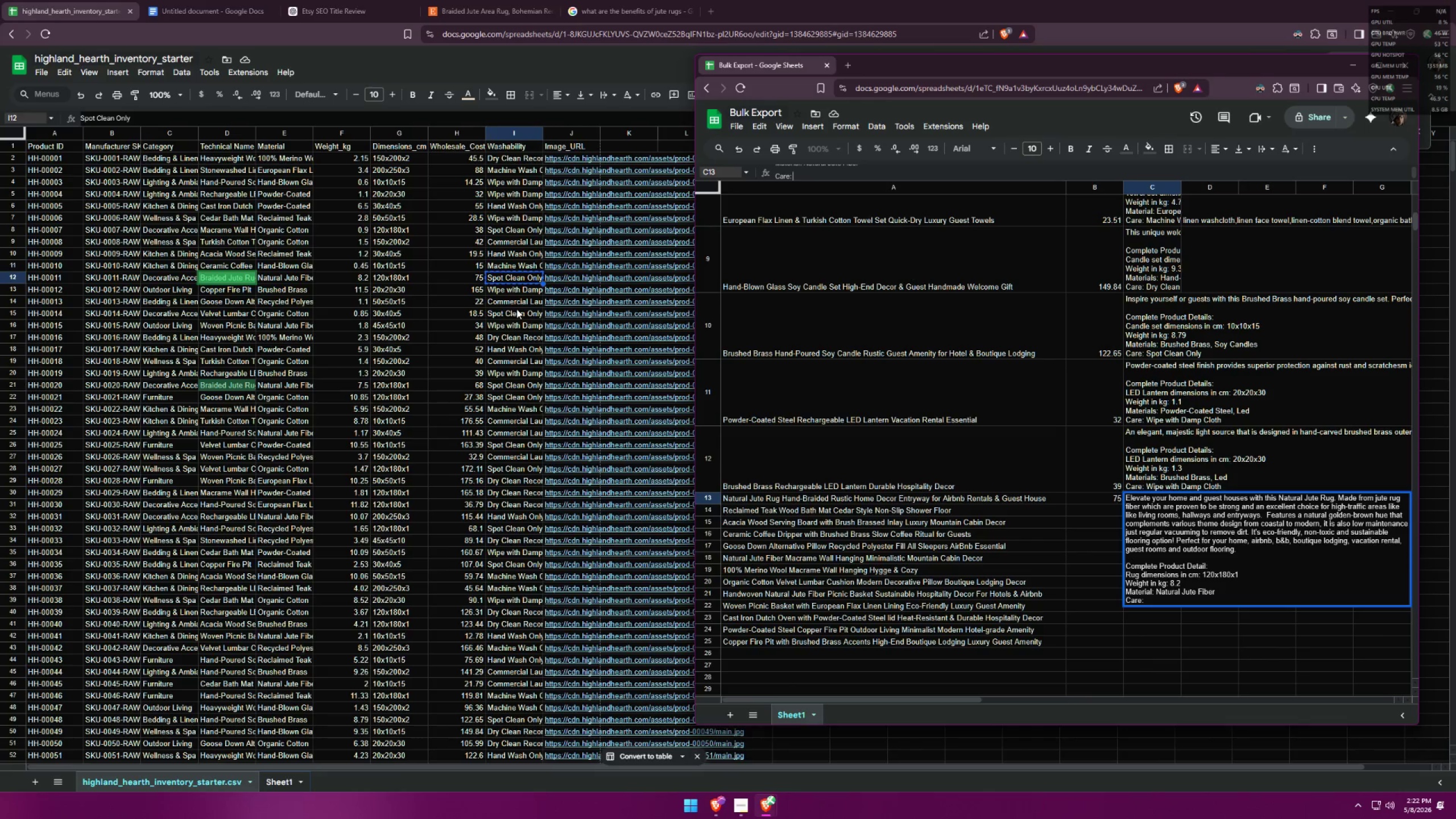 
key(Control+V)
 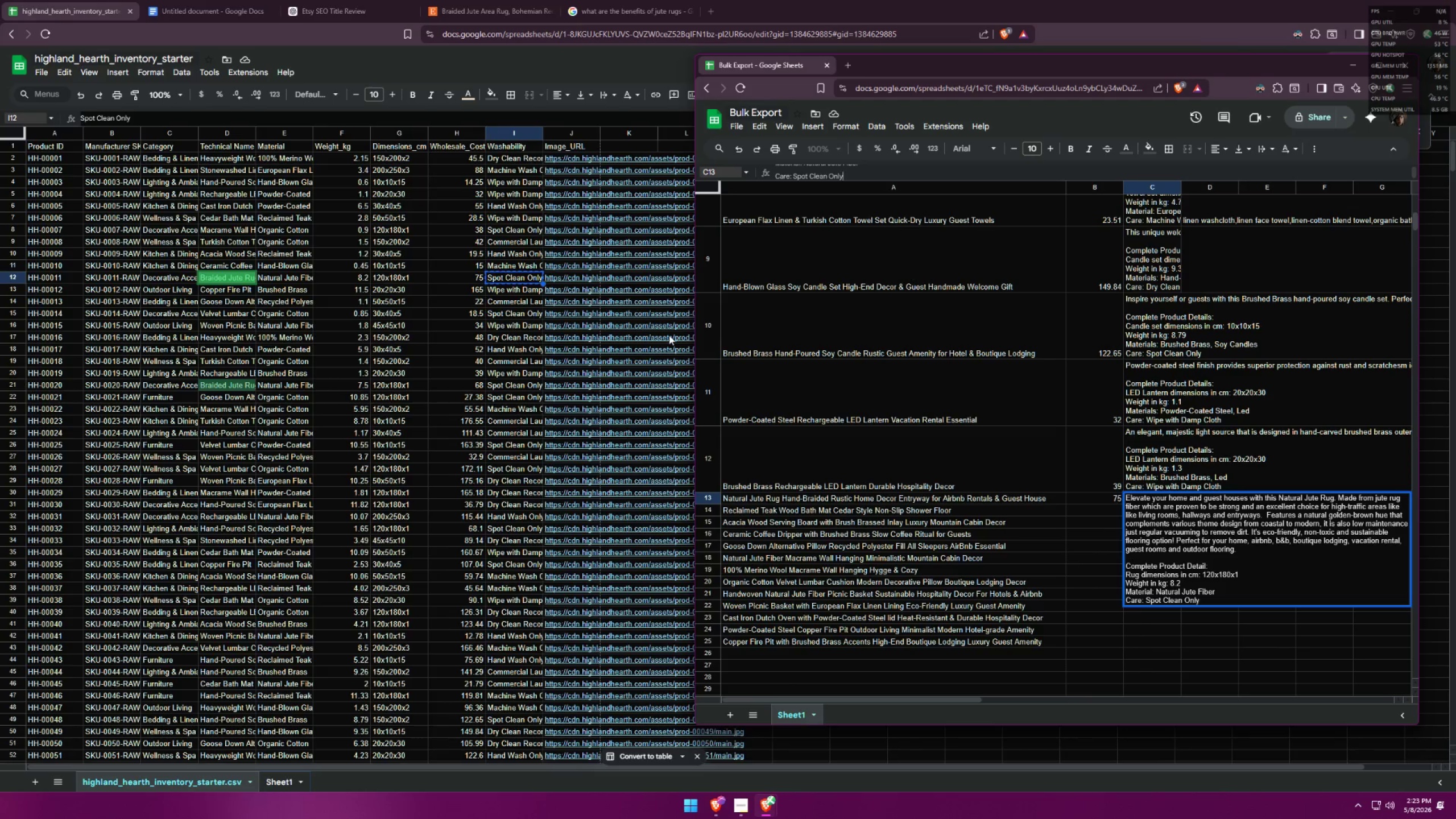 
key(Backspace)
key(Backspace)
key(Backspace)
key(Backspace)
type(and ref)
key(Backspace)
type(gular)
key(Backspace)
key(Backspace)
key(Backspace)
key(Backspace)
key(Backspace)
key(Backspace)
key(Backspace)
type(Regular Vacuuming)
 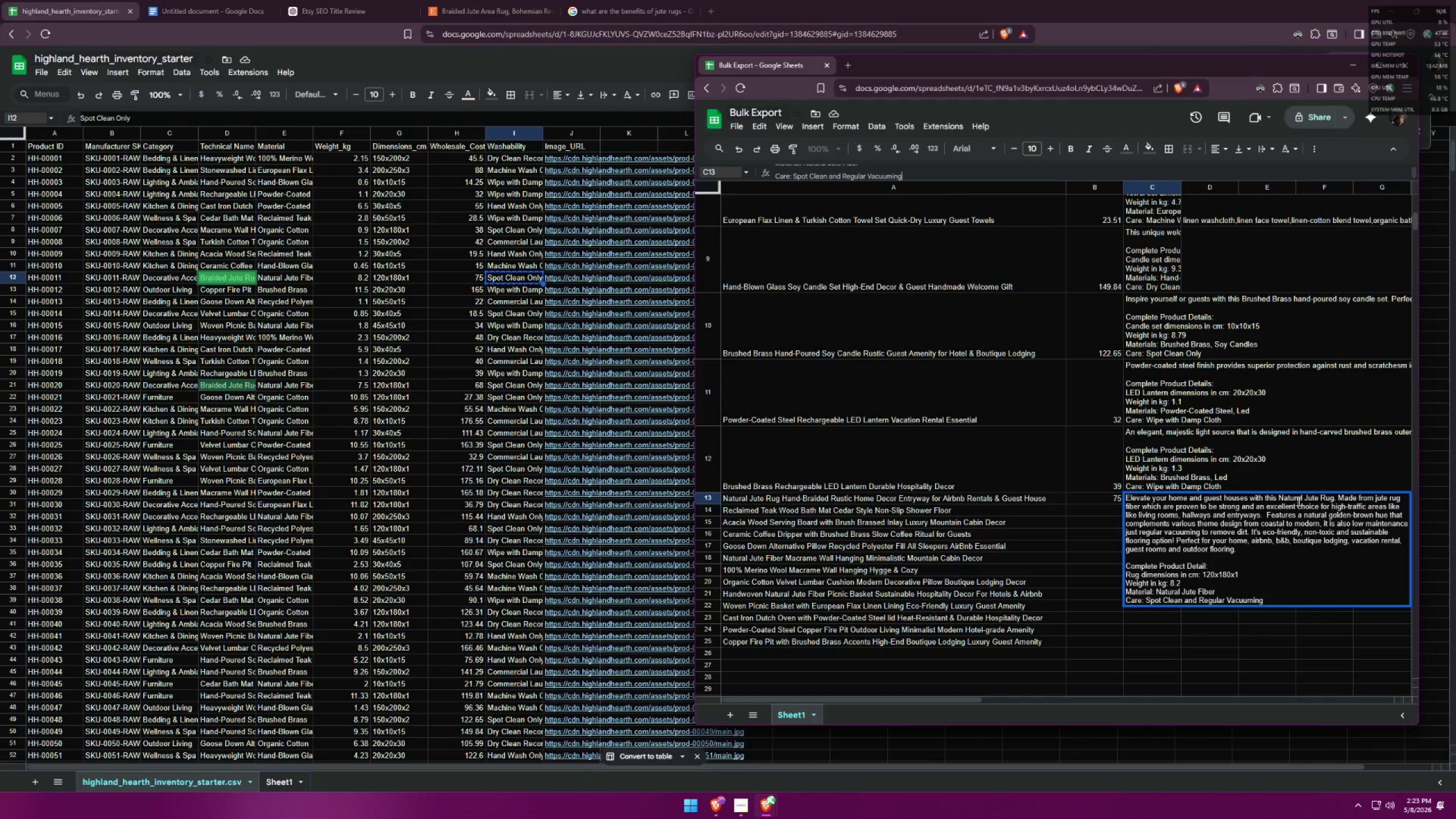 
wait(9.56)
 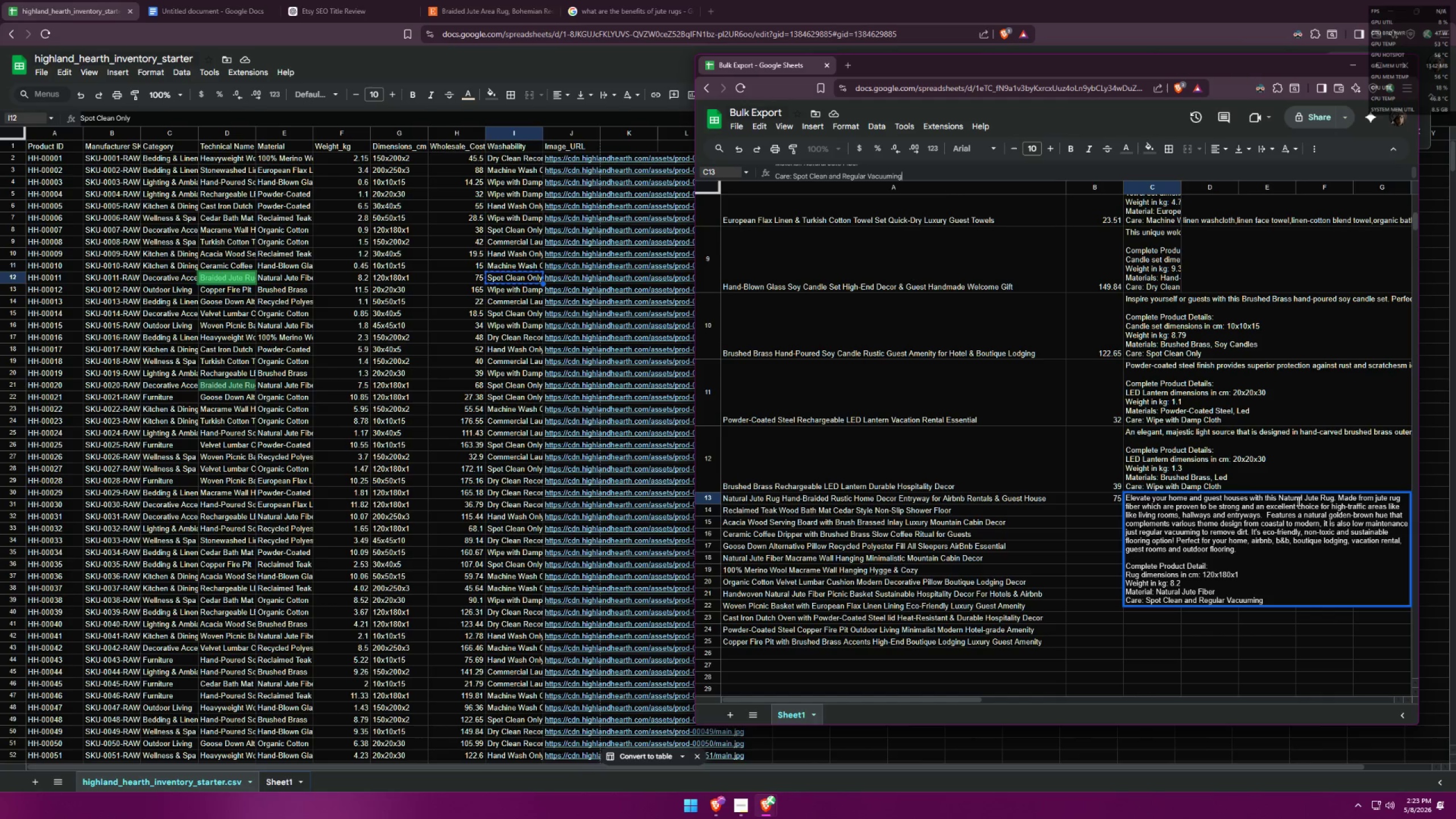 
left_click([1401, 497])
 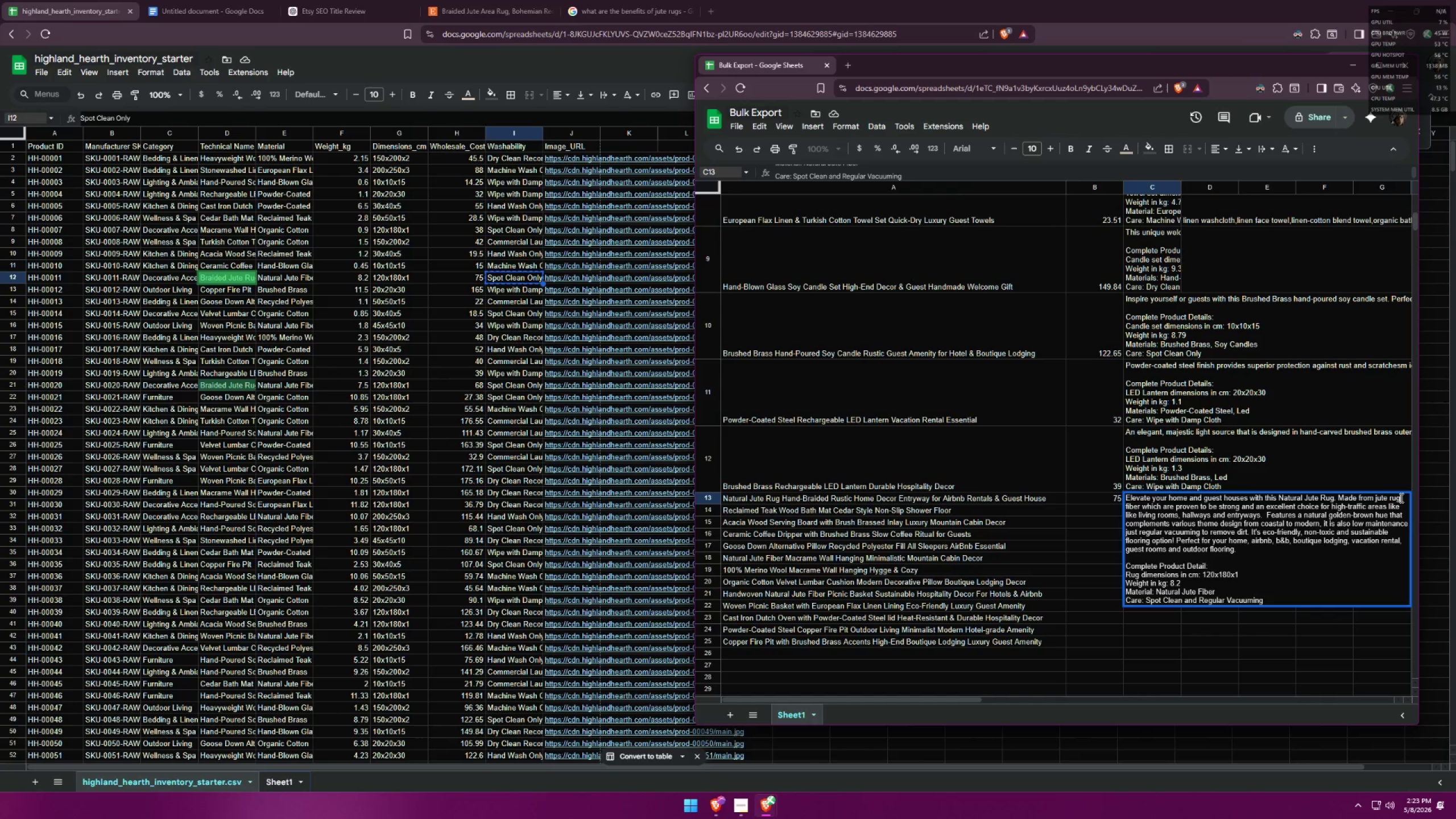 
key(Backspace)
 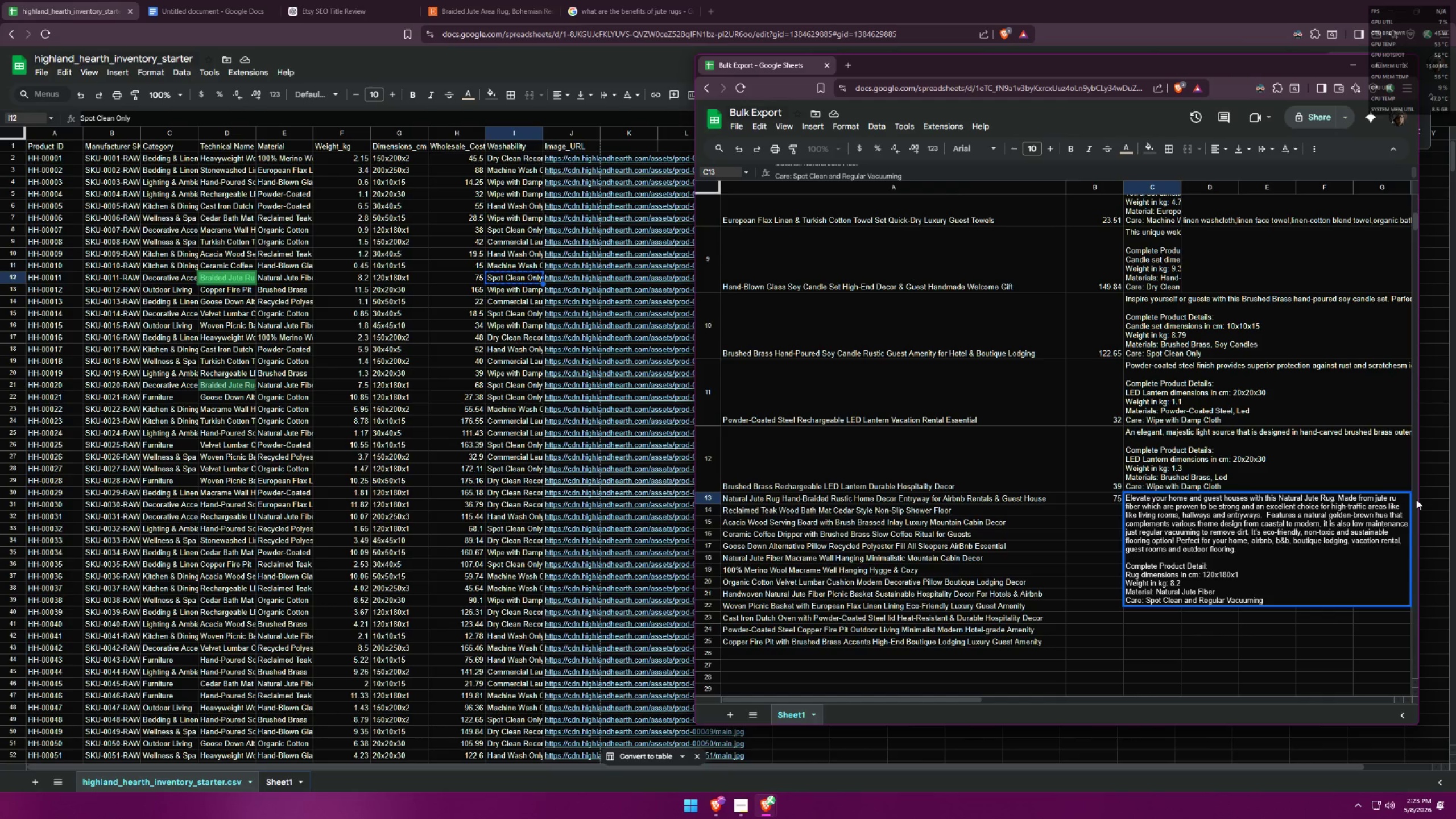 
key(Backspace)
 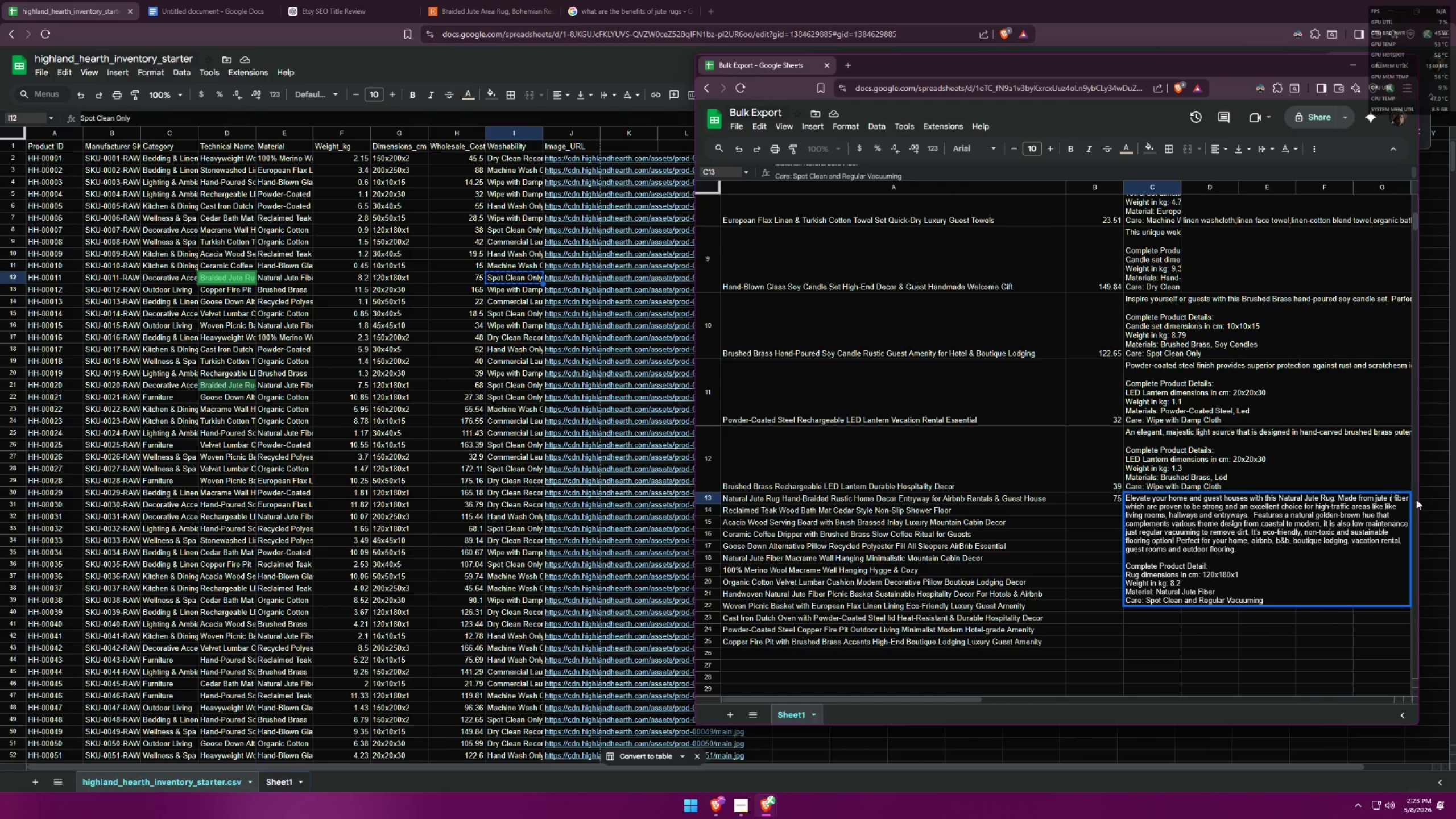 
key(Backspace)
 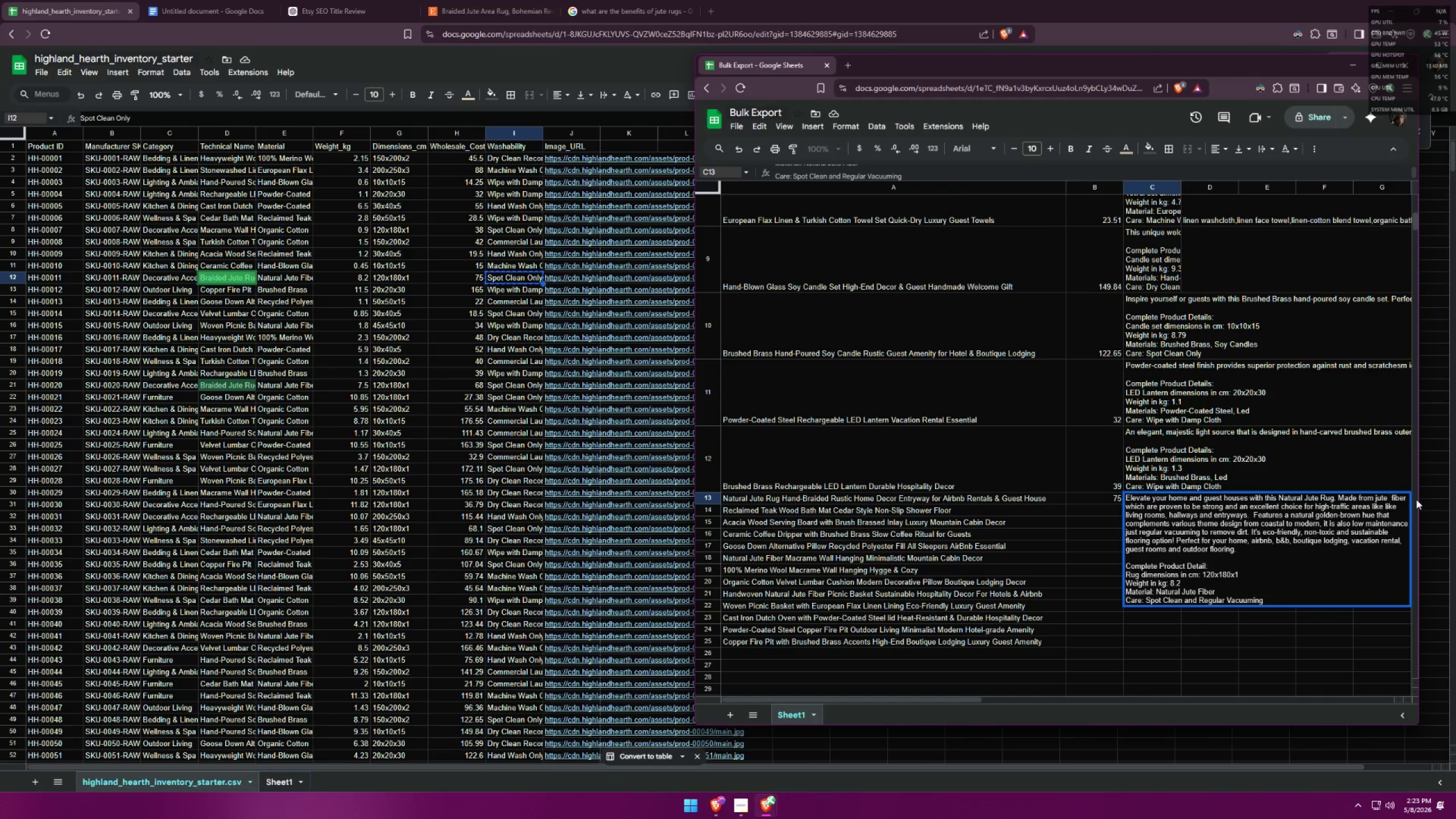 
key(Backspace)
 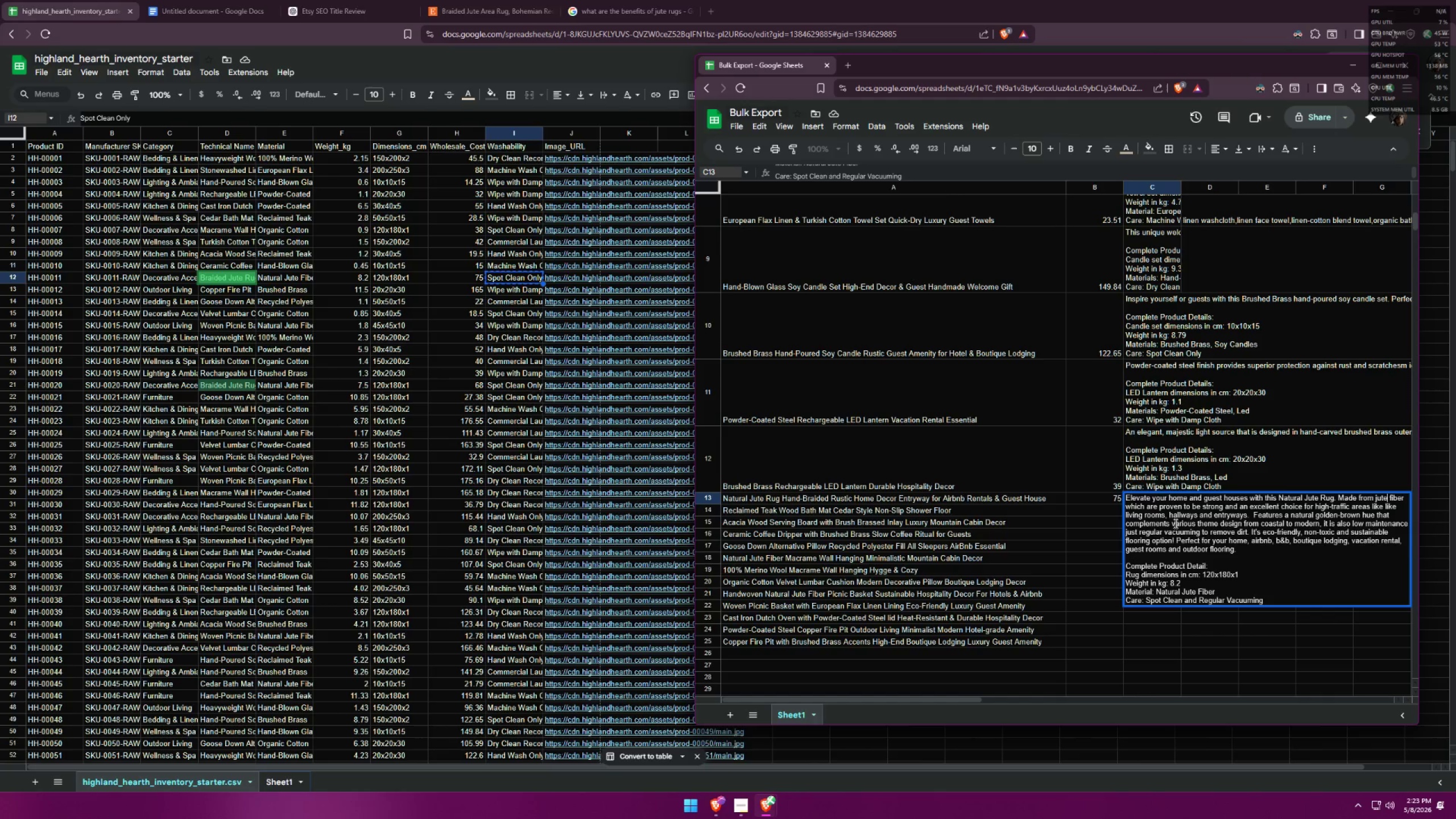 
wait(7.67)
 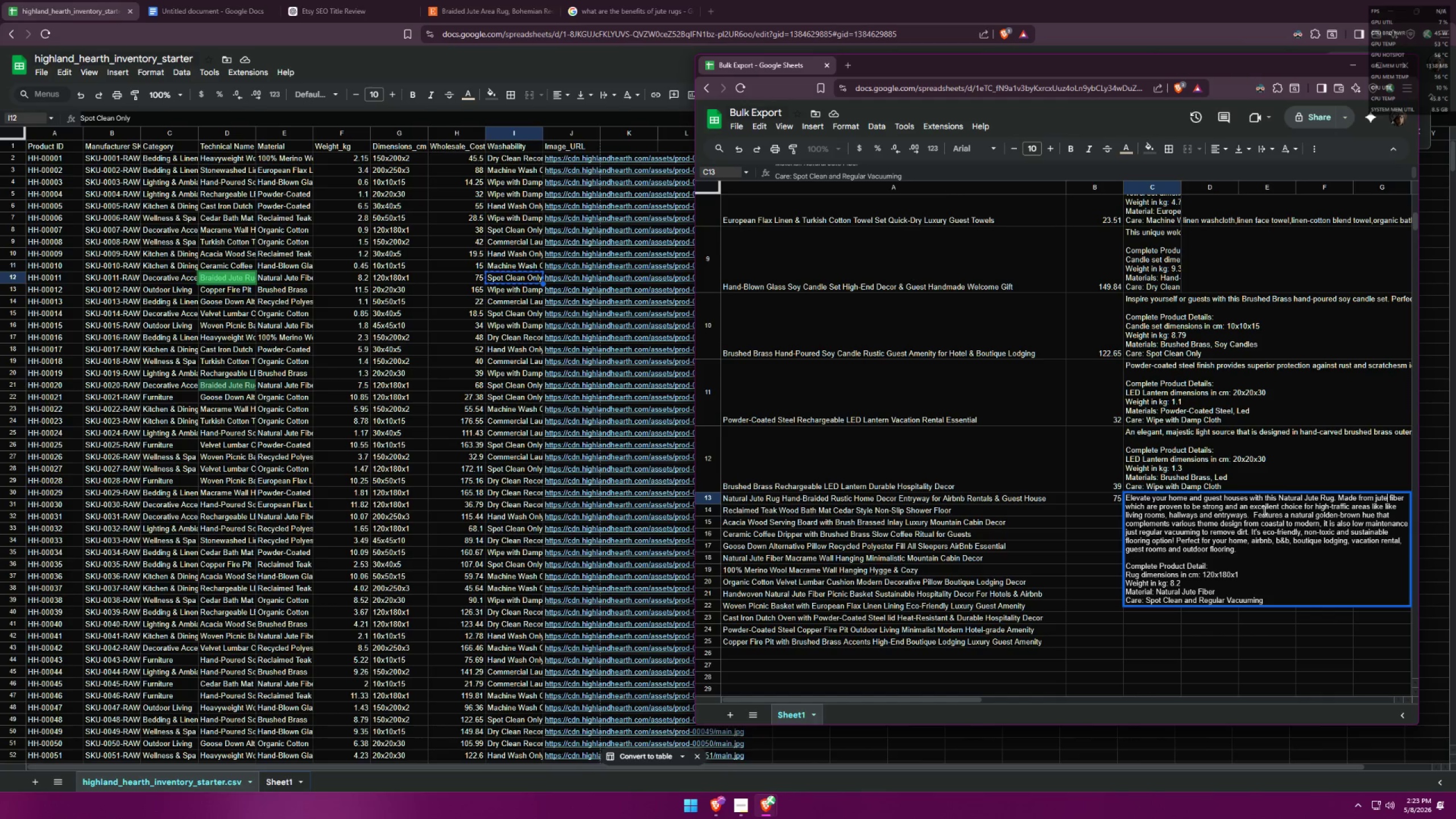 
key(Backspace)
 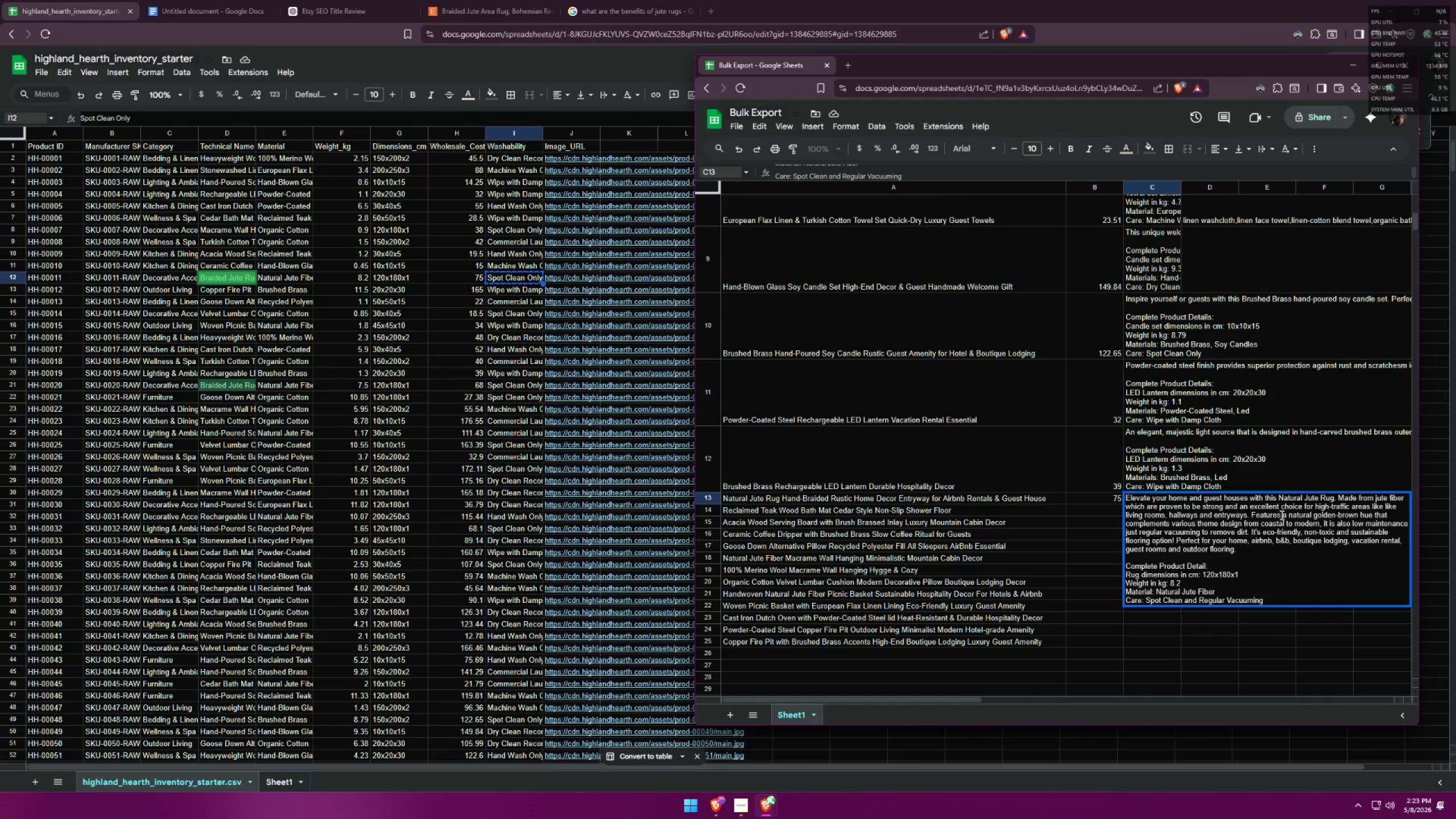 
wait(6.34)
 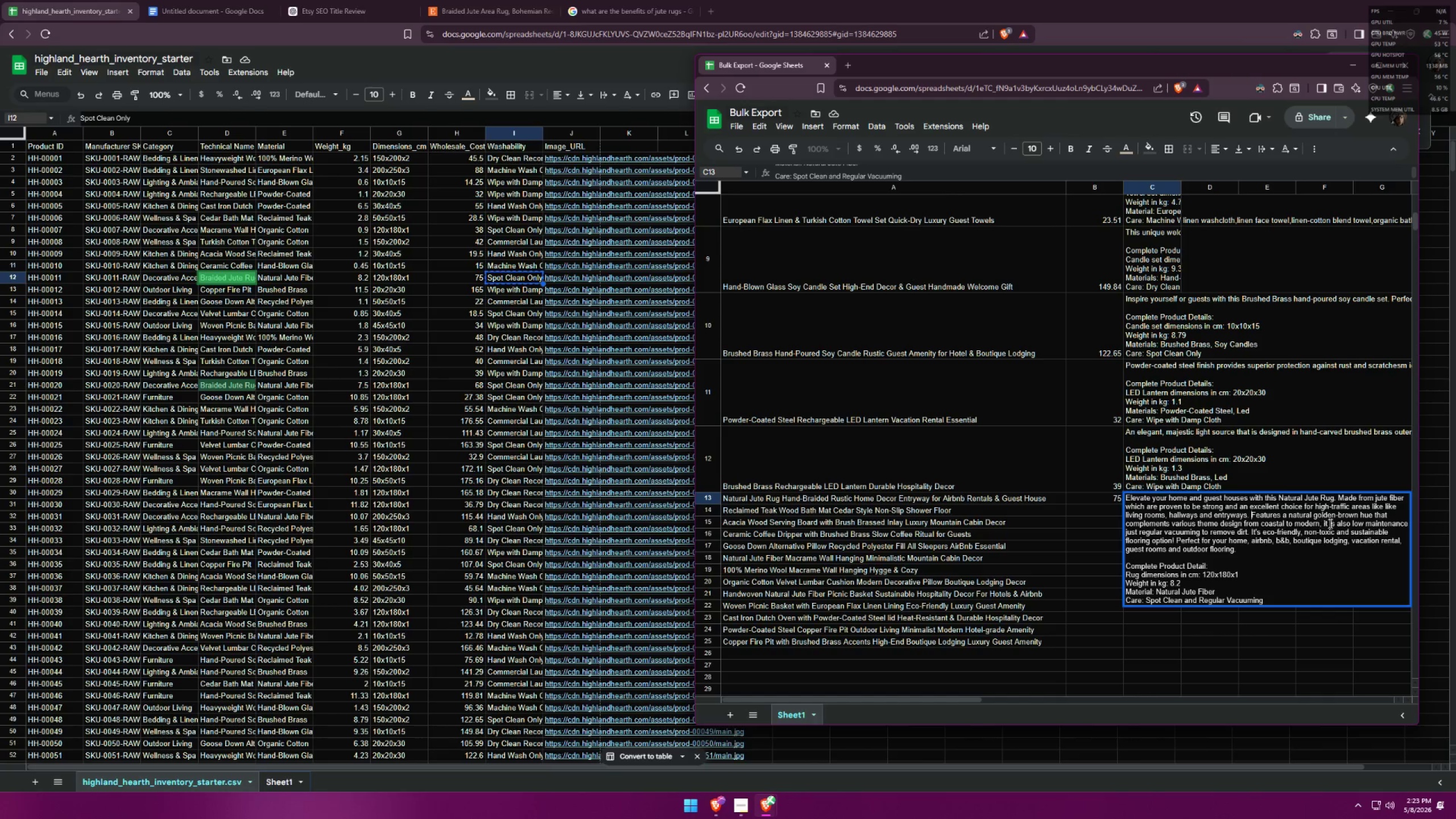 
left_click([1288, 515])
 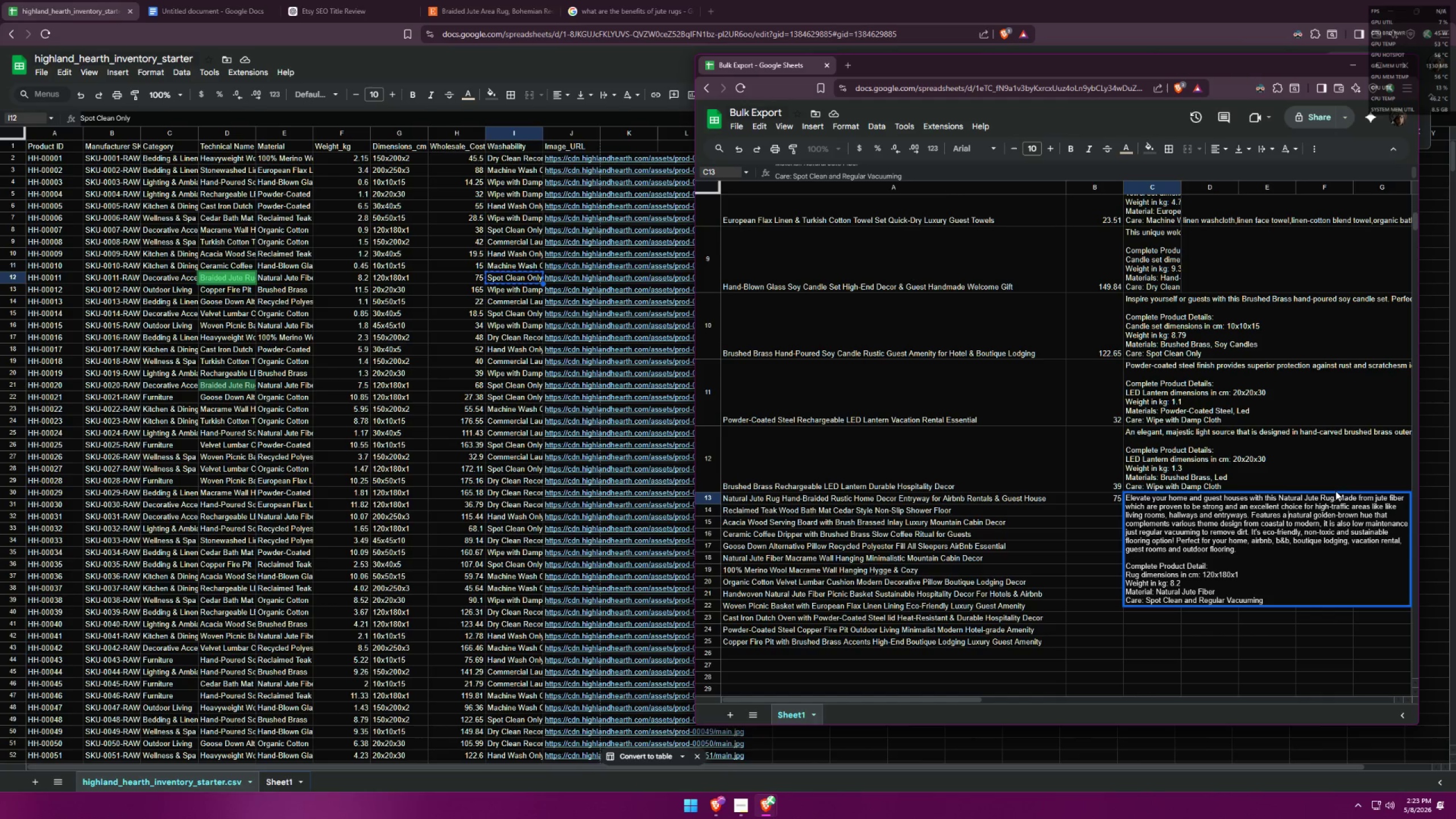 
type(hand braided )
 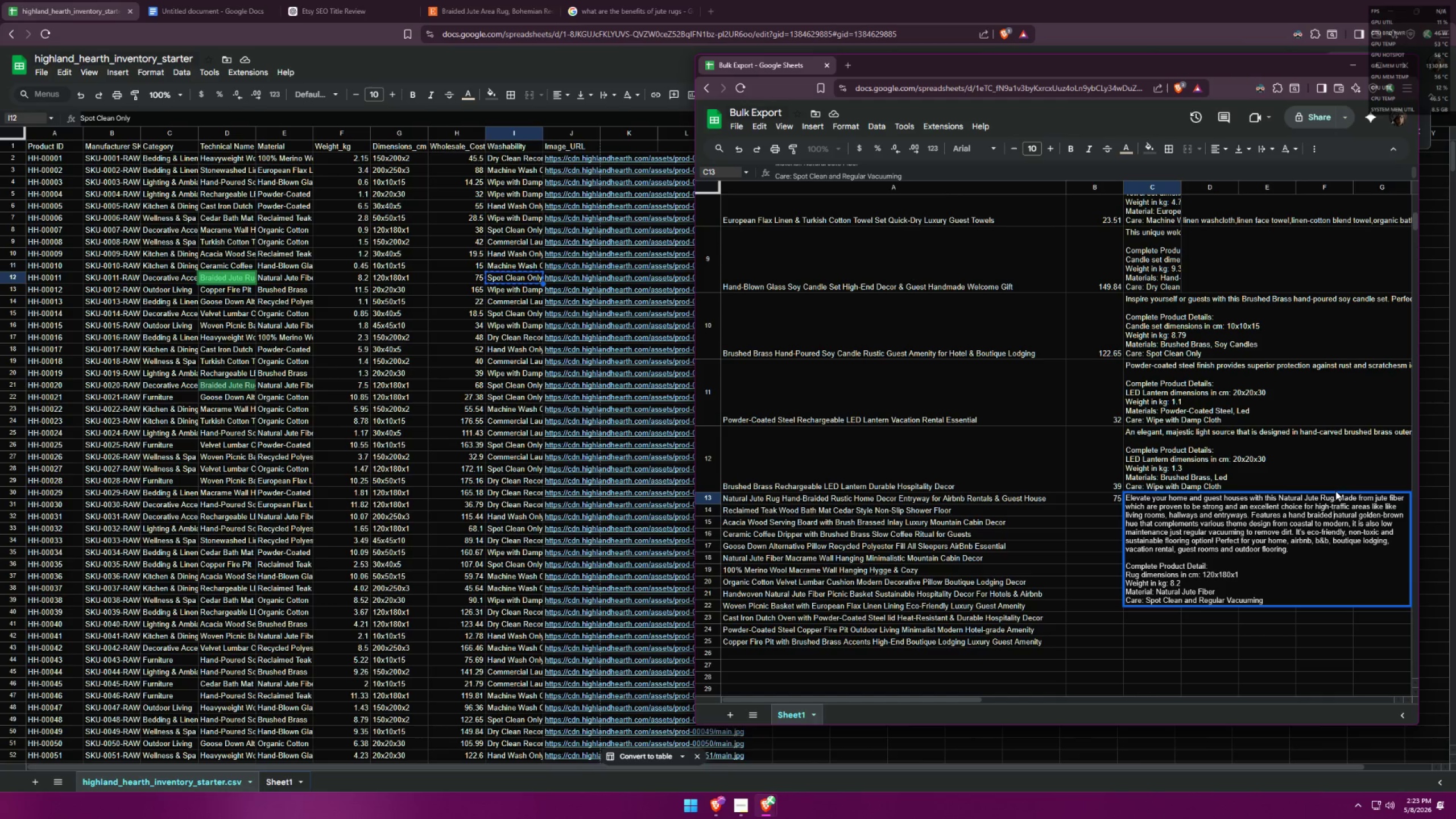 
type(fibers with )
 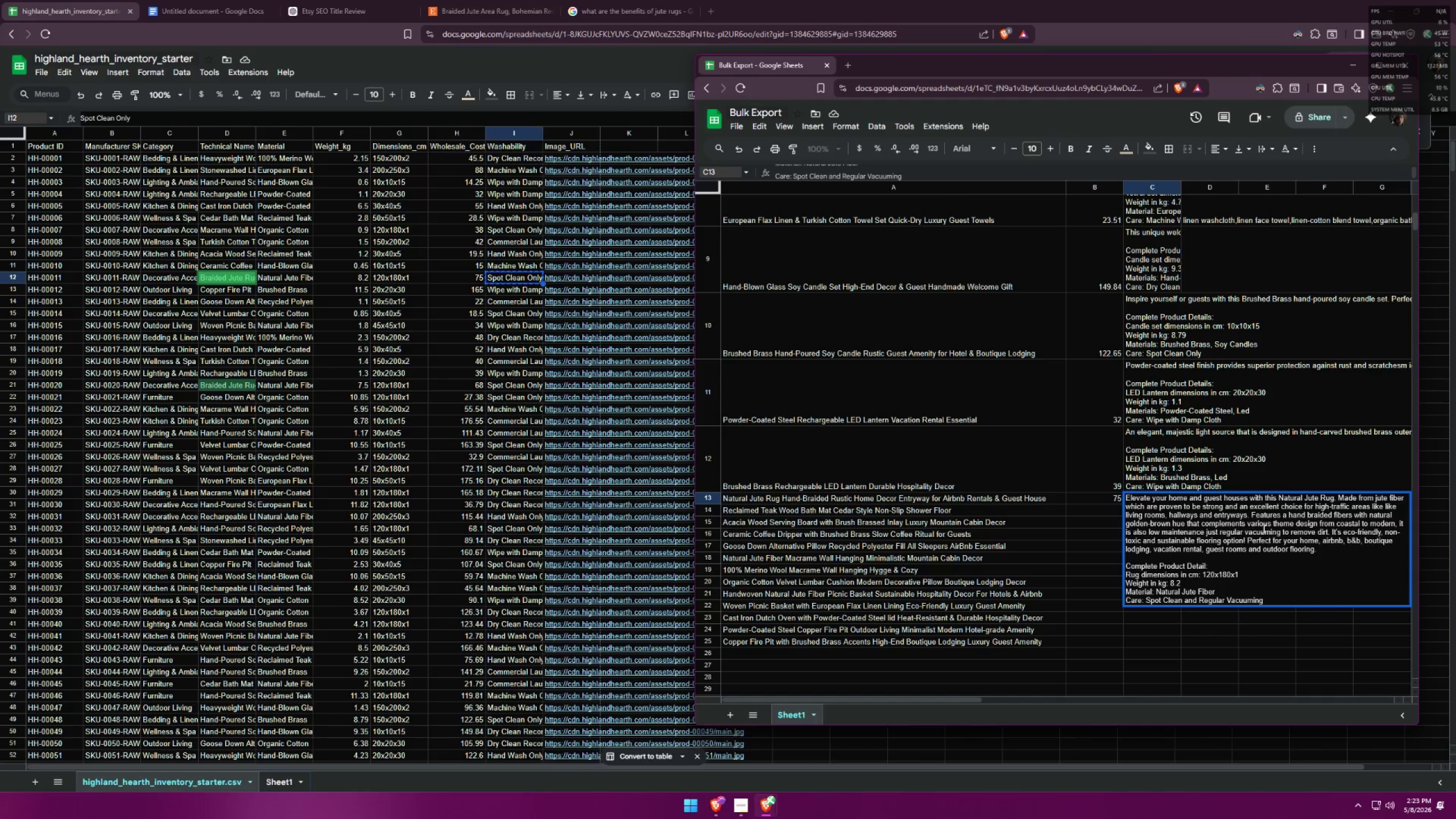 
wait(9.23)
 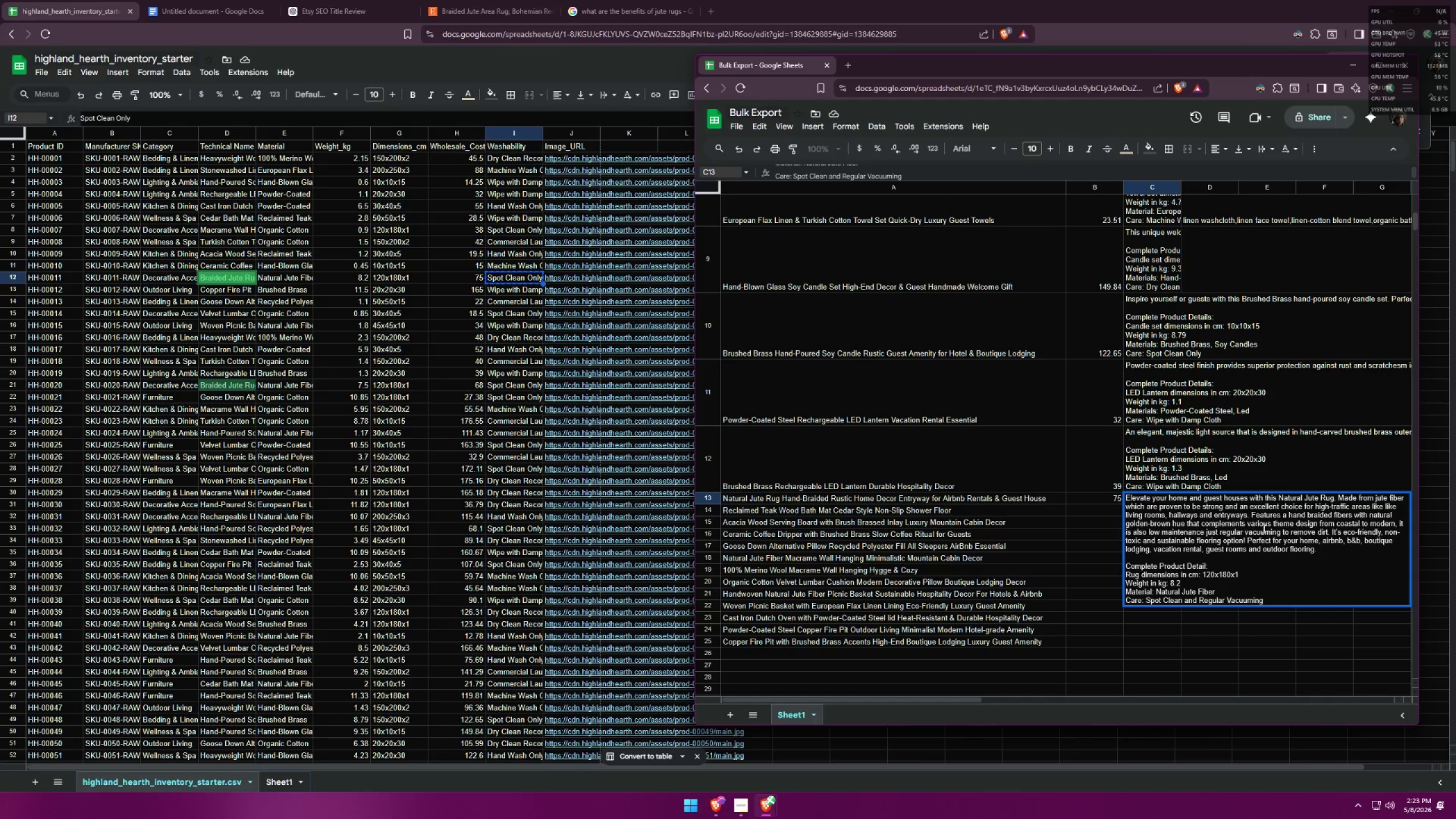 
left_click([1399, 522])
 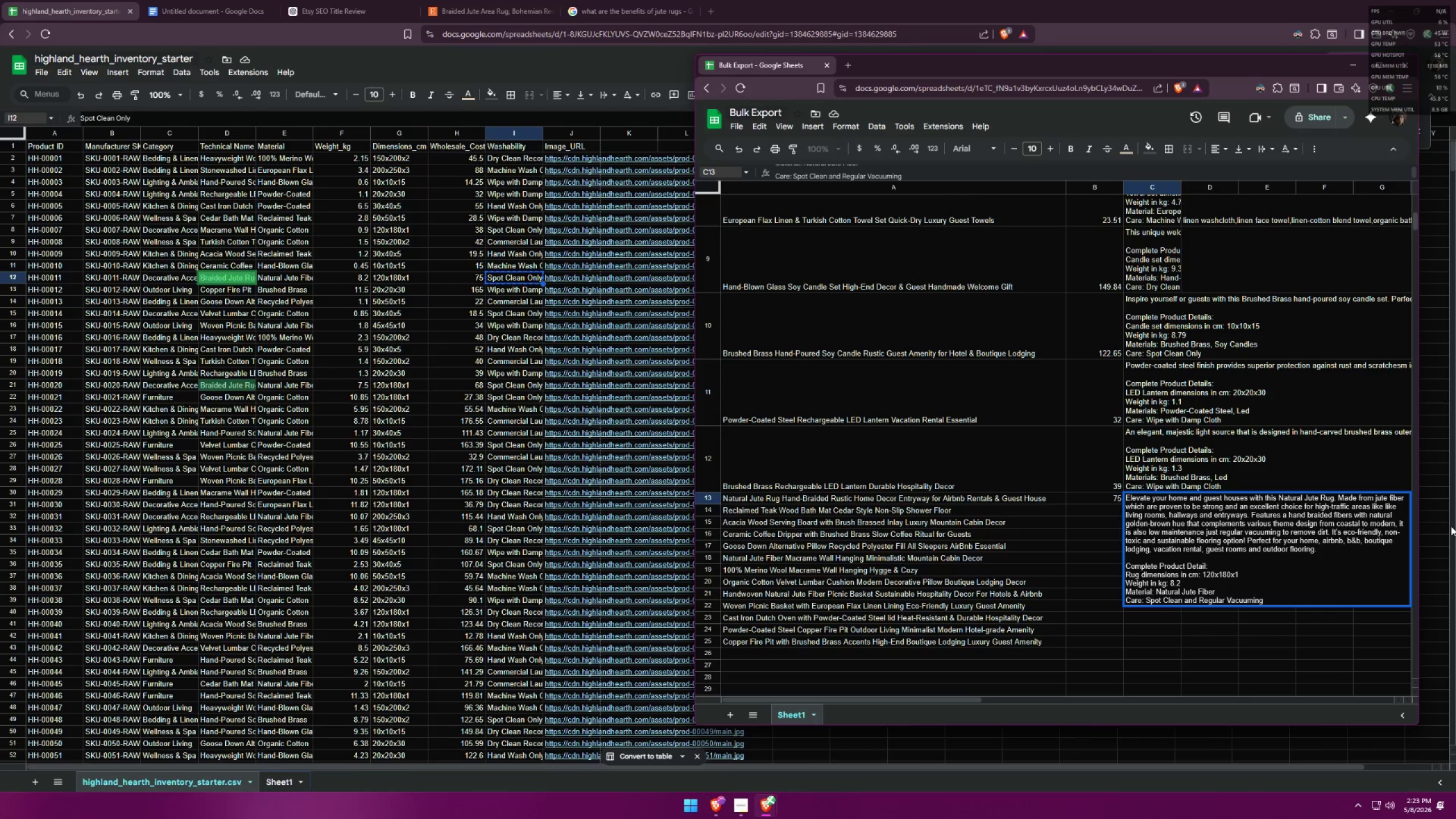 
key(Backspace)
 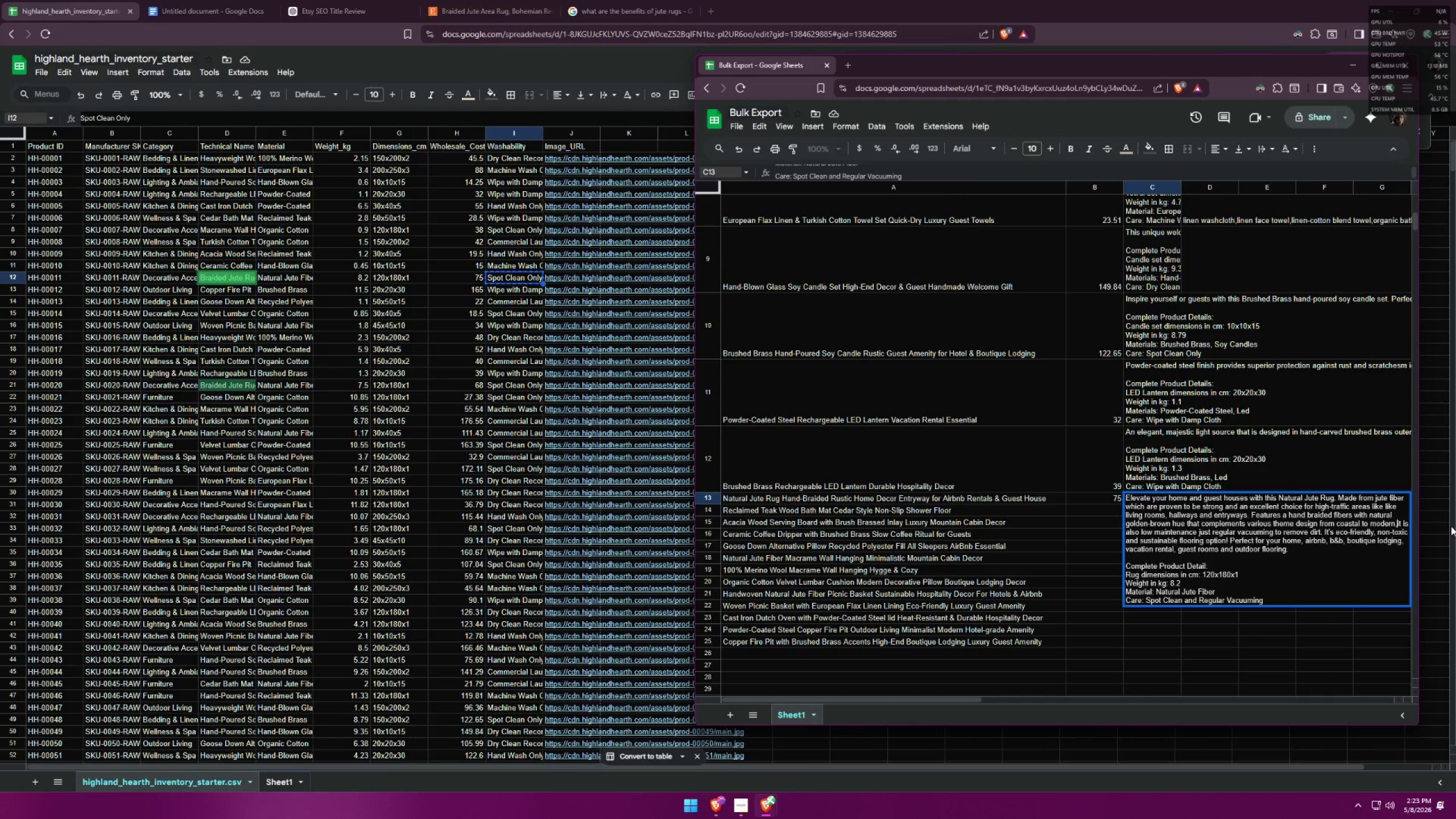 
key(Backspace)
 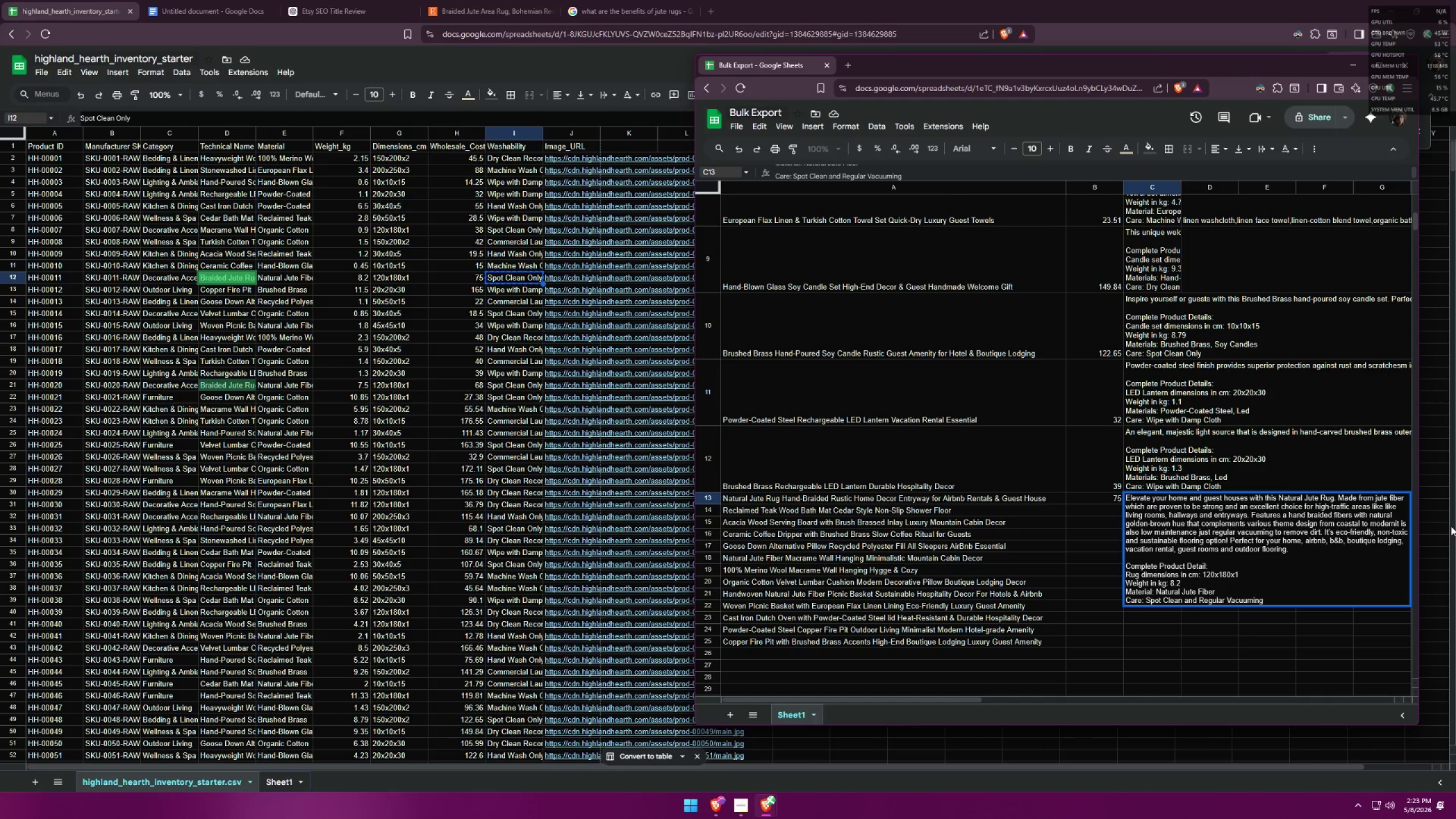 
key(Period)
 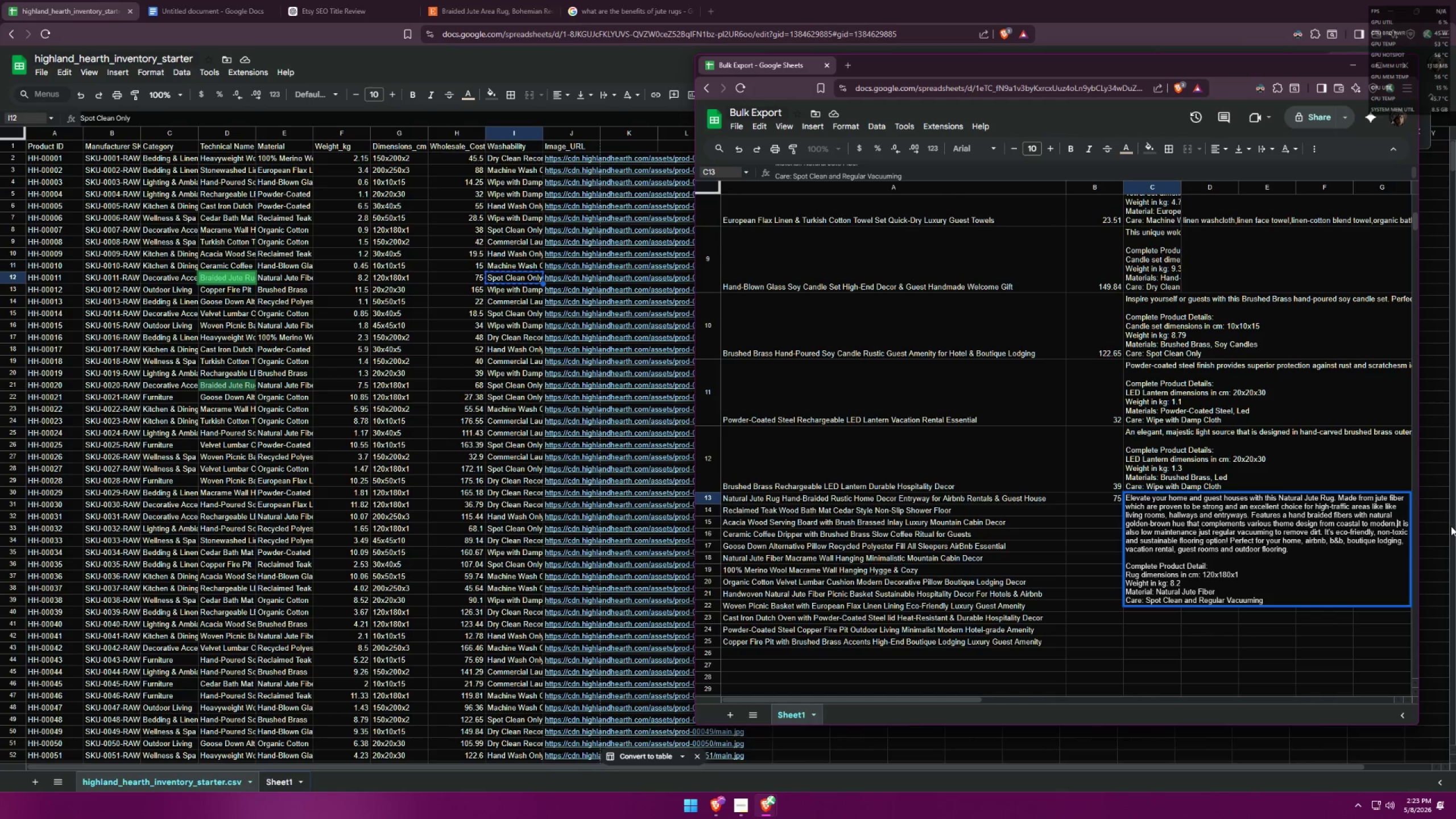 
key(Space)
 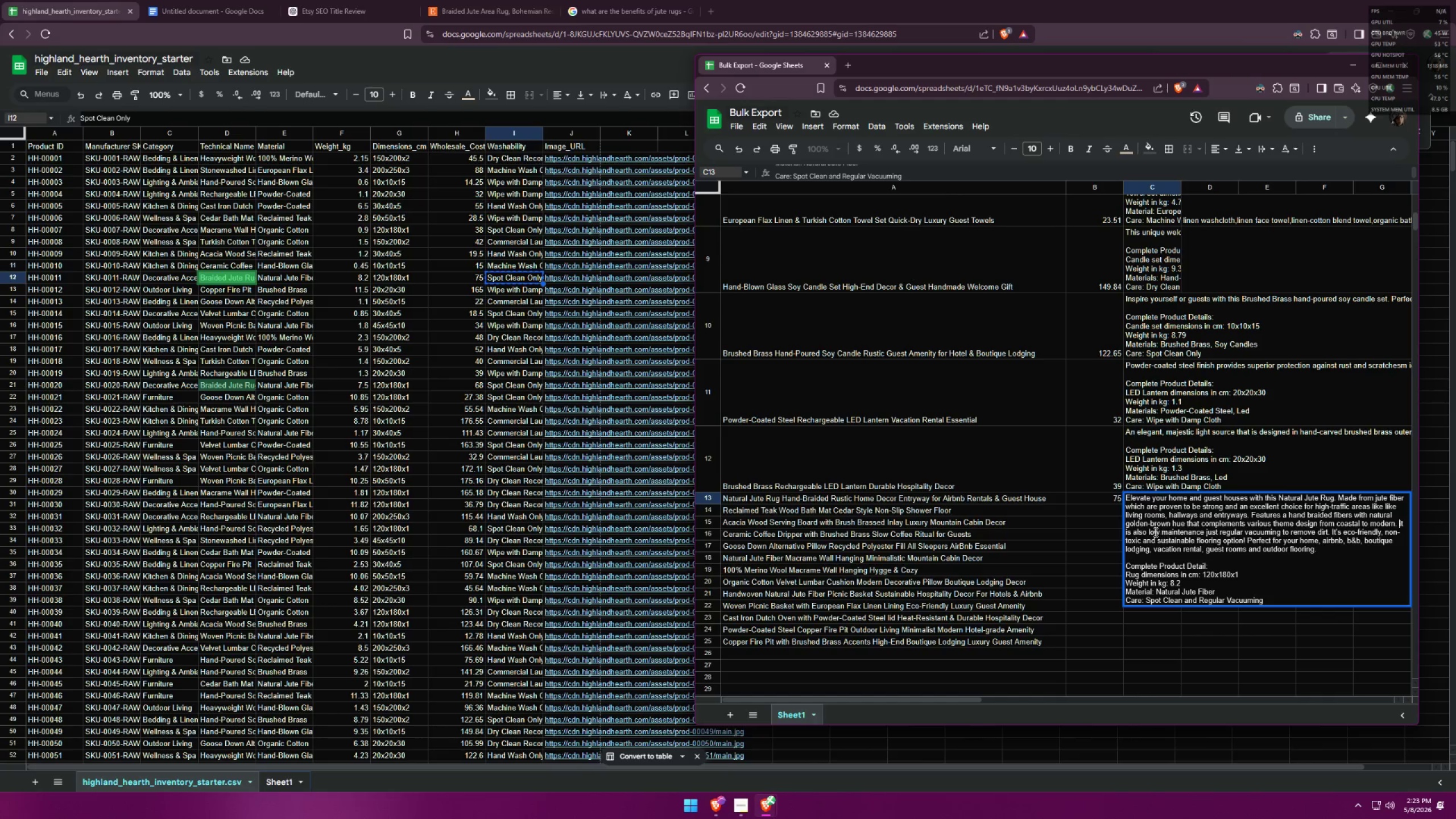 
left_click_drag(start_coordinate=[1152, 531], to_coordinate=[1401, 519])
 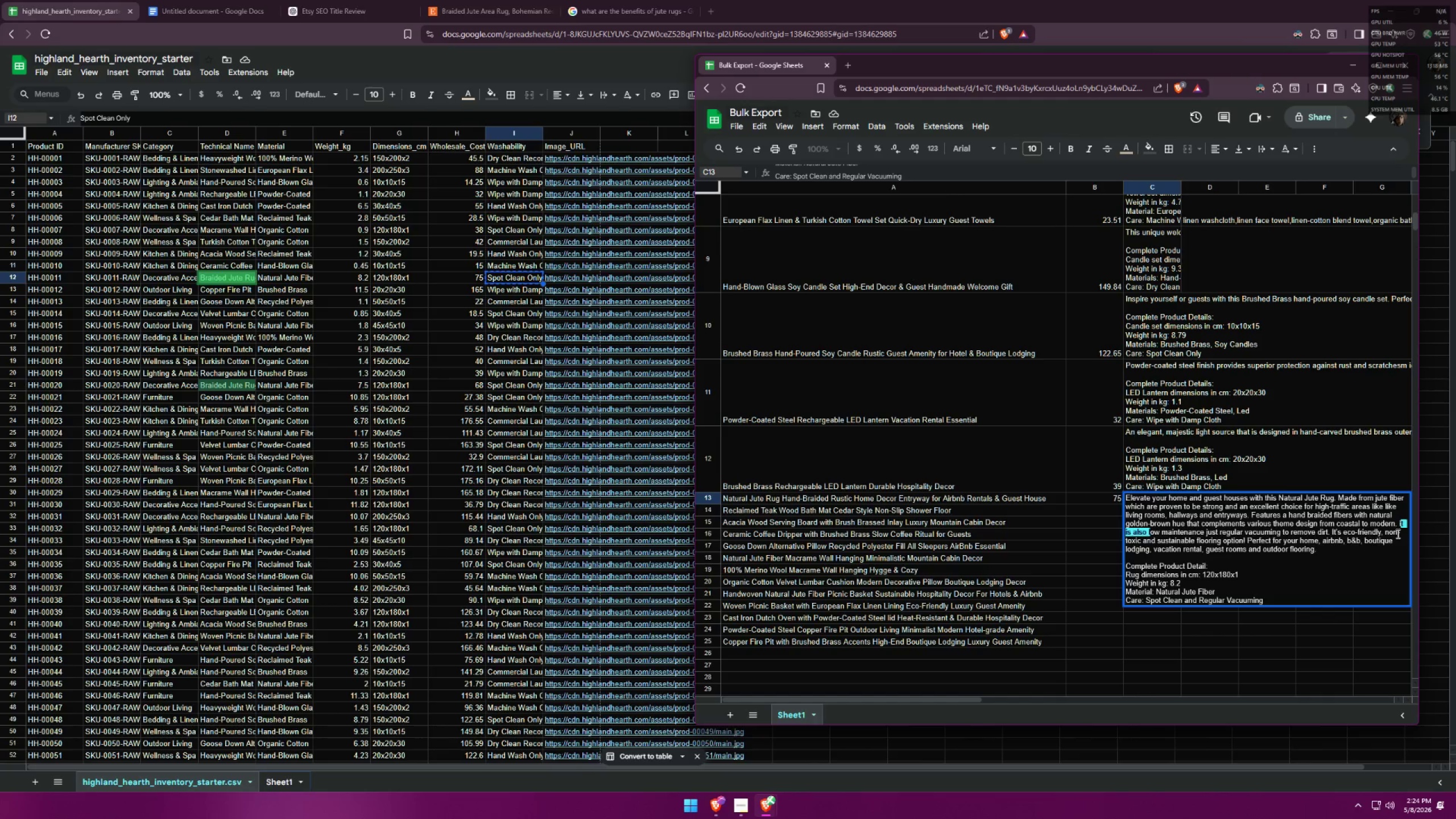 
key(Backspace)
 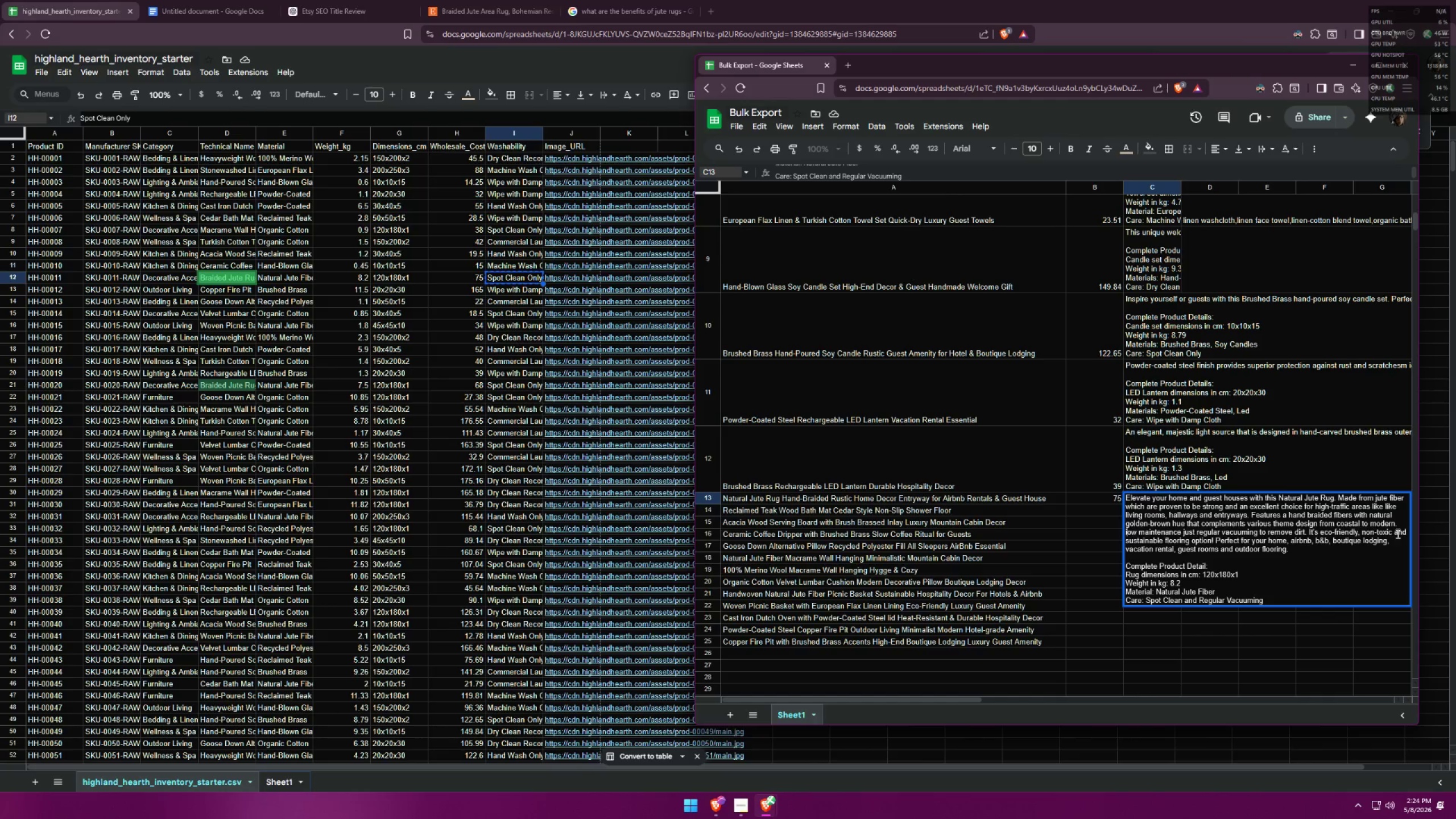 
key(Backspace)
 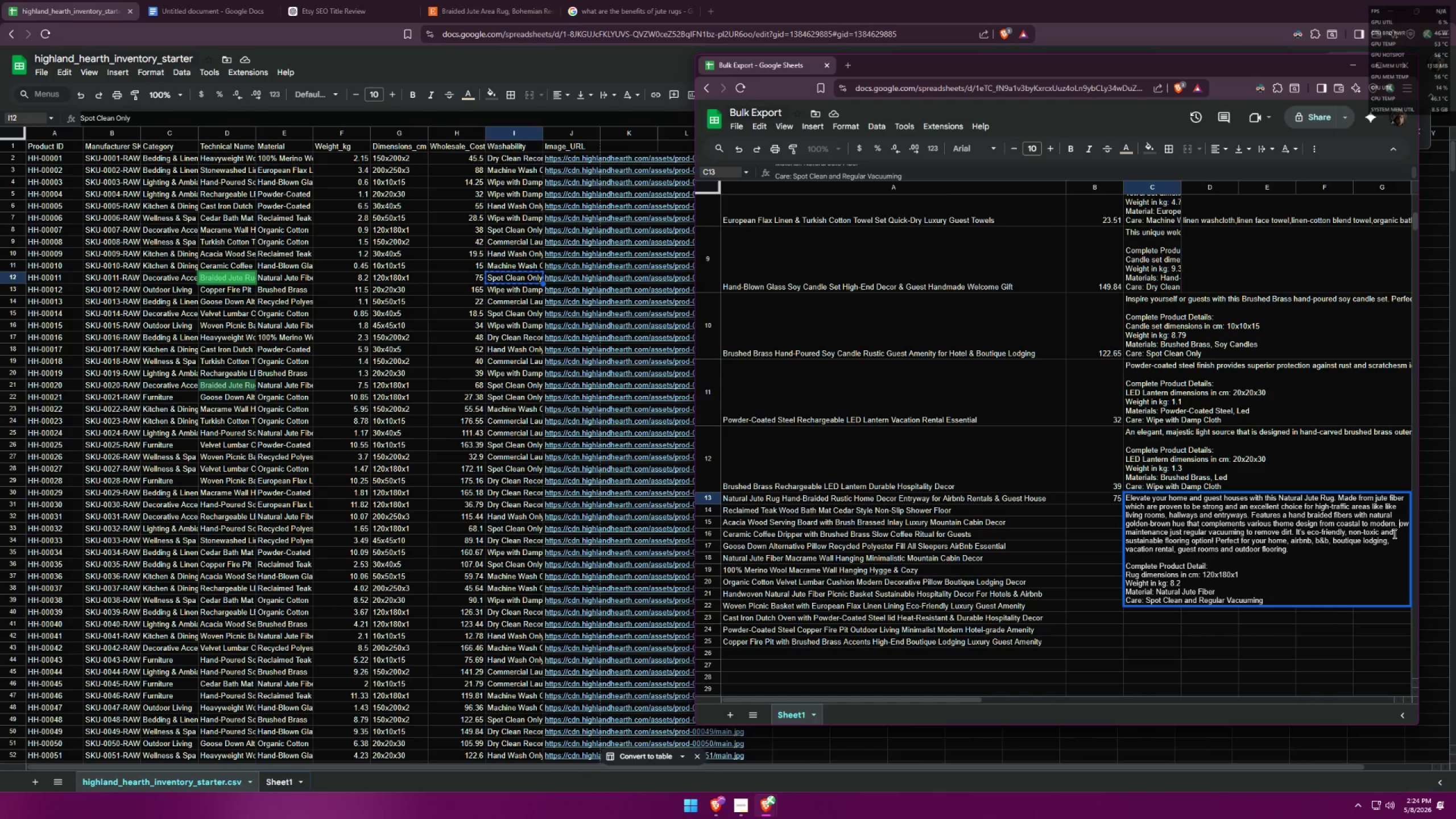 
key(Shift+Semicolon)
 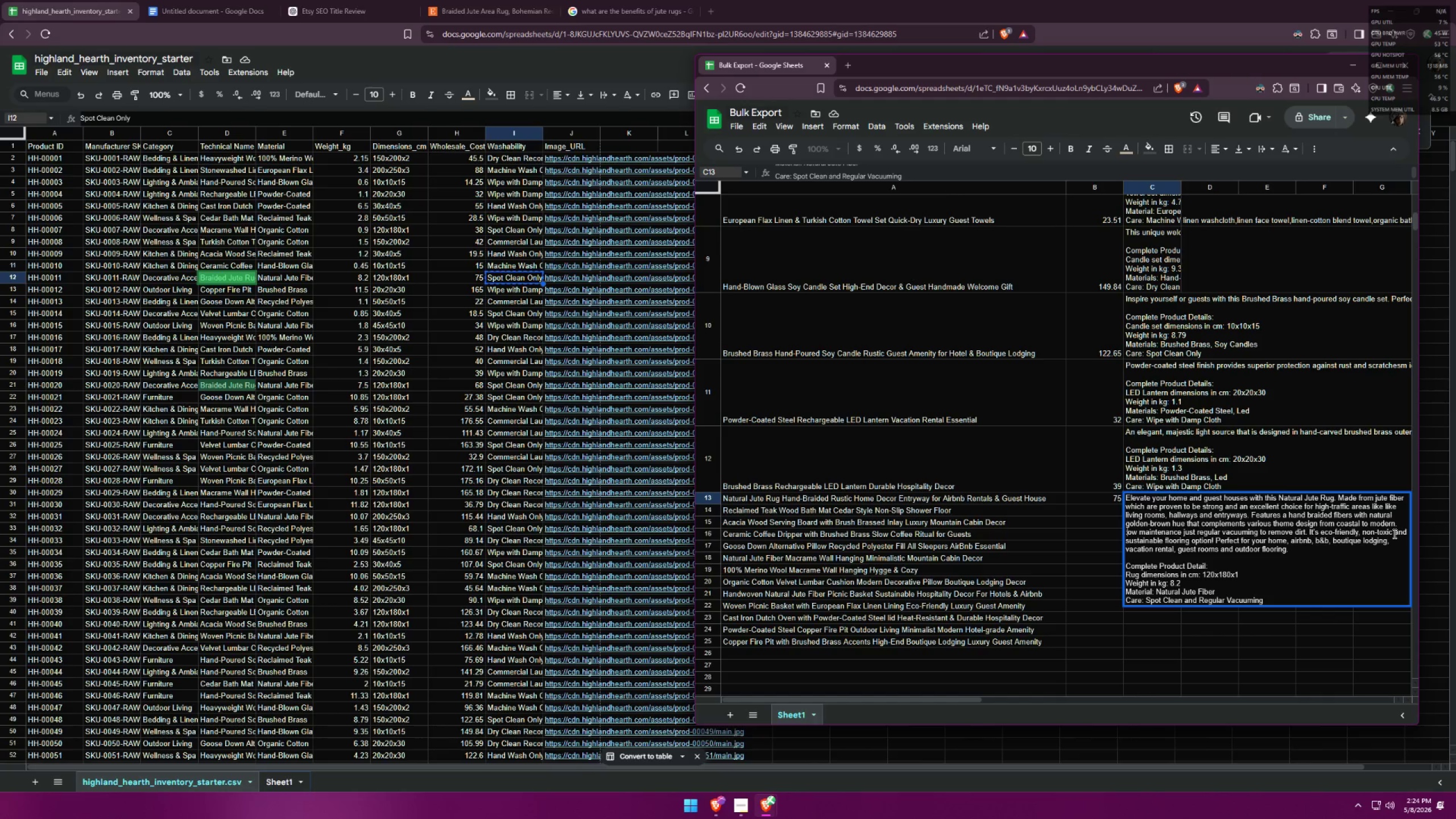 
key(Backspace)
 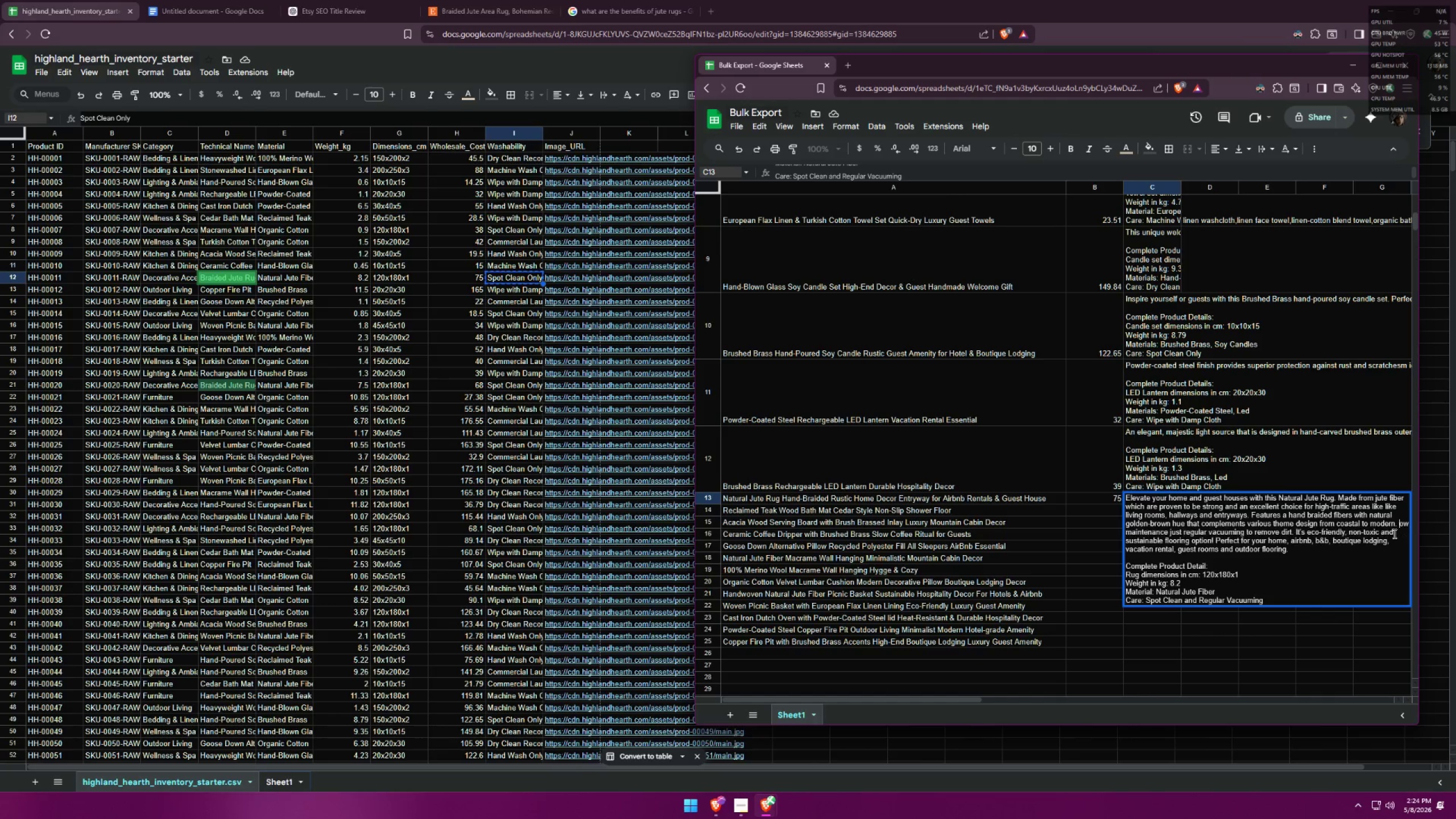 
key(Shift+ShiftLeft)
 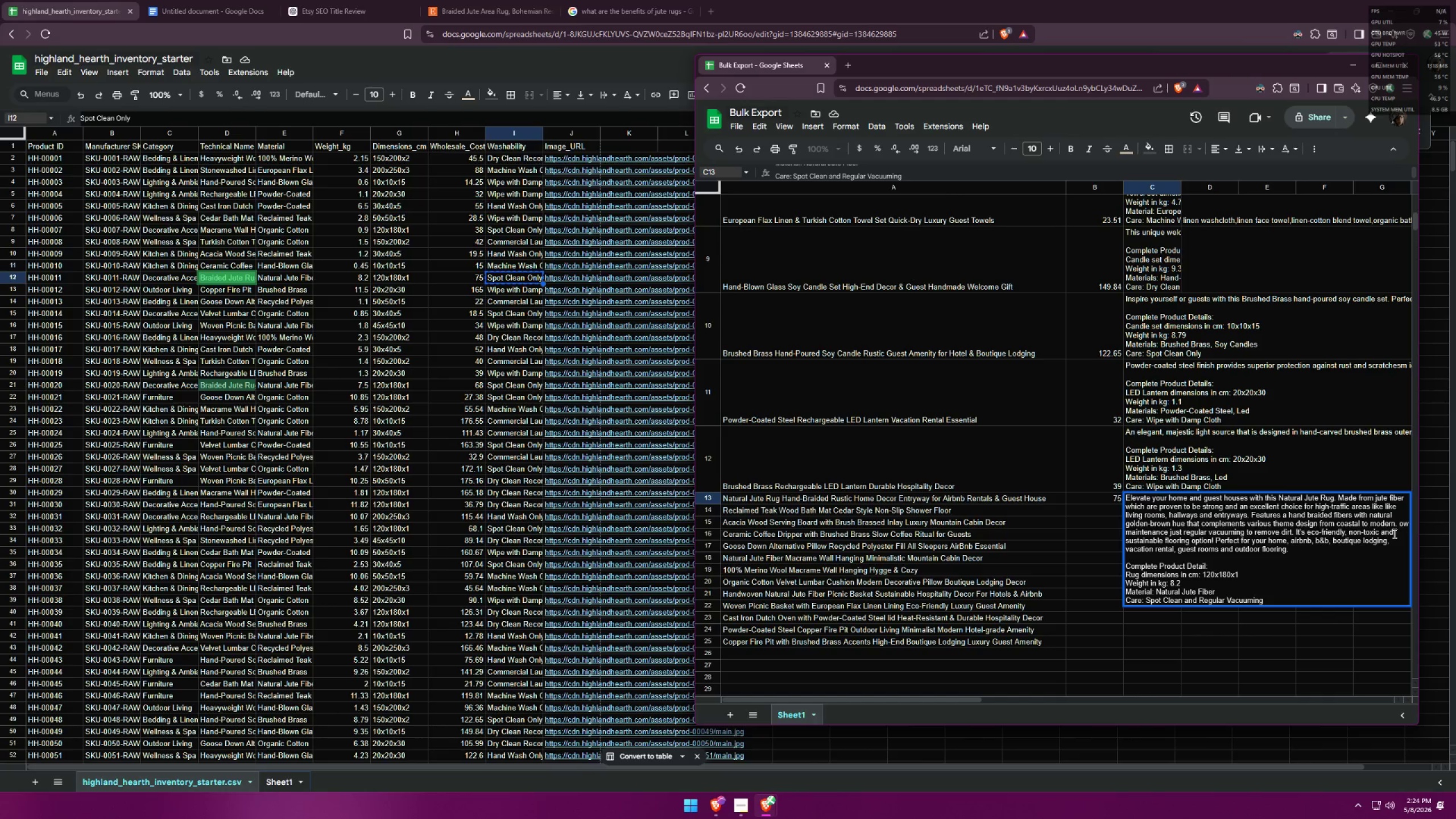 
key(Shift+L)
 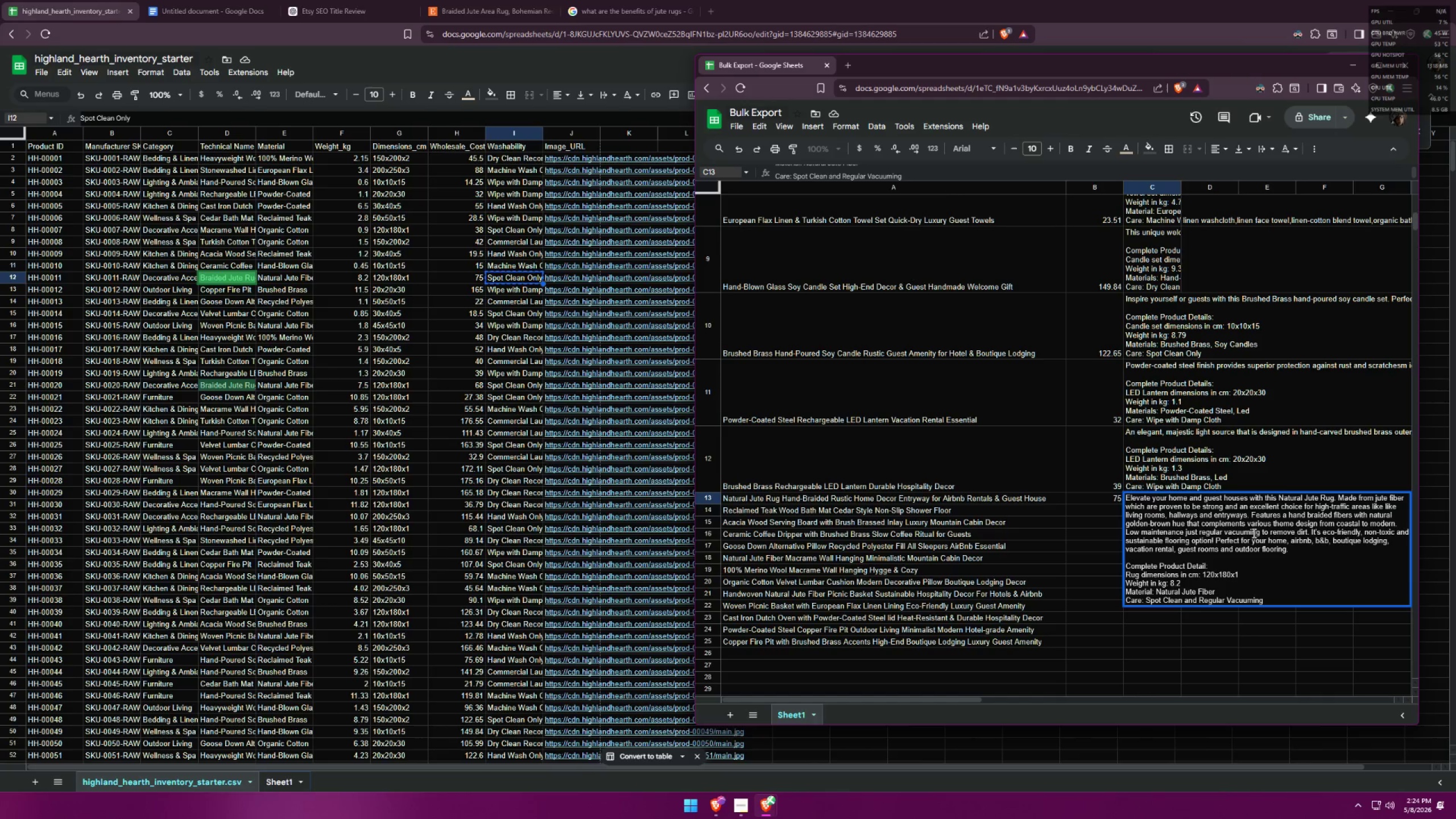 
wait(8.73)
 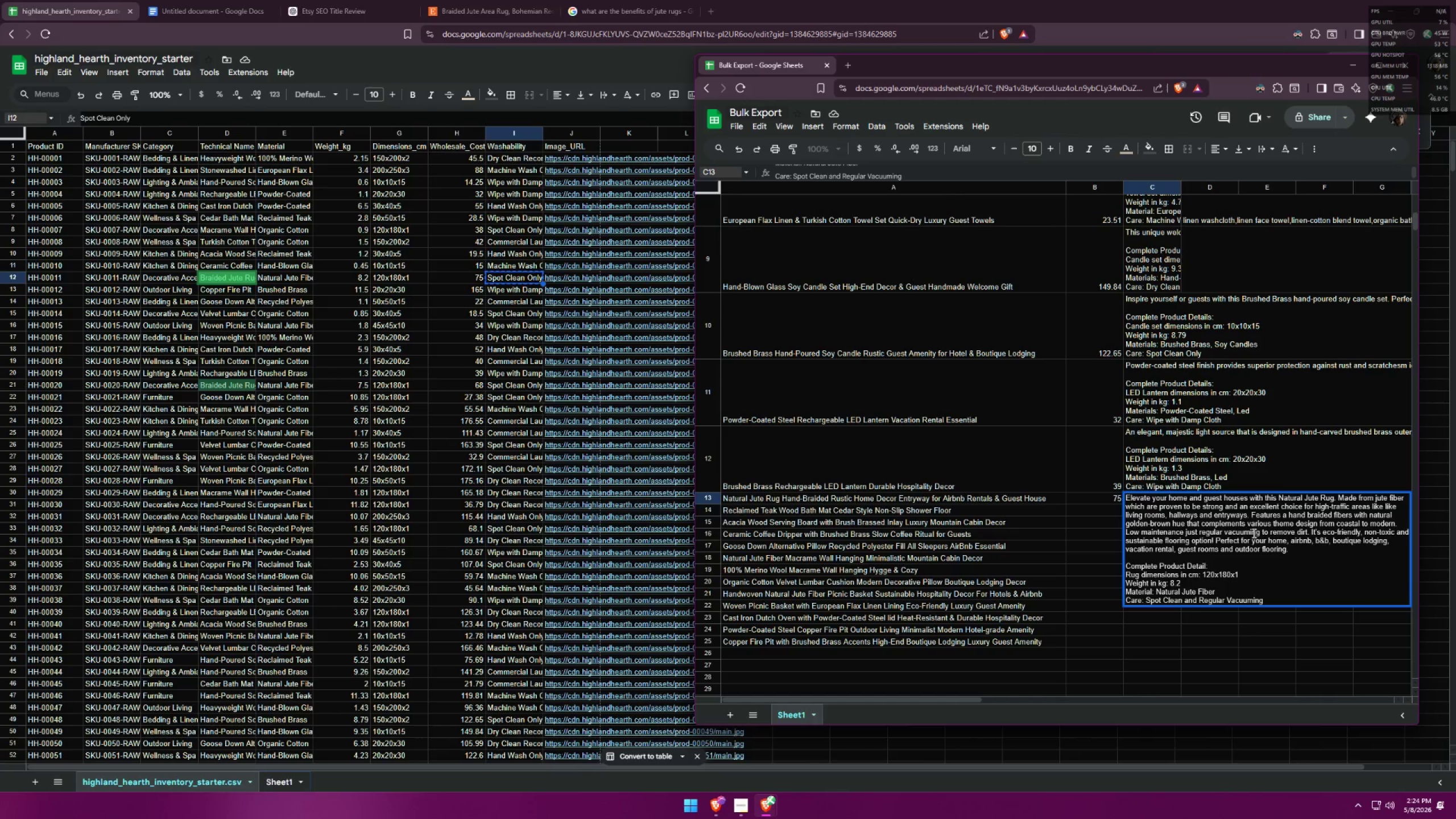 
left_click([1214, 541])
 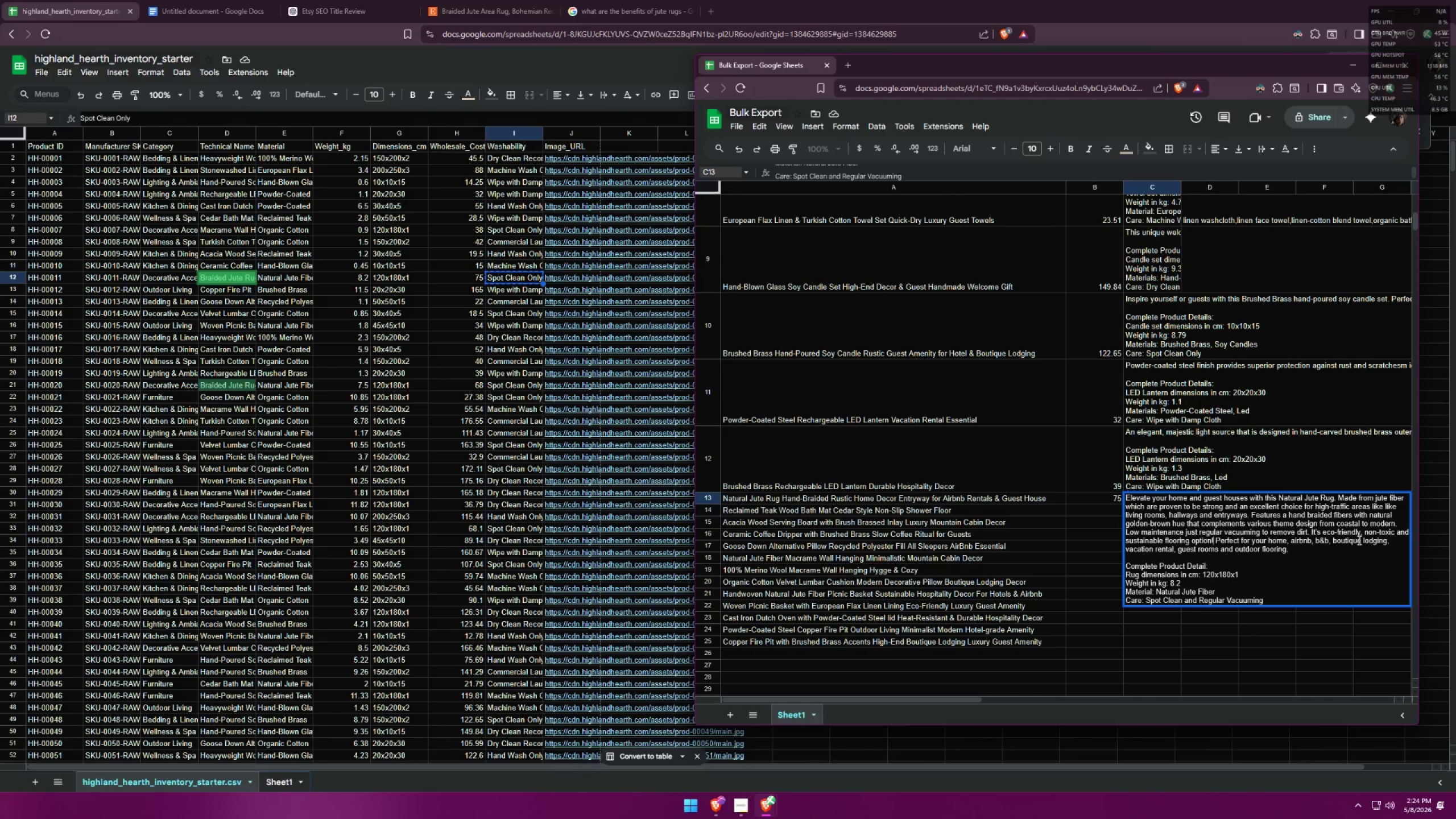 
key(Backspace)
 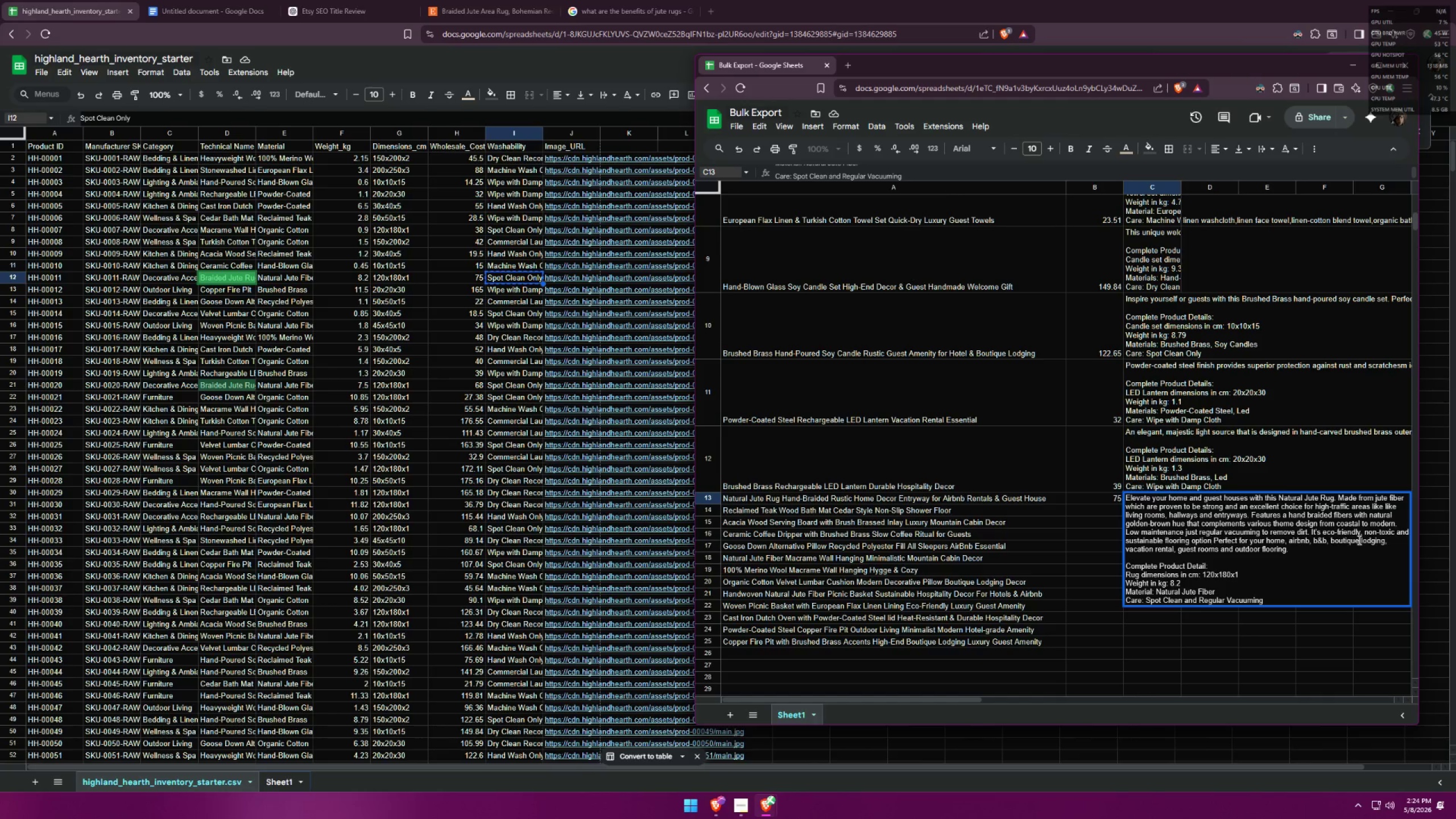 
key(Comma)
 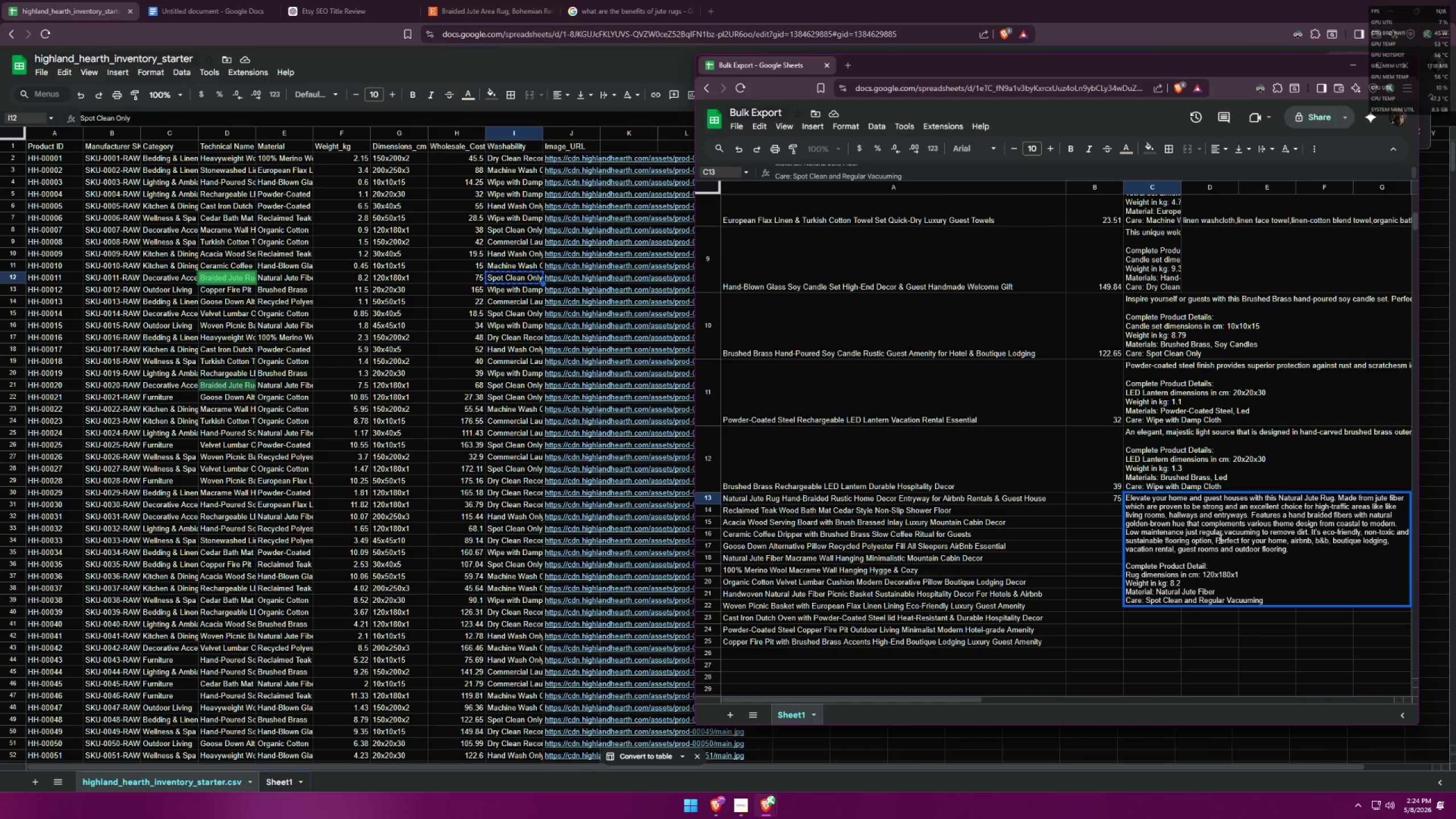 
left_click([1219, 538])
 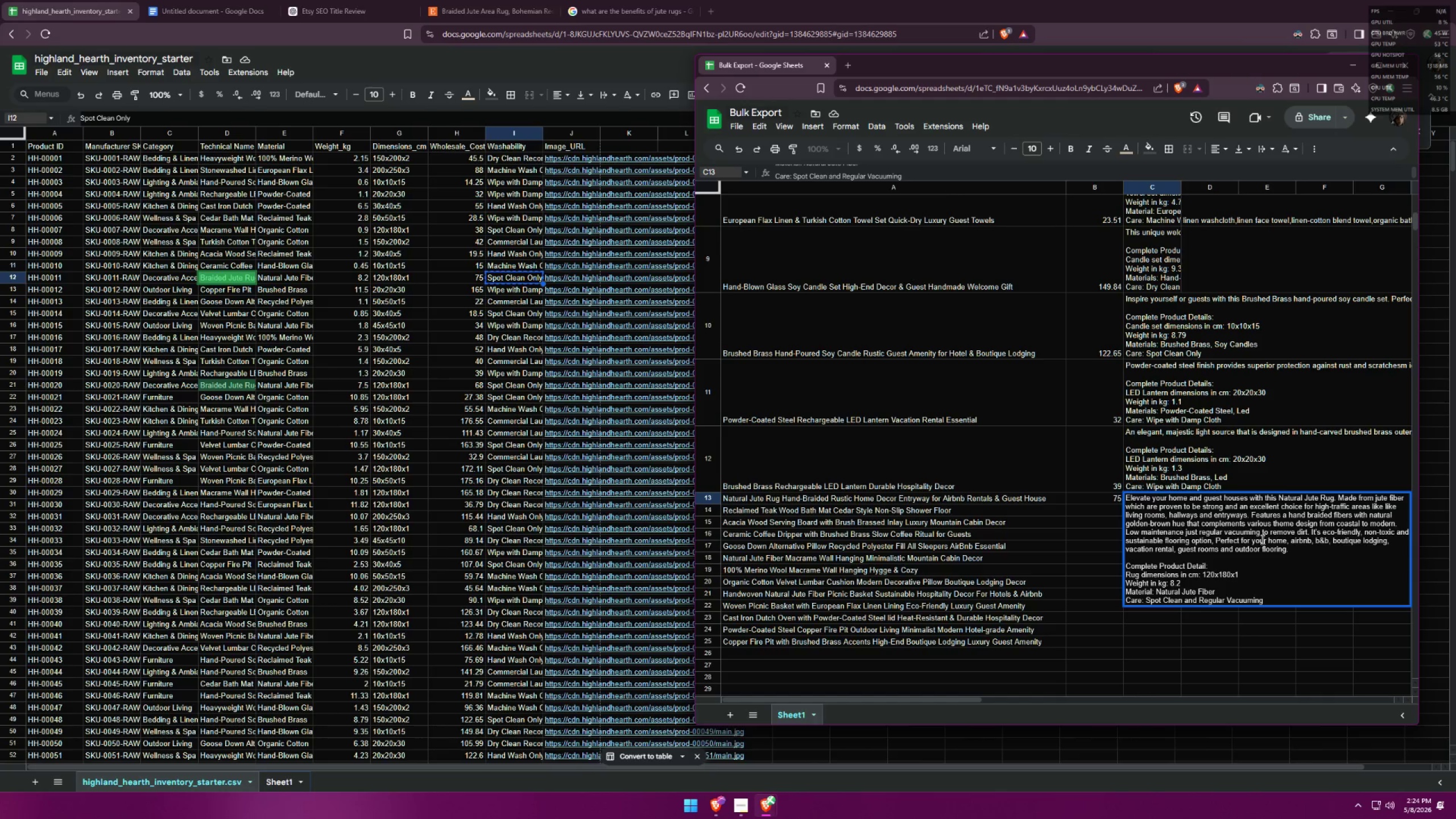 
key(Backspace)
 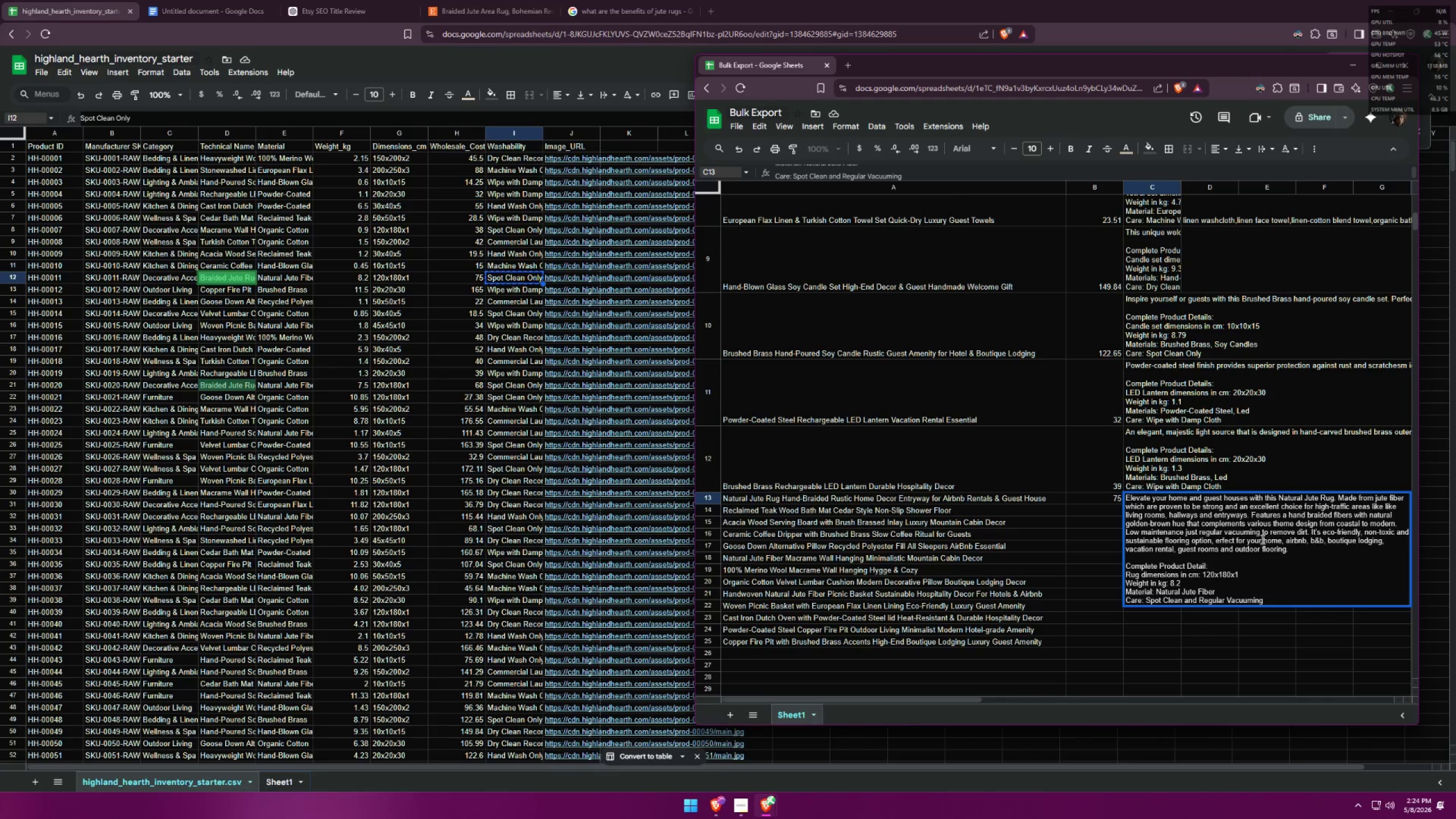 
key(P)
 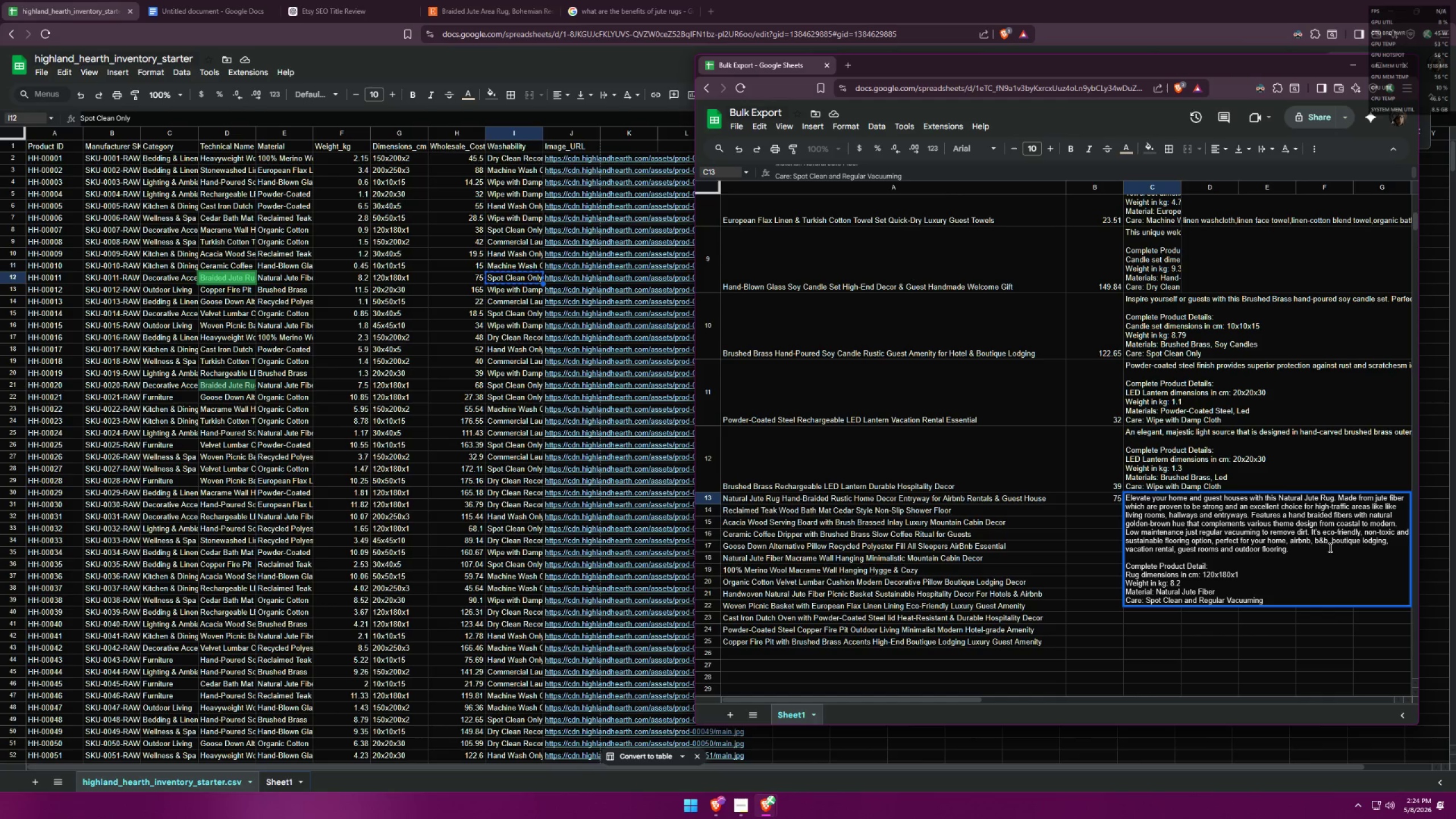 
wait(6.56)
 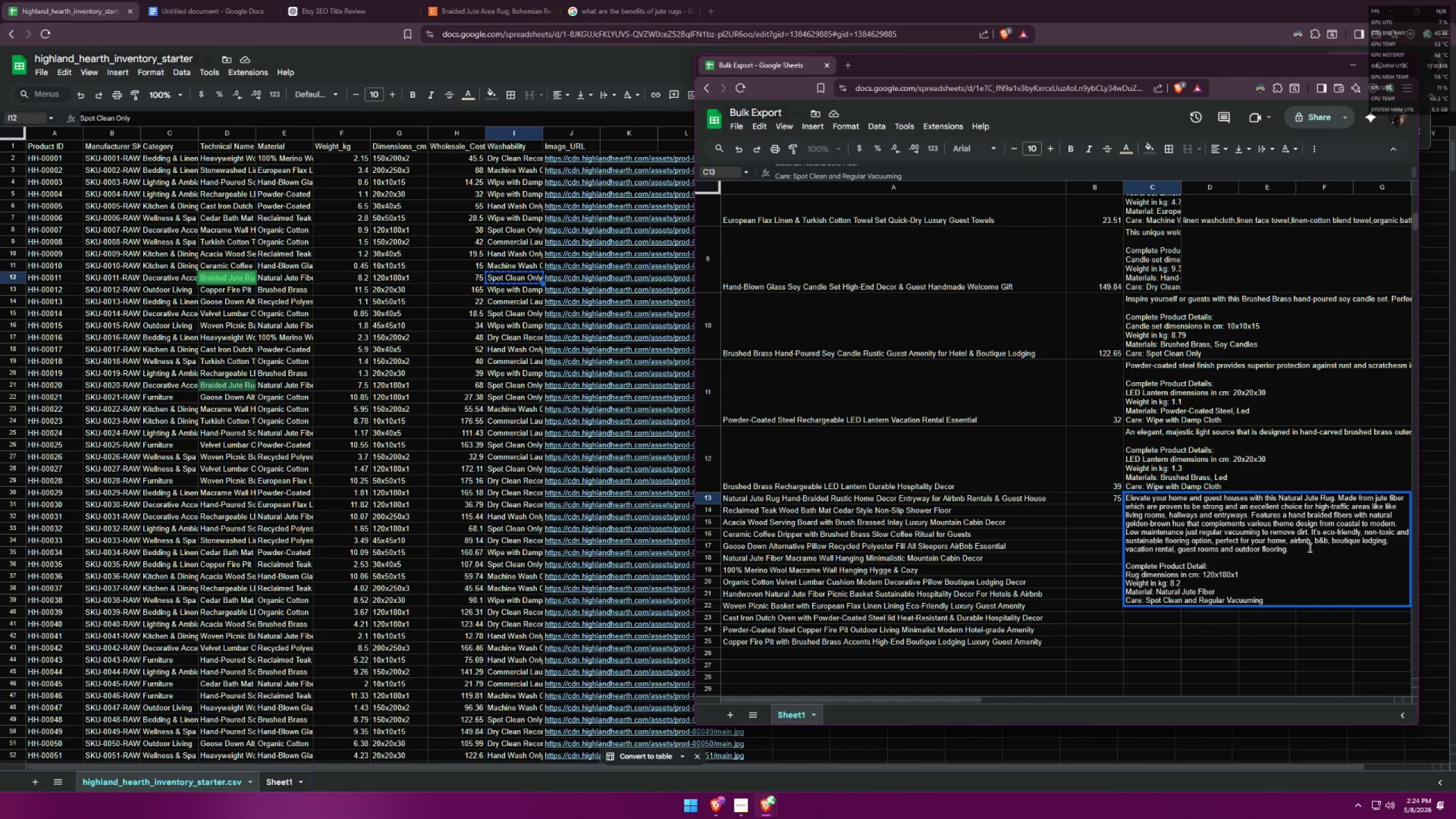 
left_click([1306, 550])
 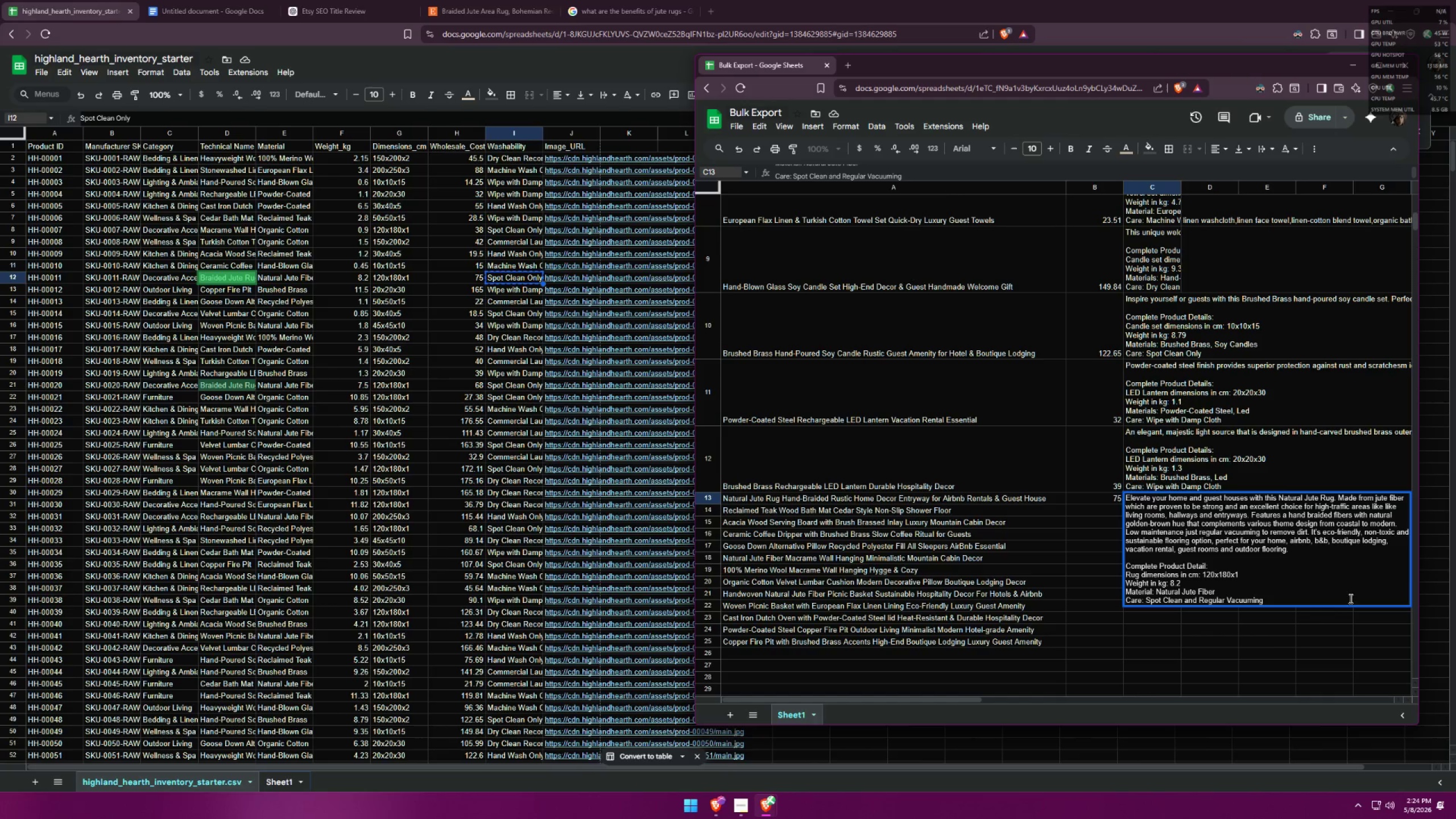 
left_click([1251, 646])
 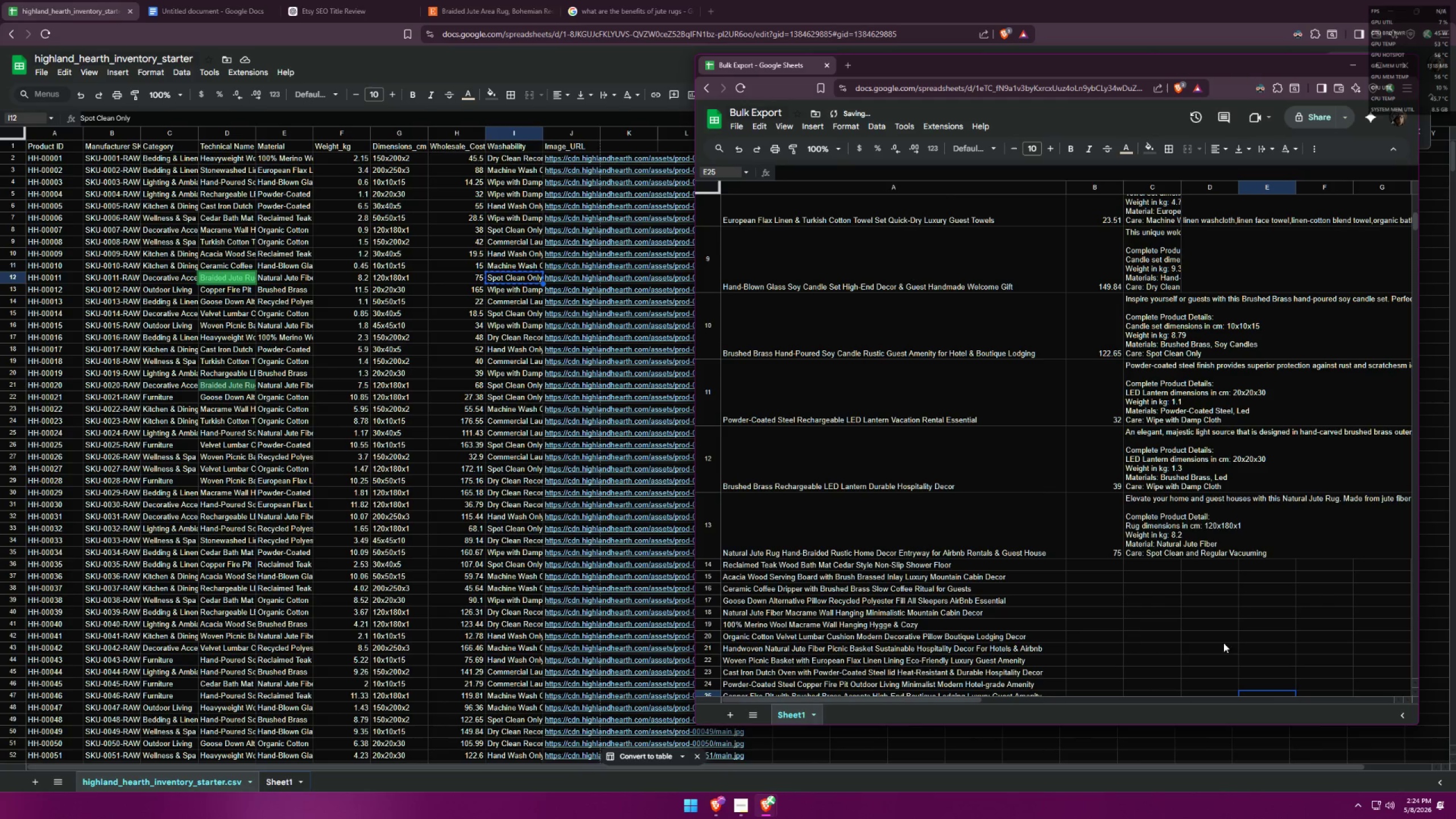 
scroll: coordinate [1161, 520], scroll_direction: down, amount: 2.0
 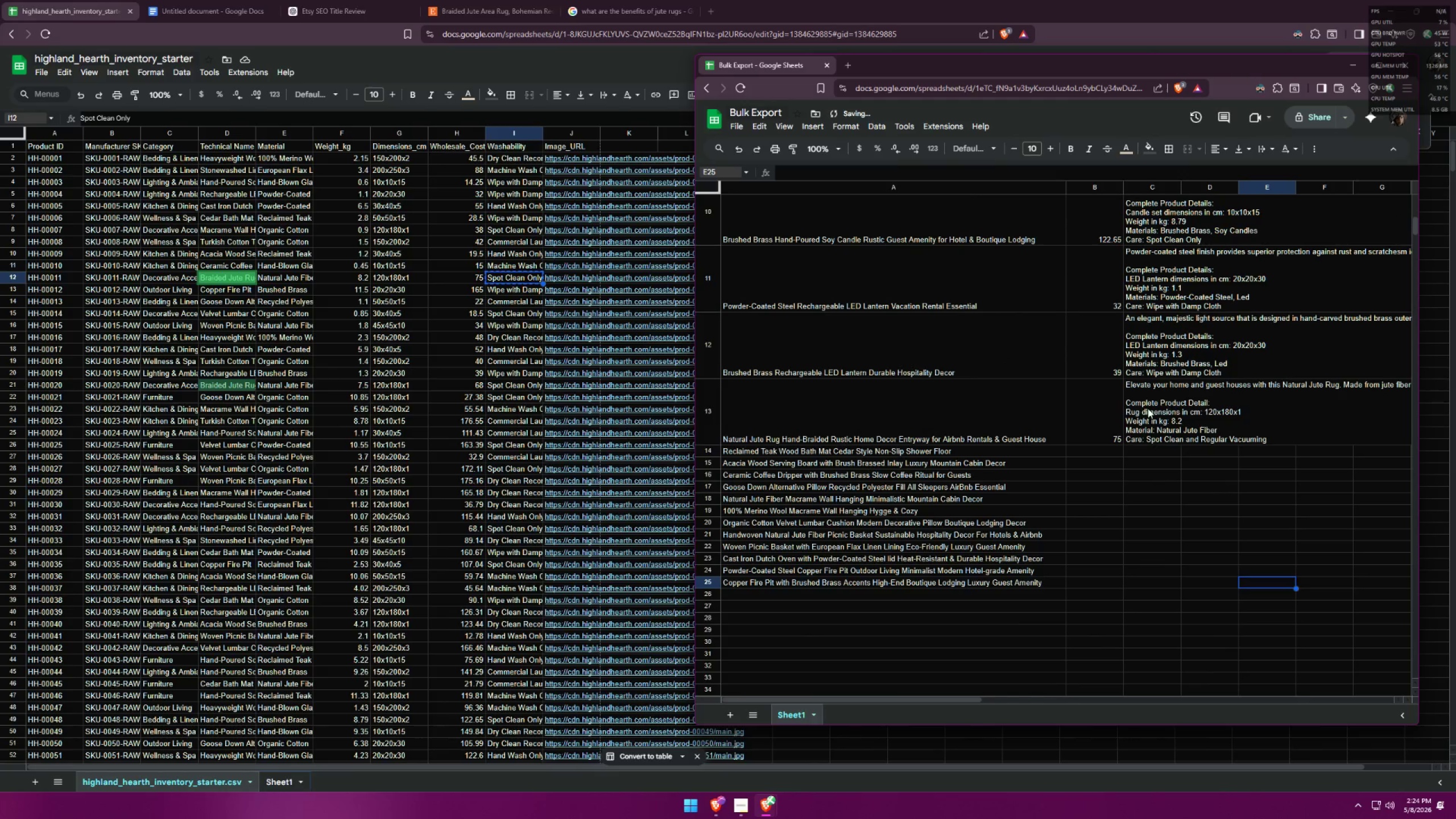 
double_click([1148, 408])
 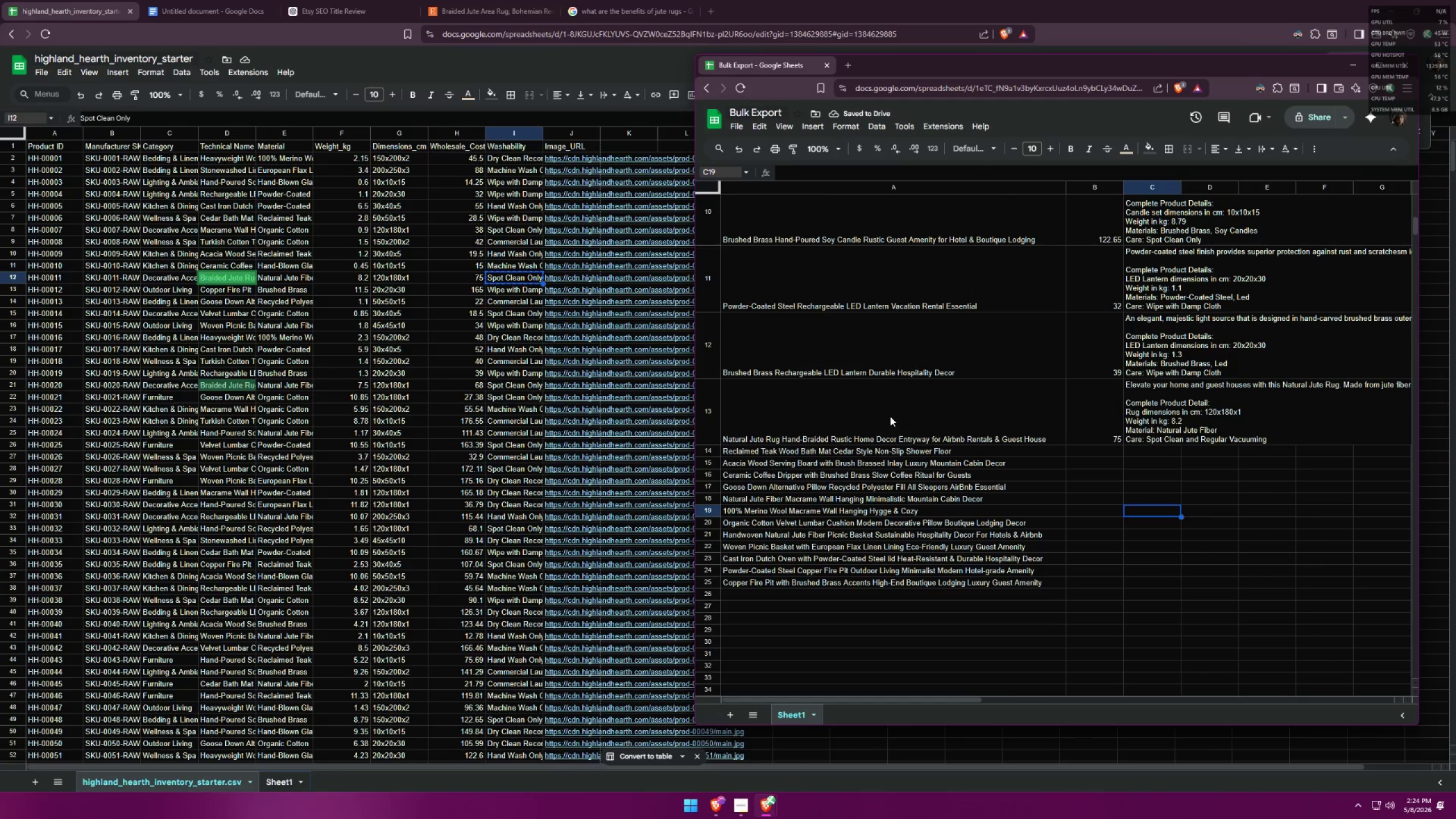 
left_click([866, 454])
 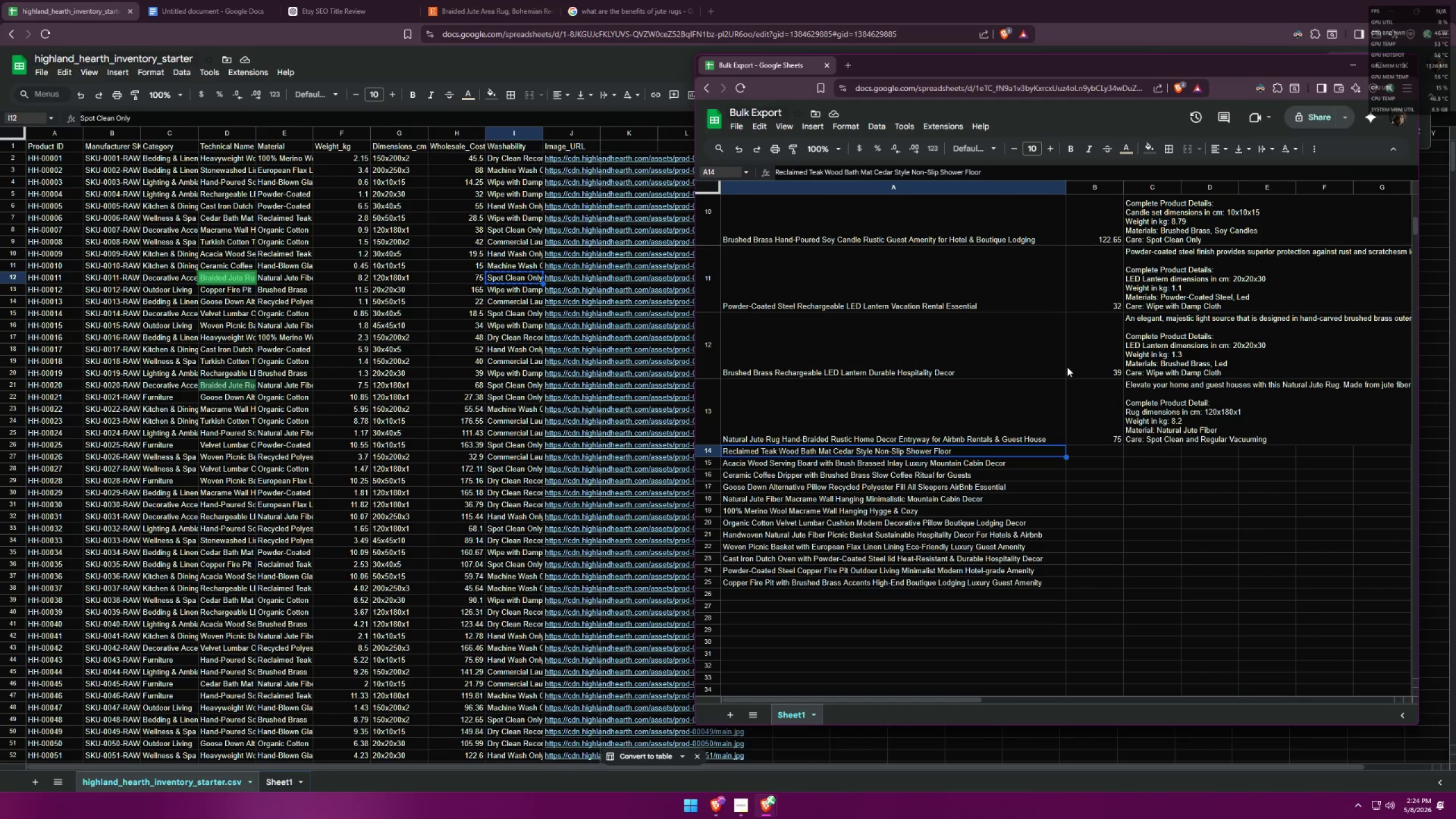 
key(Control+ControlLeft)
 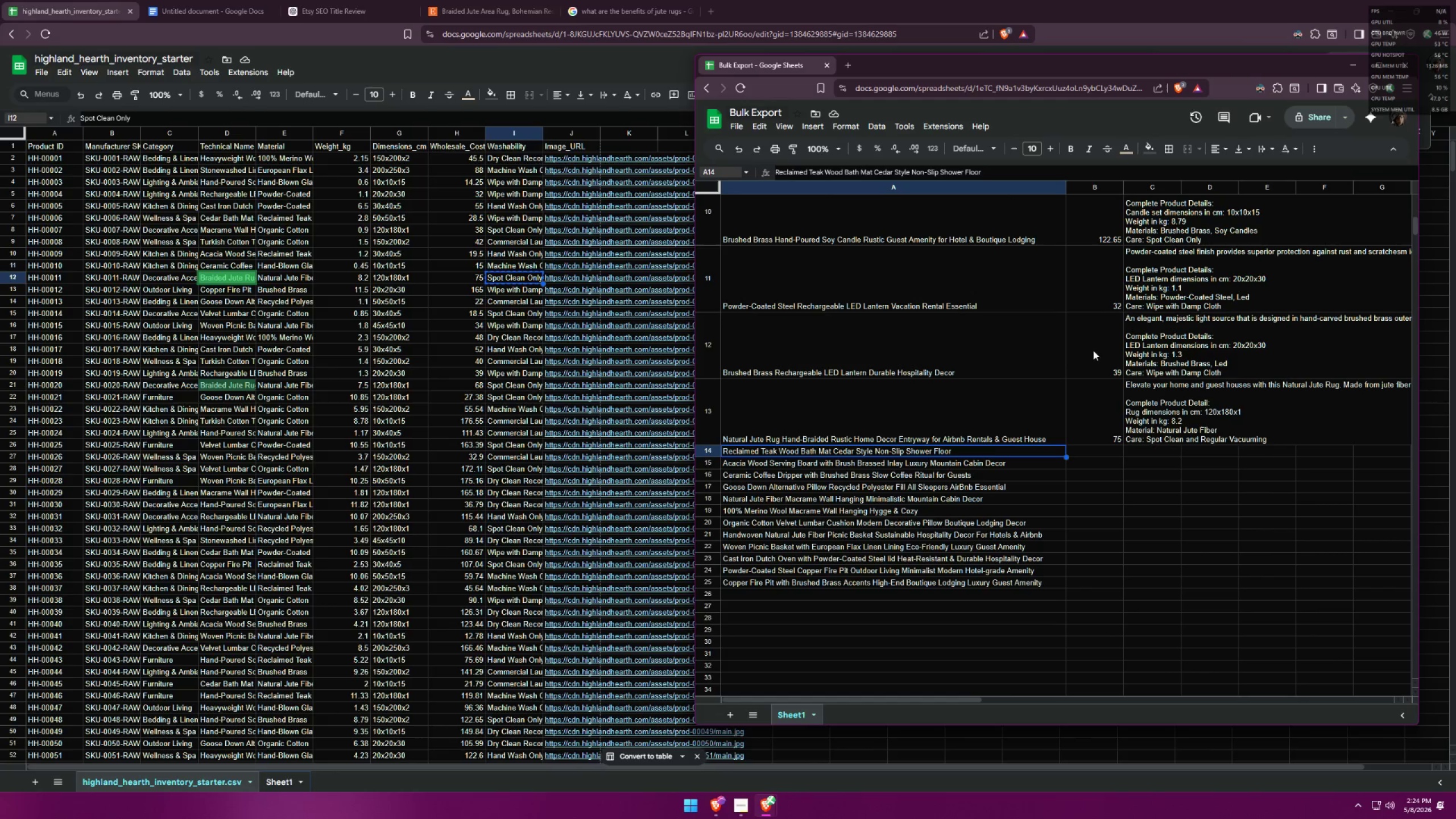 
key(Control+C)
 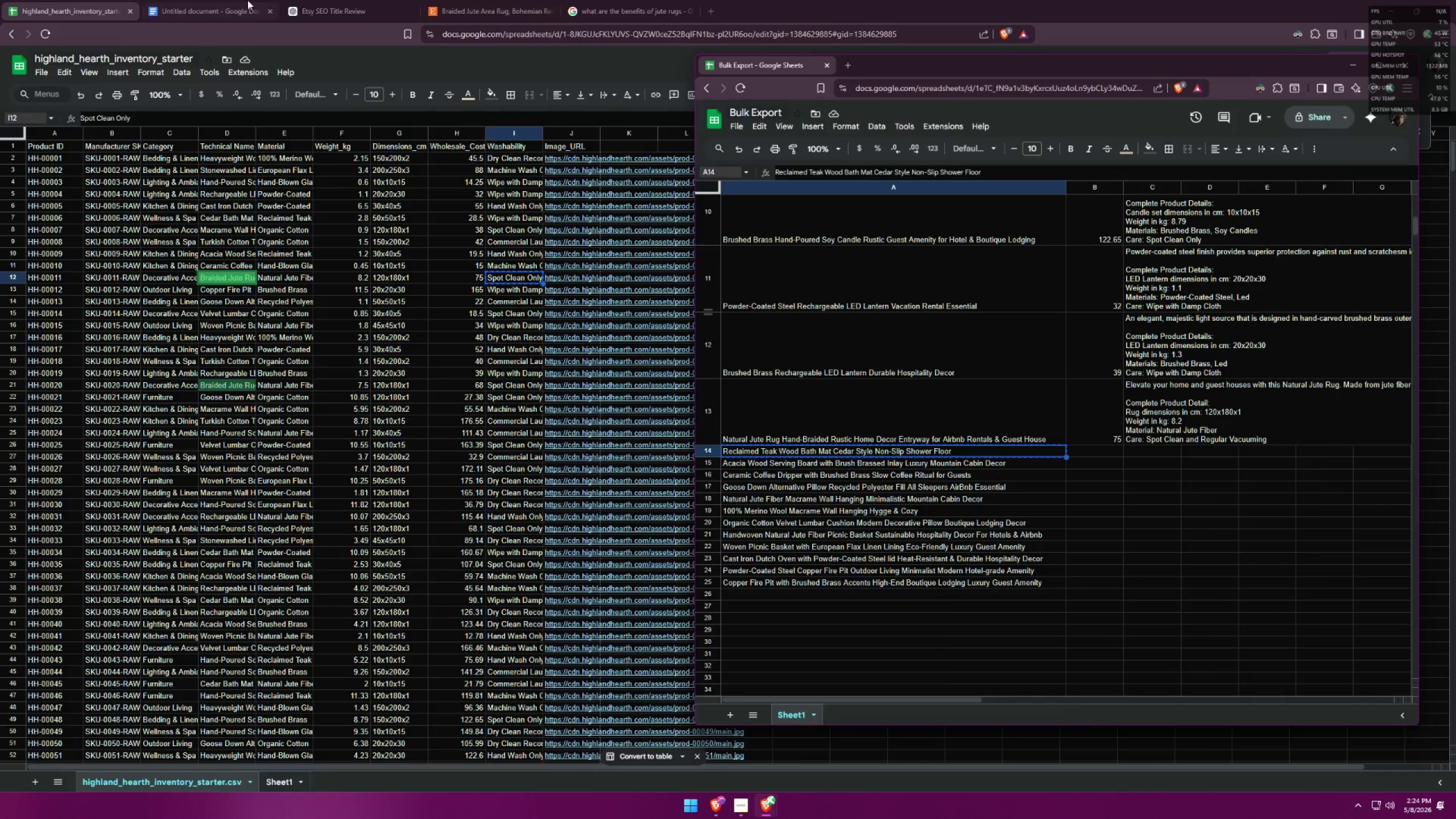 
double_click([328, 0])
 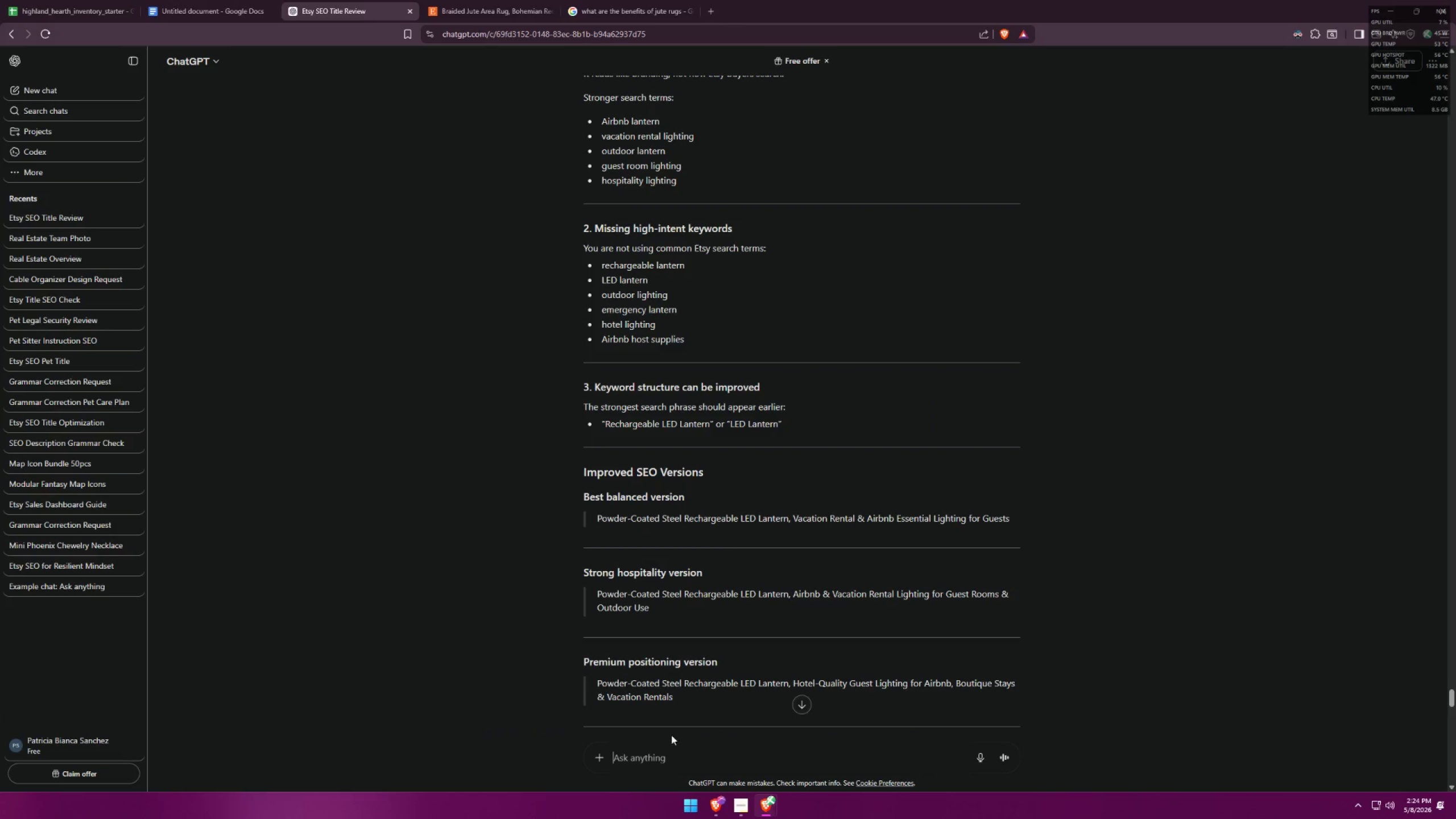 
left_click([683, 763])
 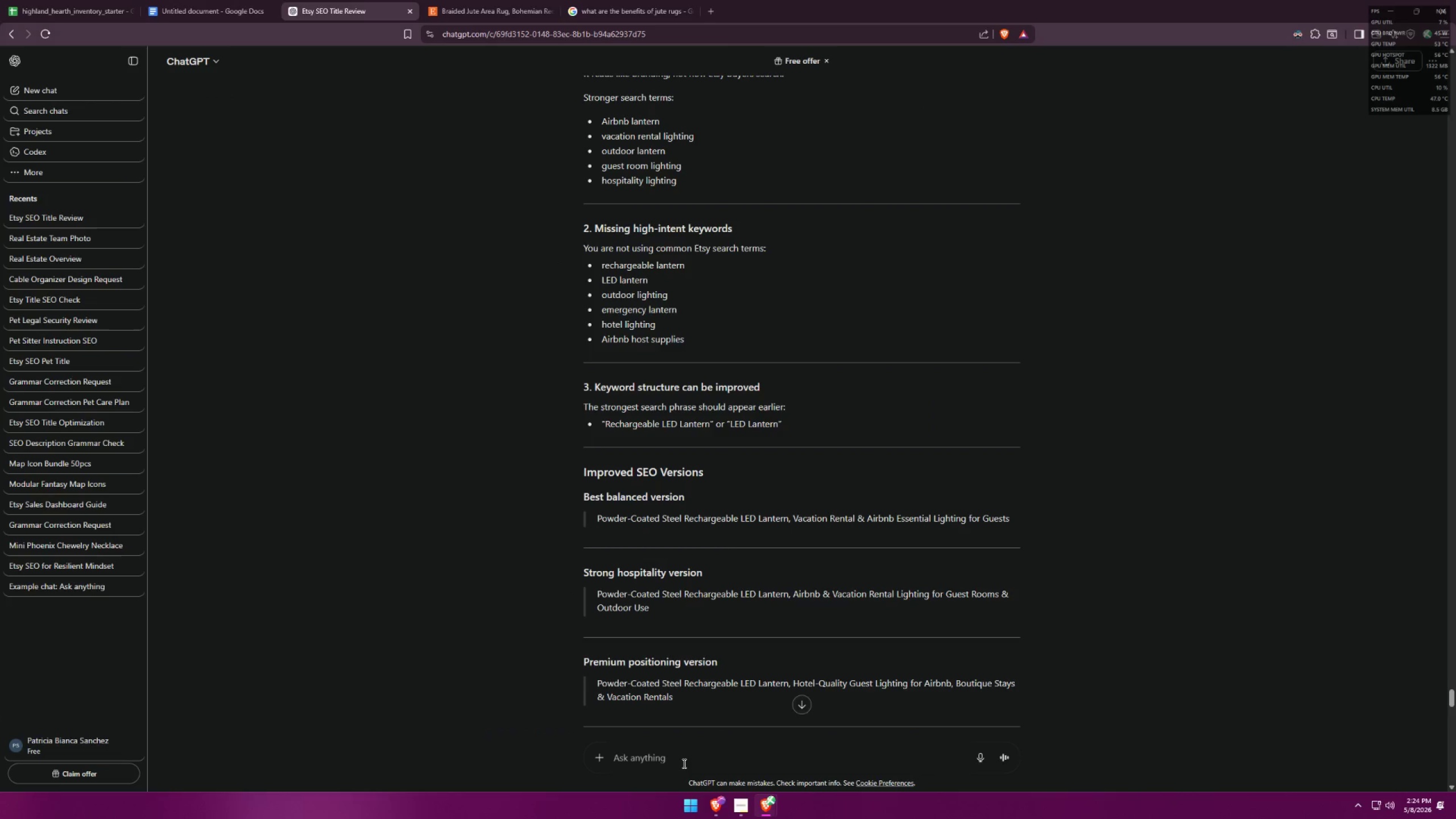 
key(Control+ControlLeft)
 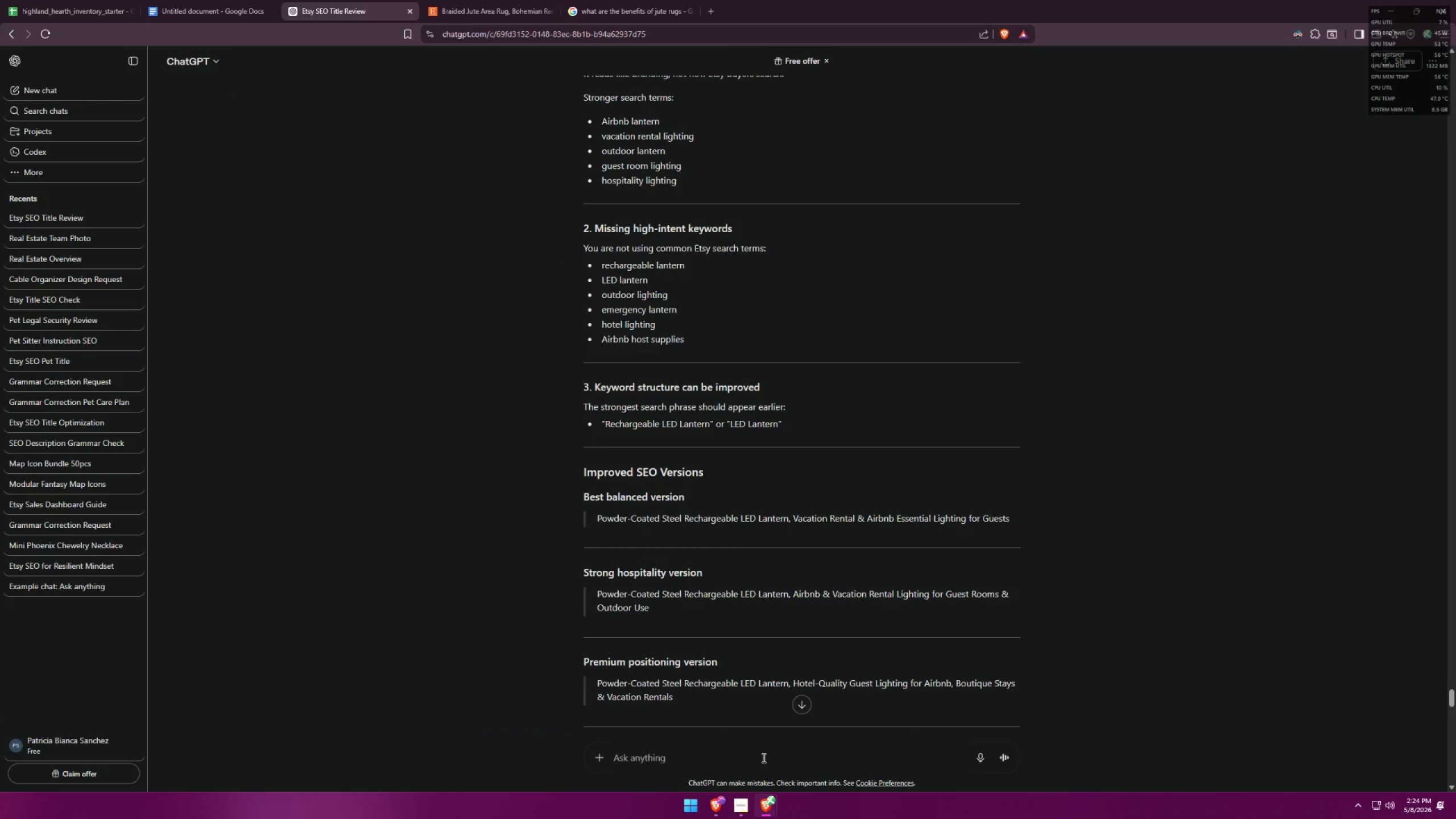 
key(Control+V)
 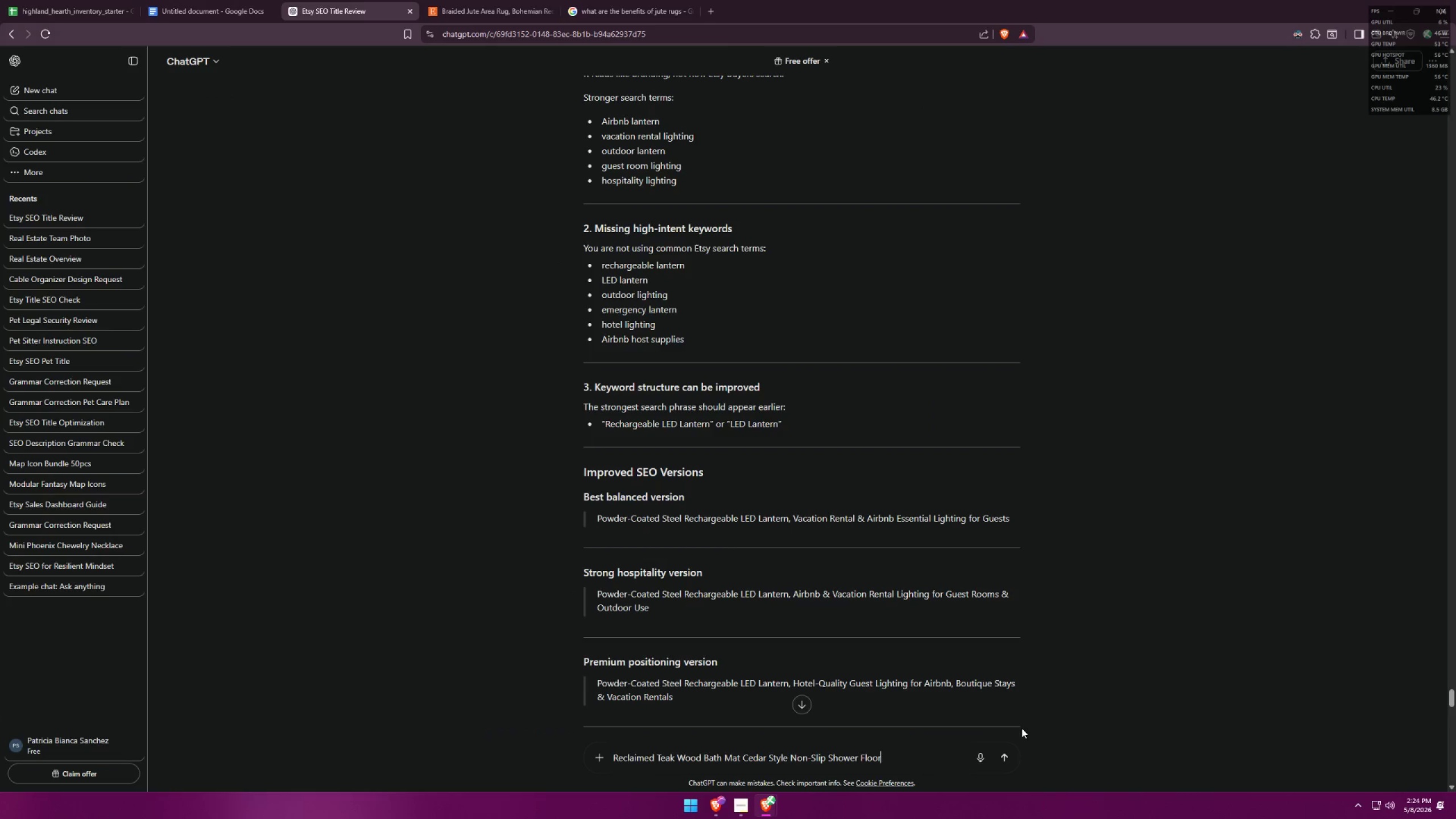 
key(Enter)
 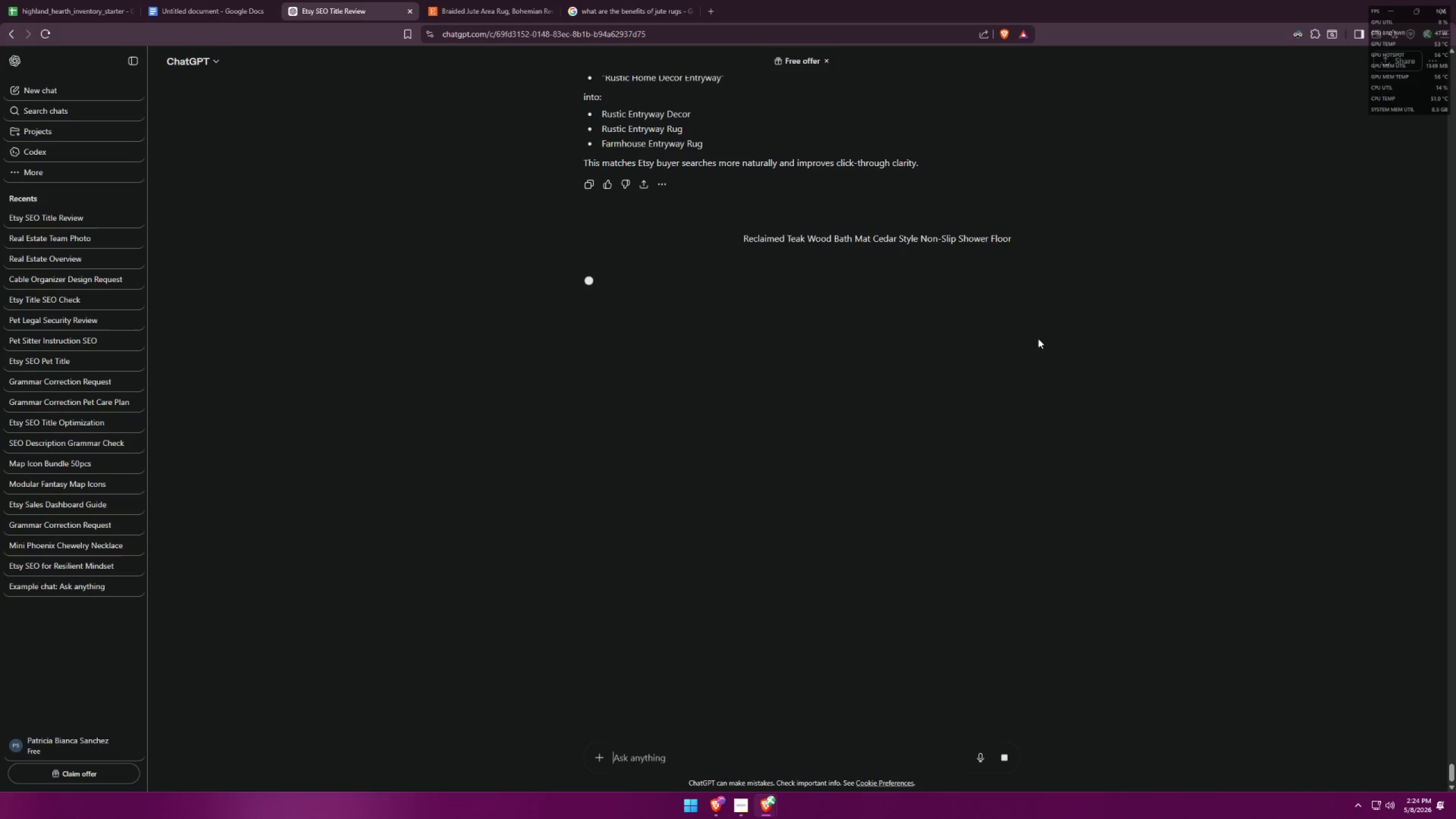 
left_click_drag(start_coordinate=[1014, 236], to_coordinate=[702, 234])
 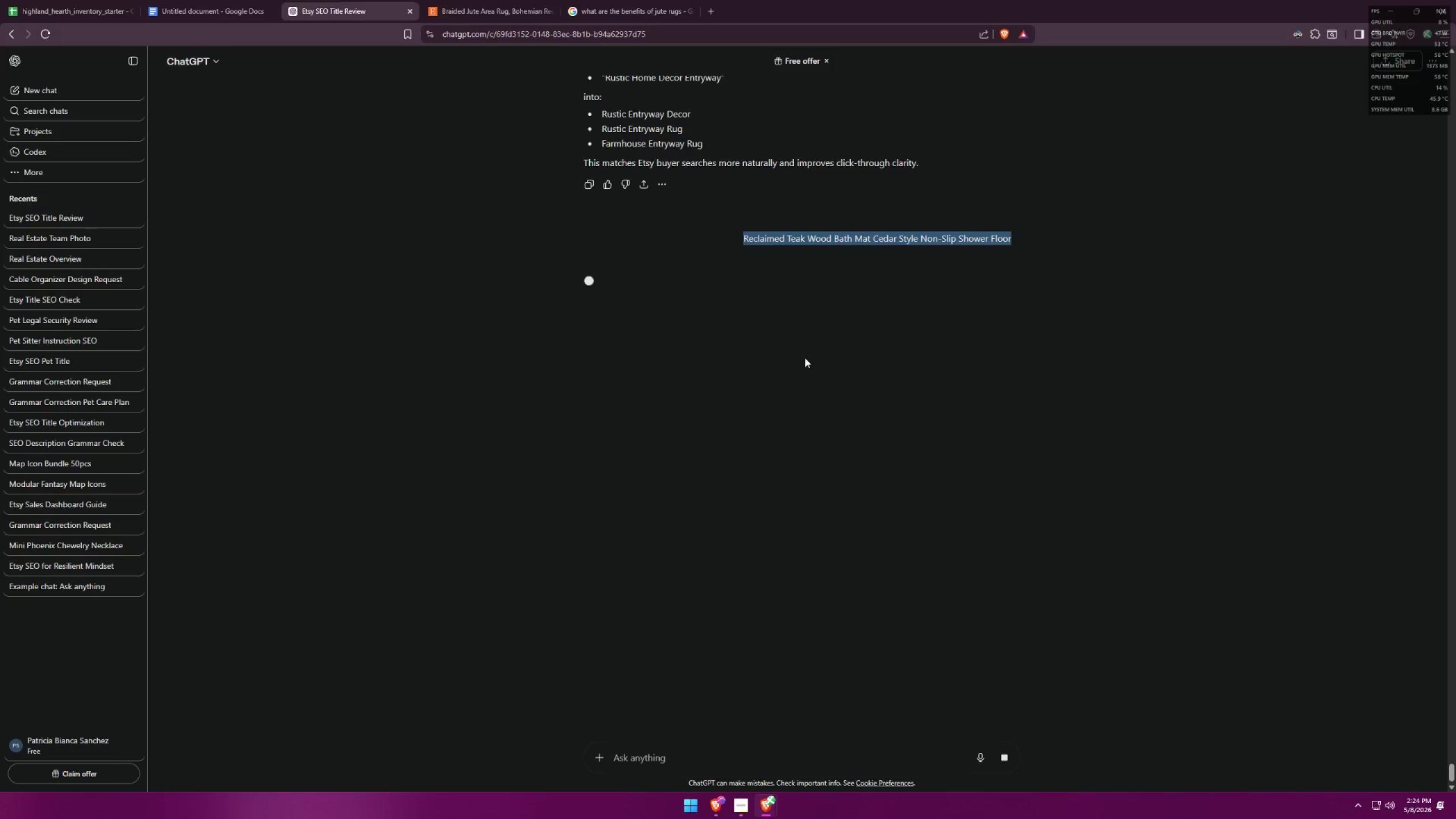 
key(Control+ControlLeft)
 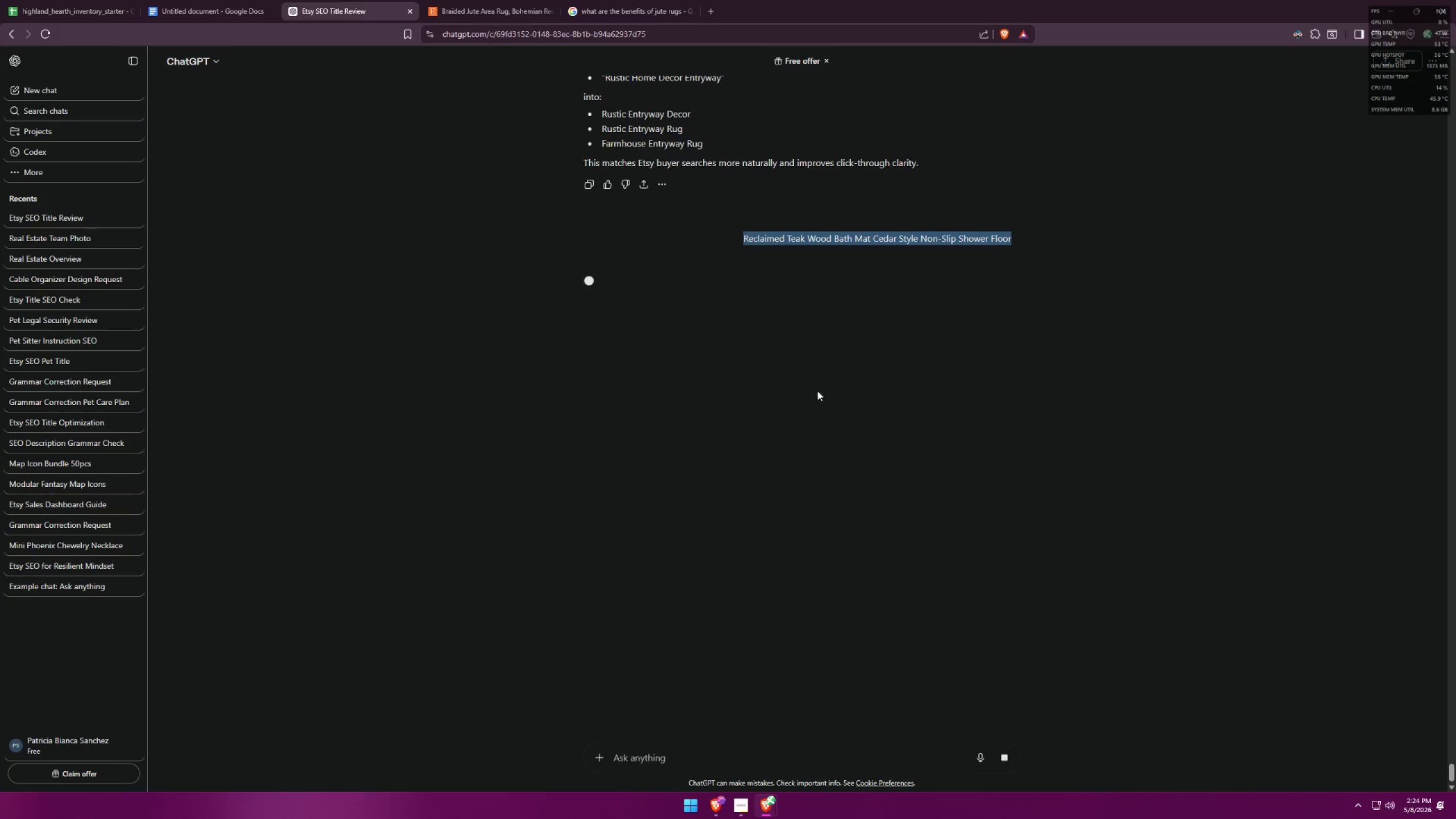 
key(Control+C)
 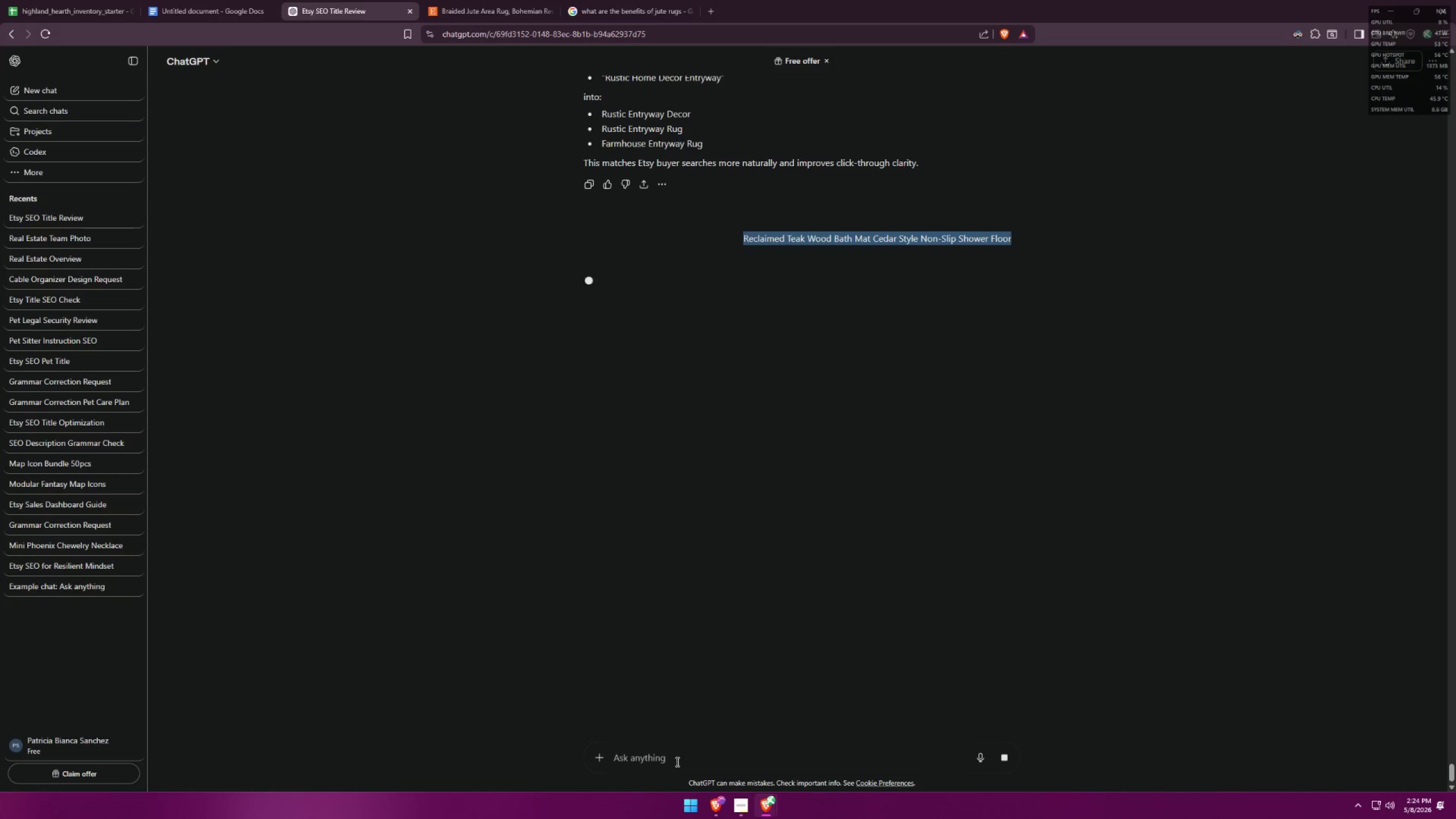 
key(Control+ControlLeft)
 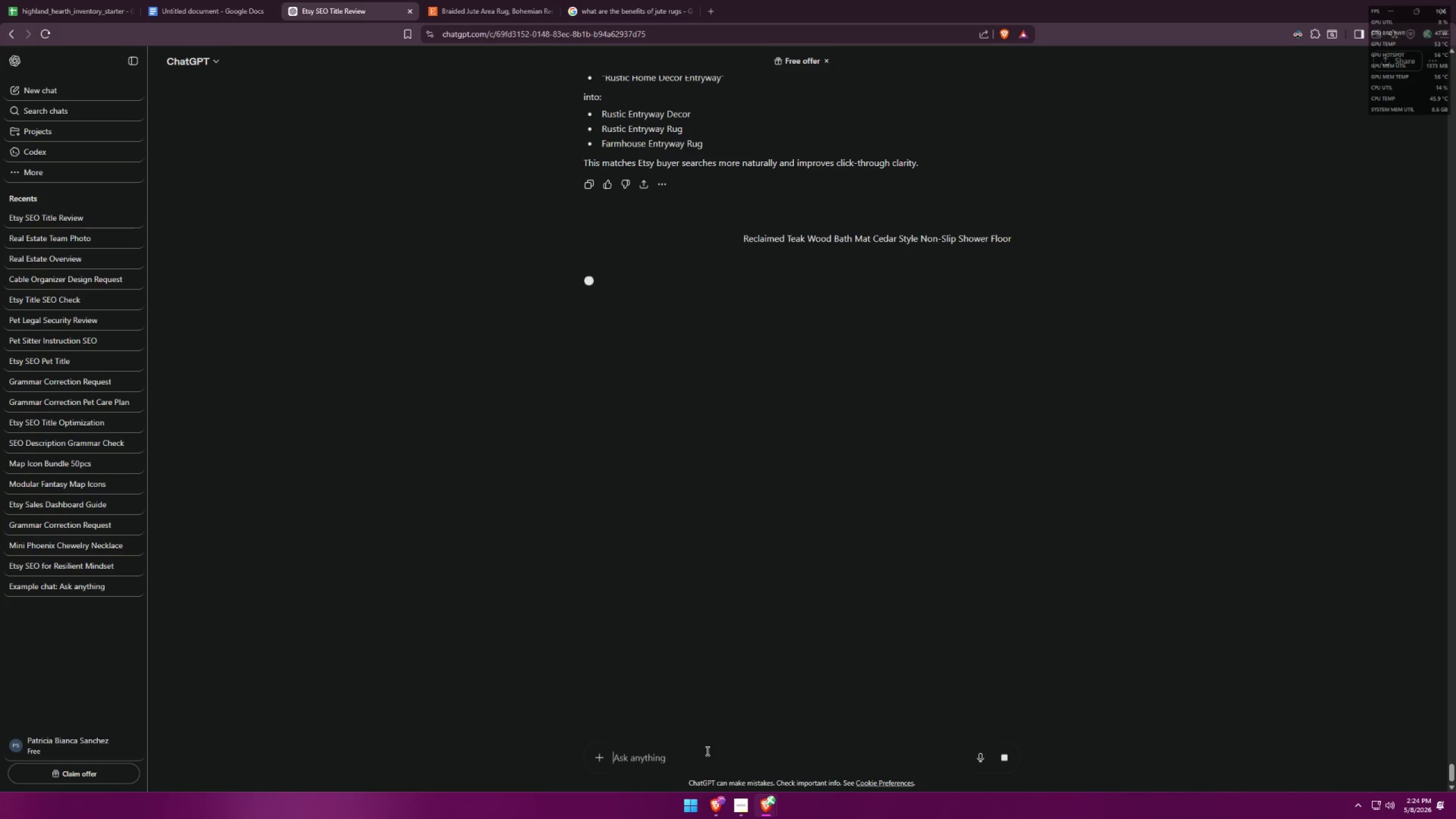 
key(Control+V)
 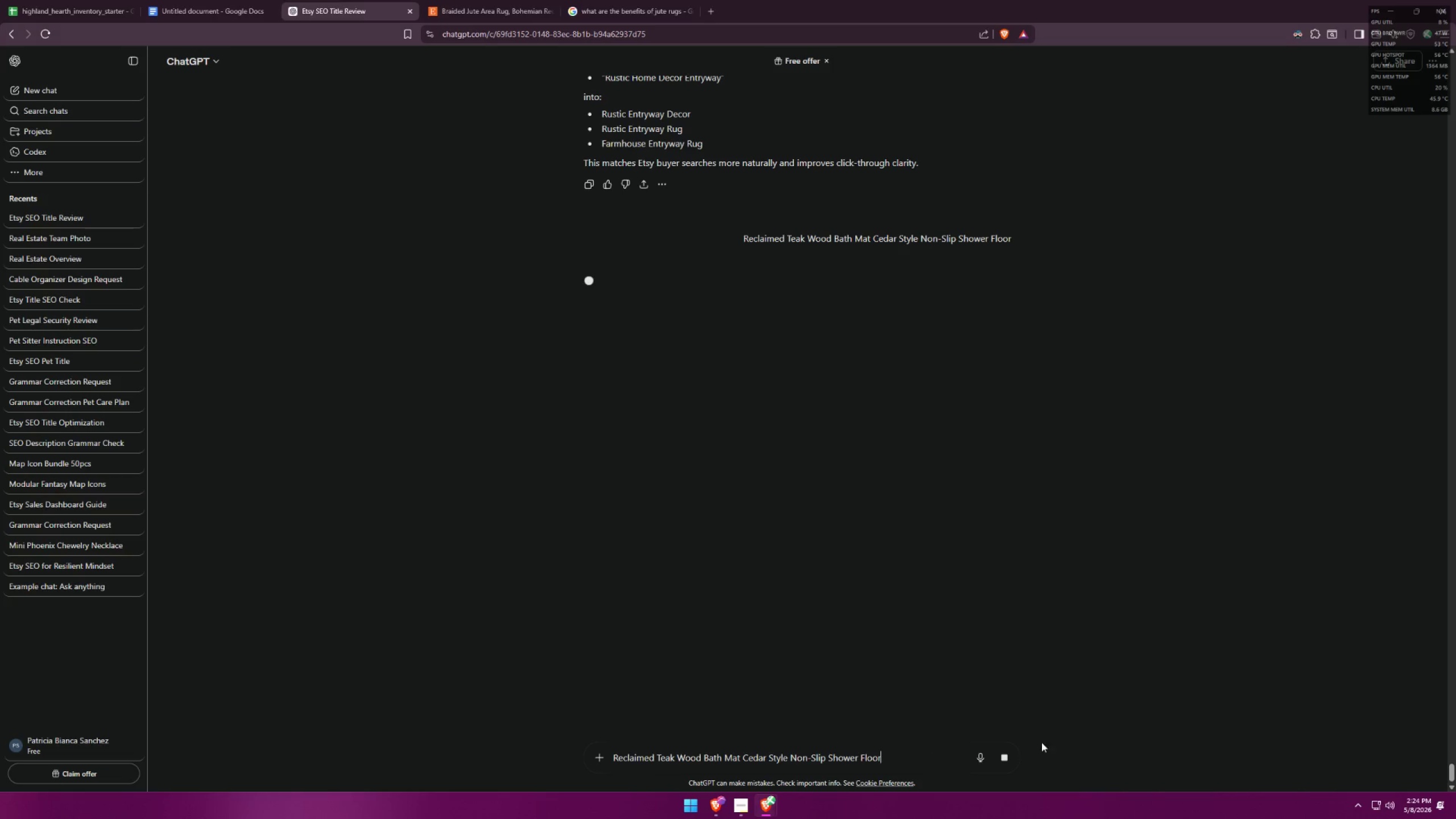 
type( for )
 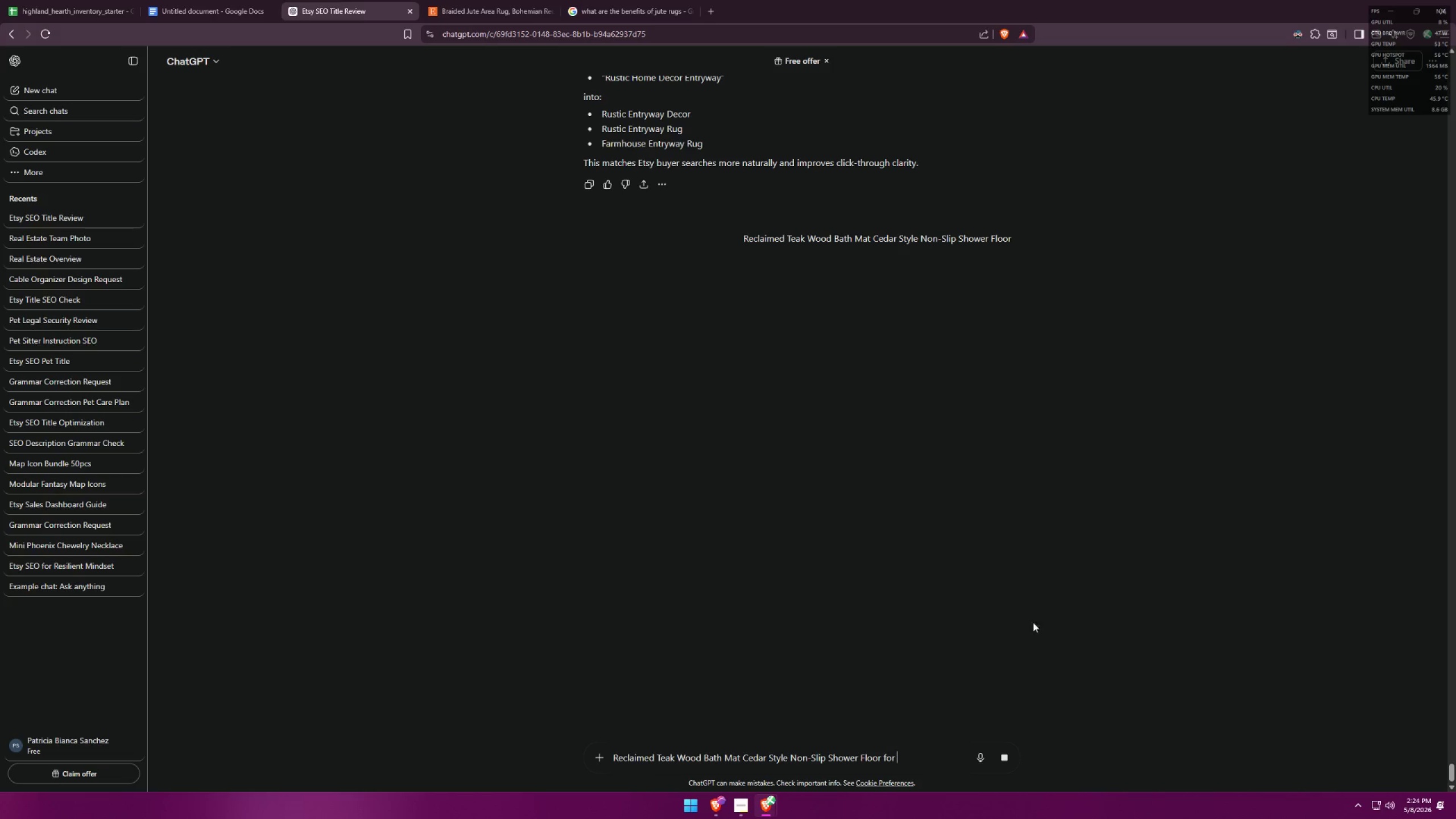 
scroll: coordinate [890, 375], scroll_direction: none, amount: 0.0
 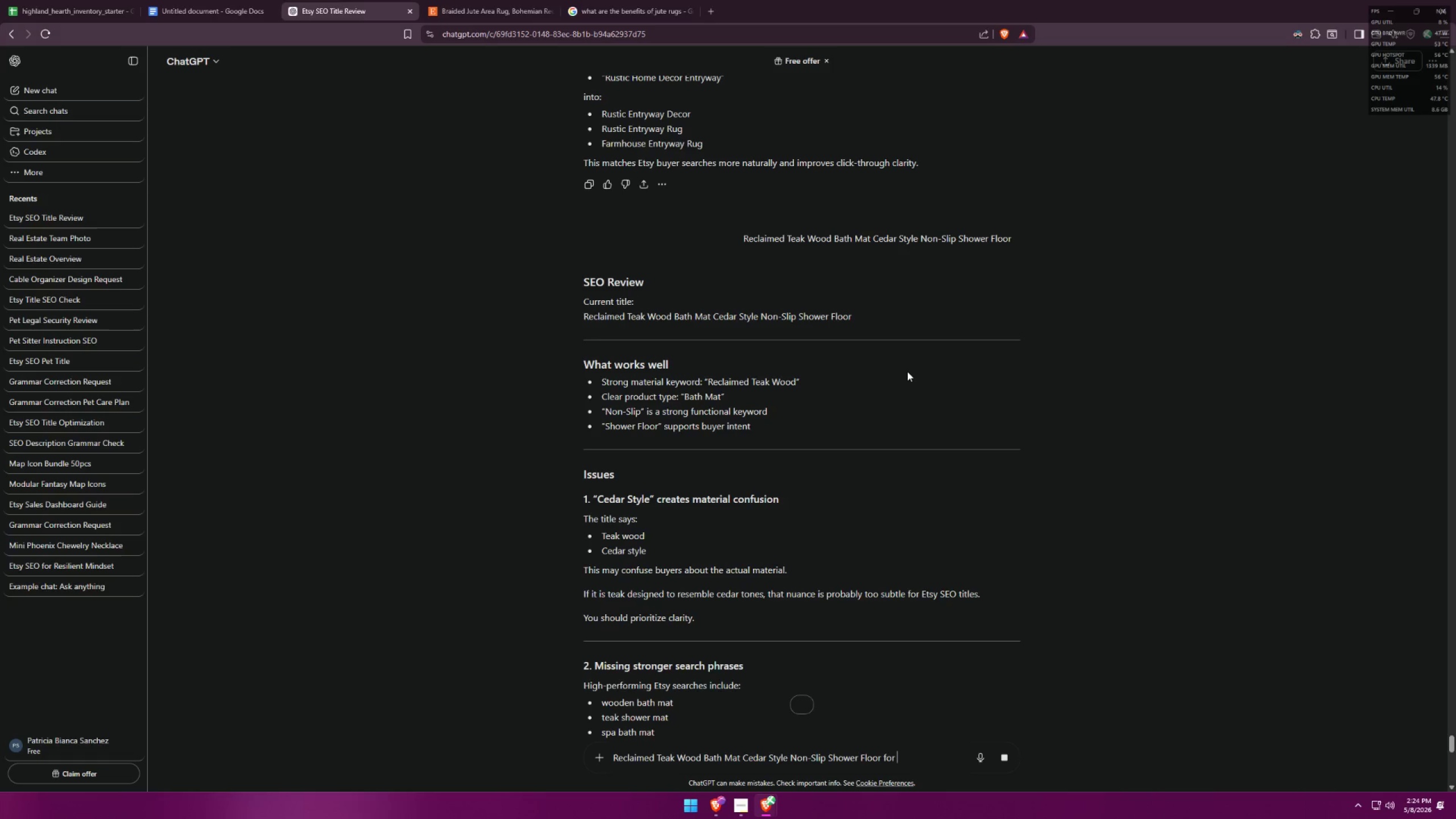 
wait(6.33)
 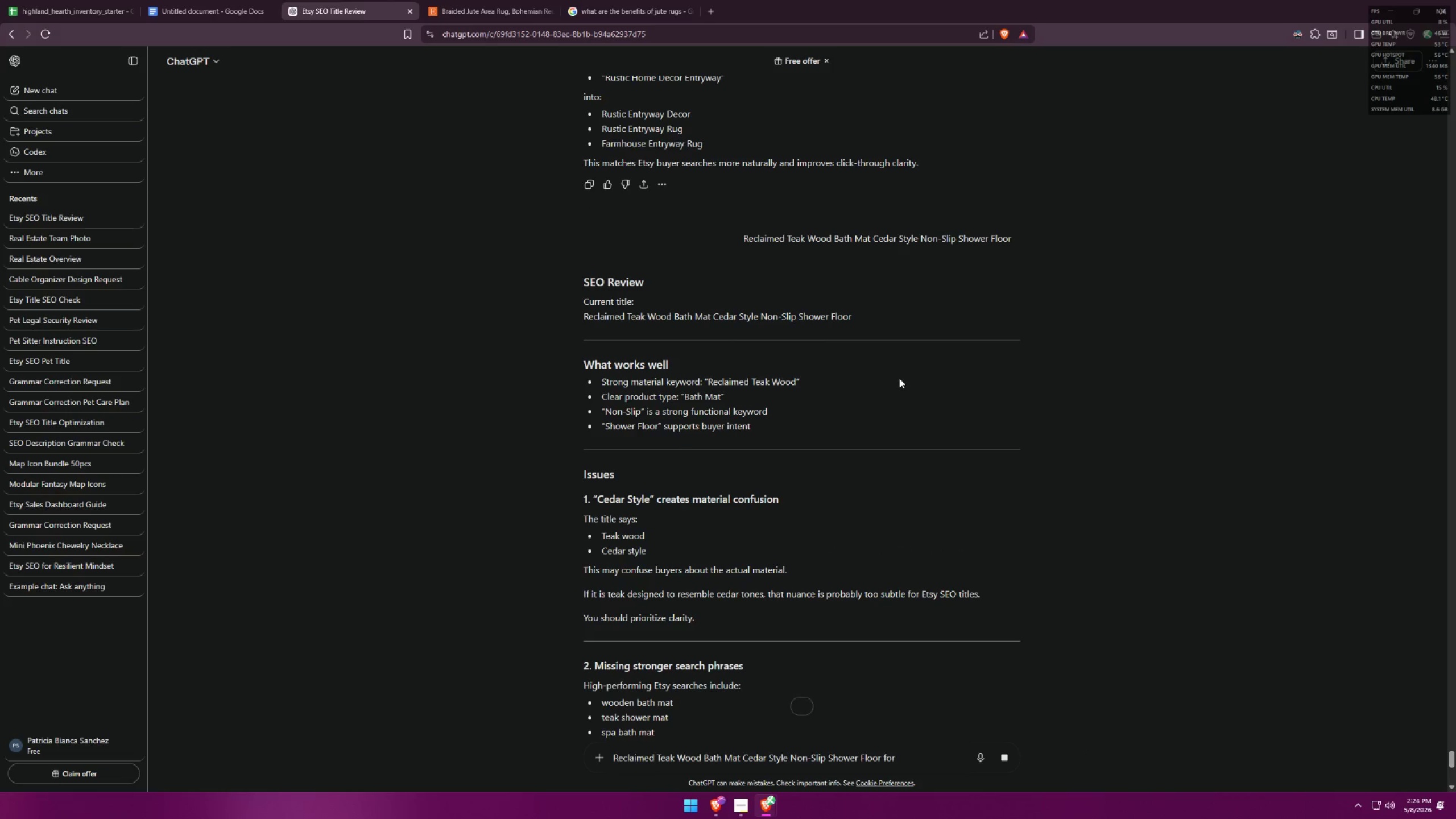 
scroll: coordinate [916, 370], scroll_direction: down, amount: 12.0
 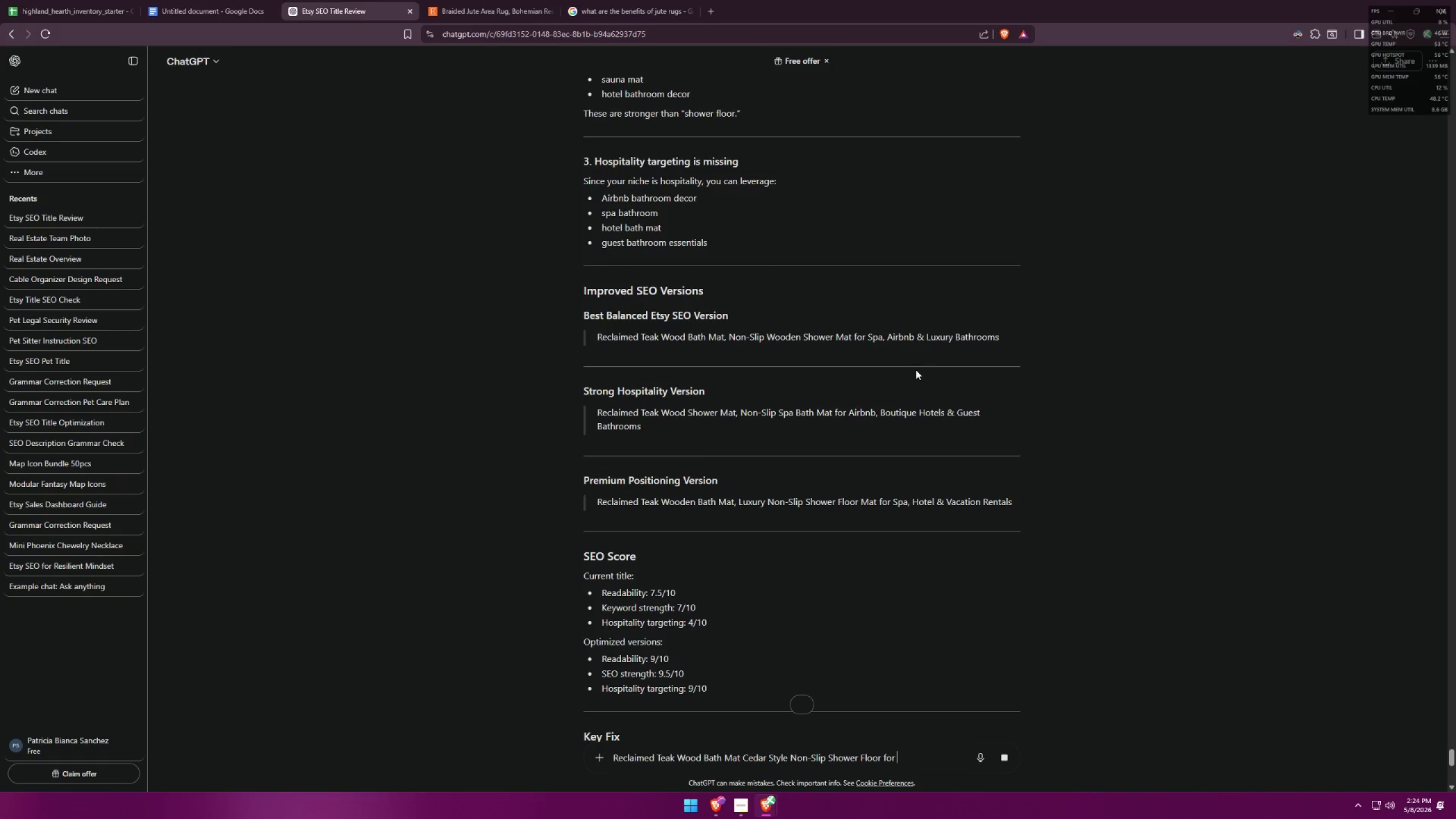 
type(Spa,)
key(Backspace)
type( & Rentals)
 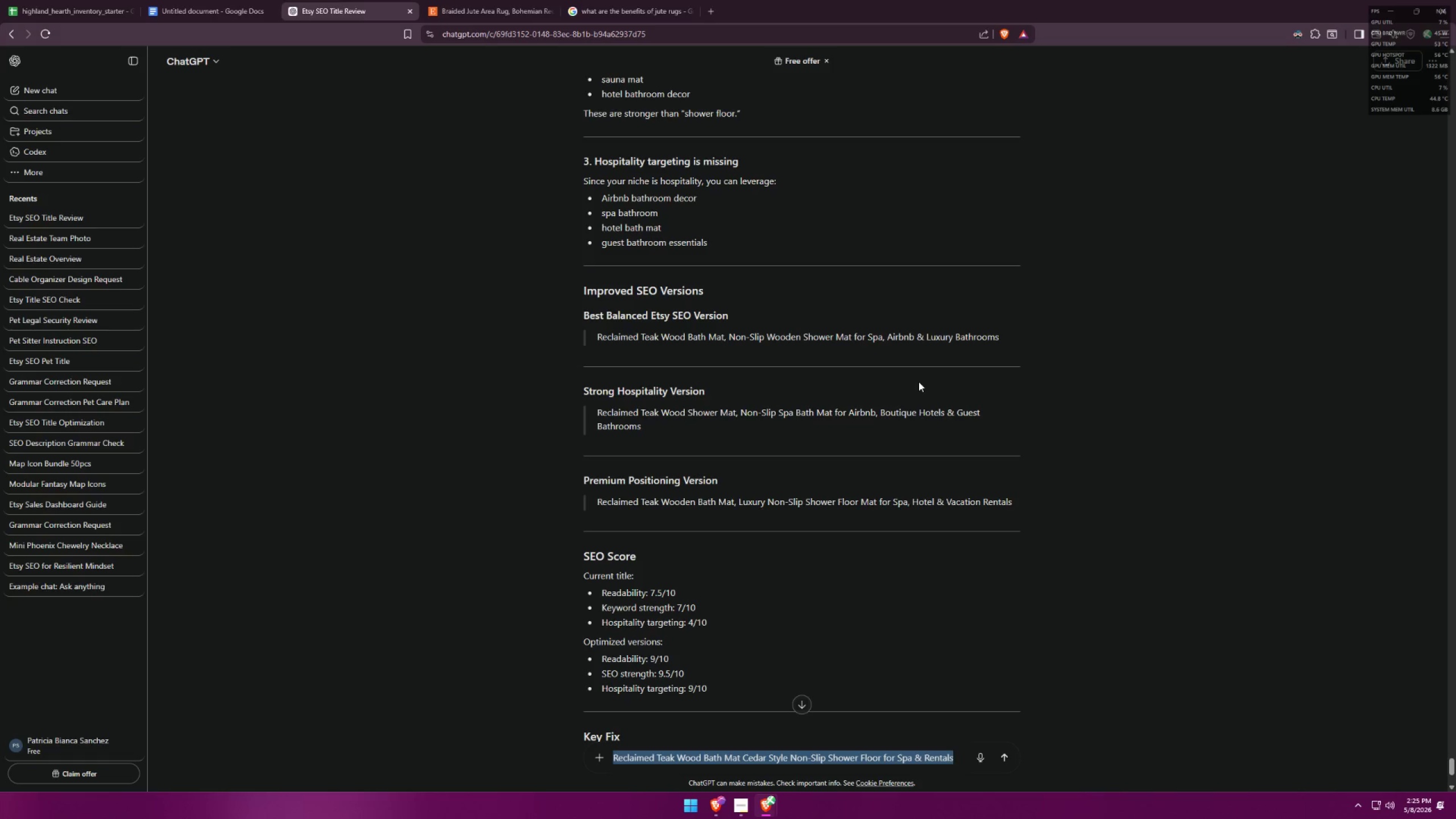 
key(Control+A)
 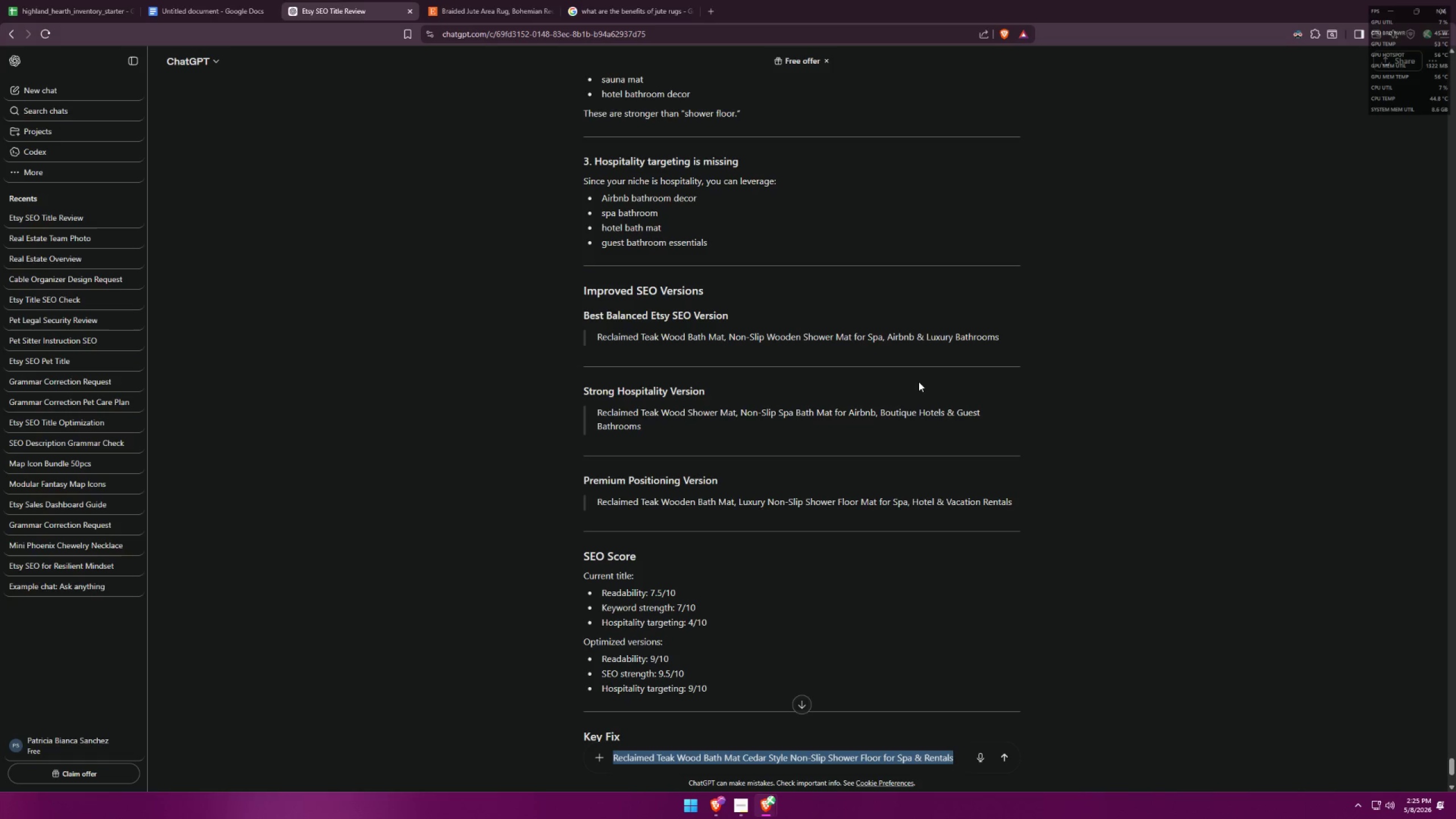 
key(Control+C)
 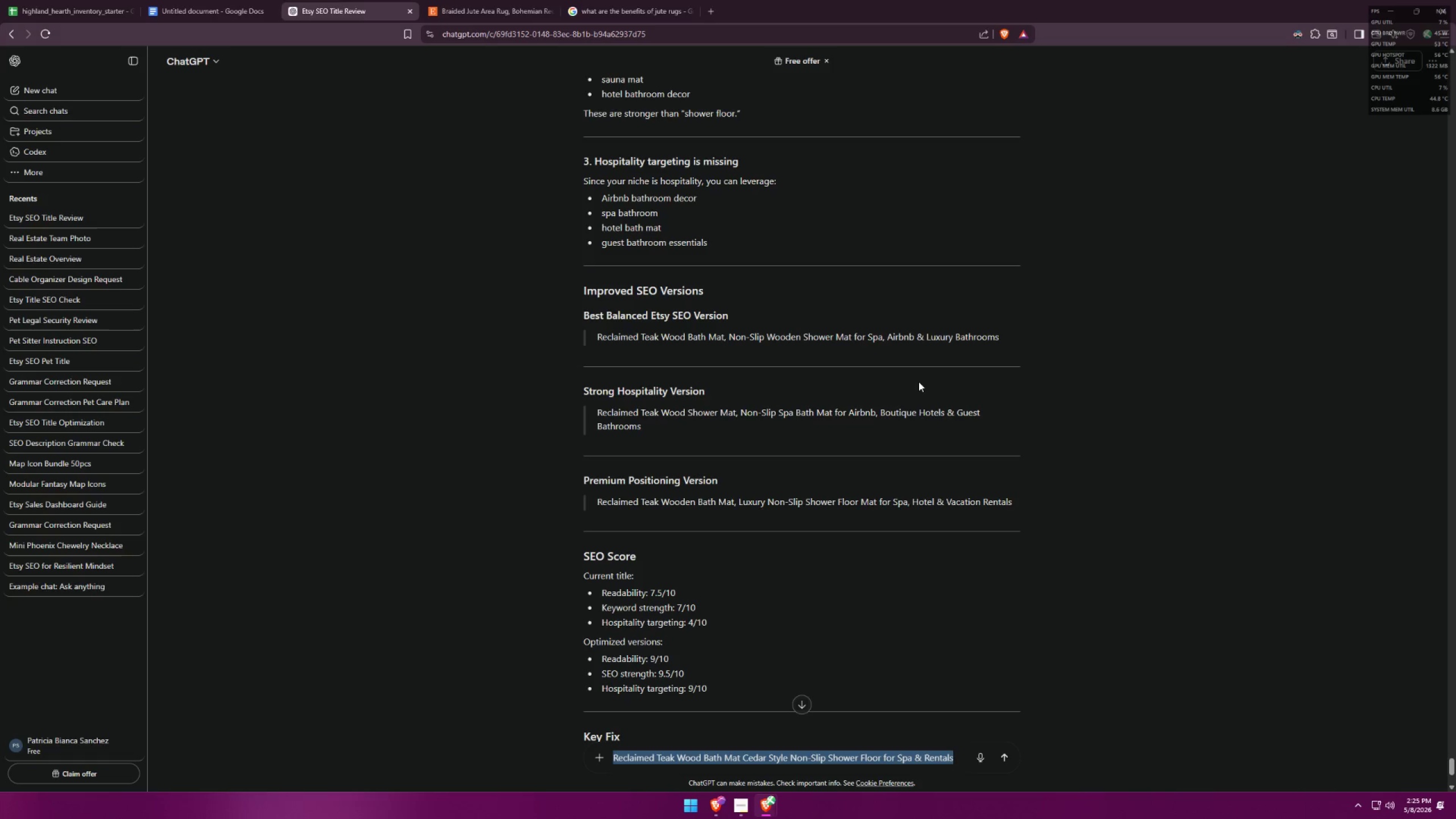 
key(Enter)
 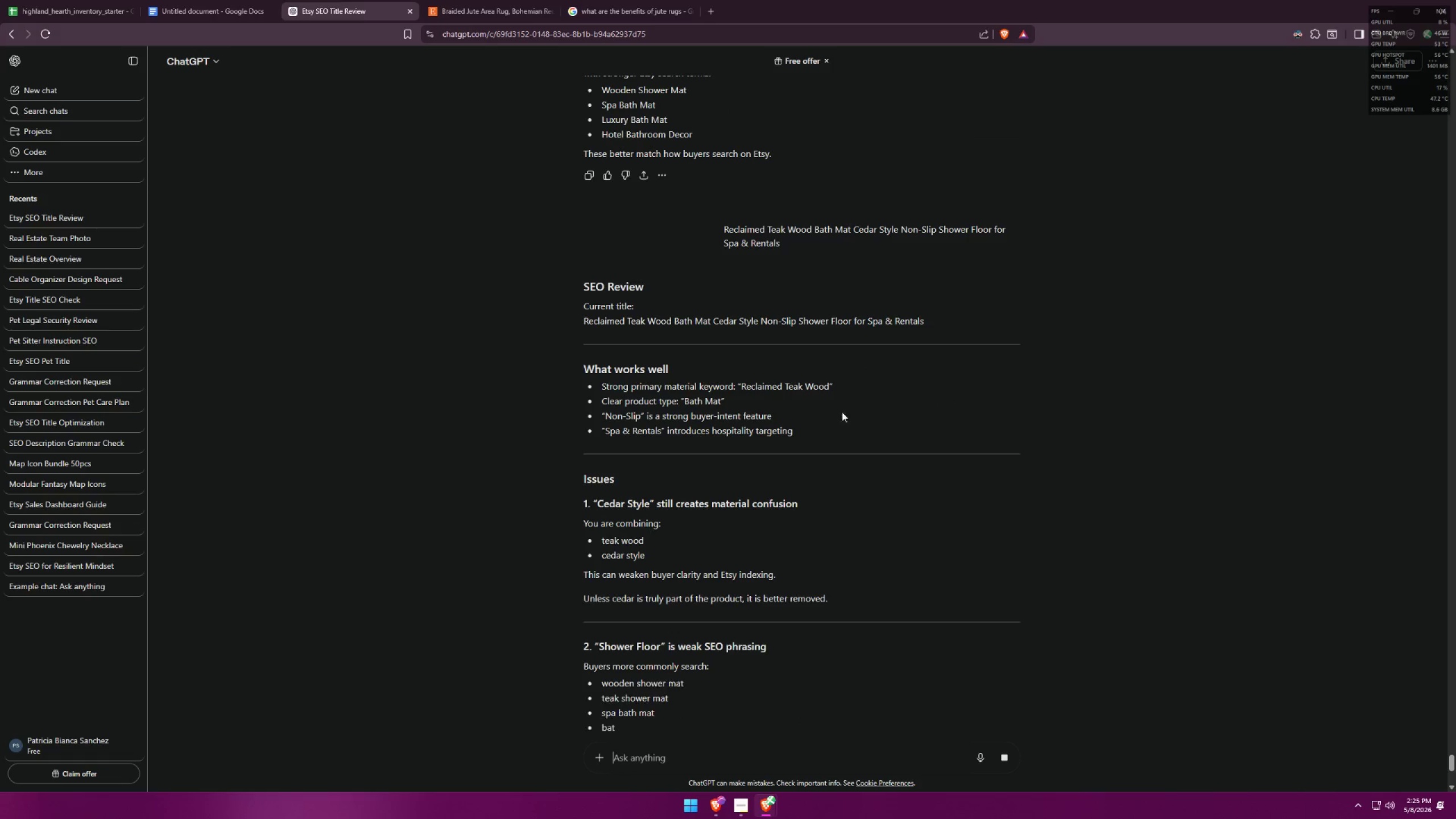 
wait(5.06)
 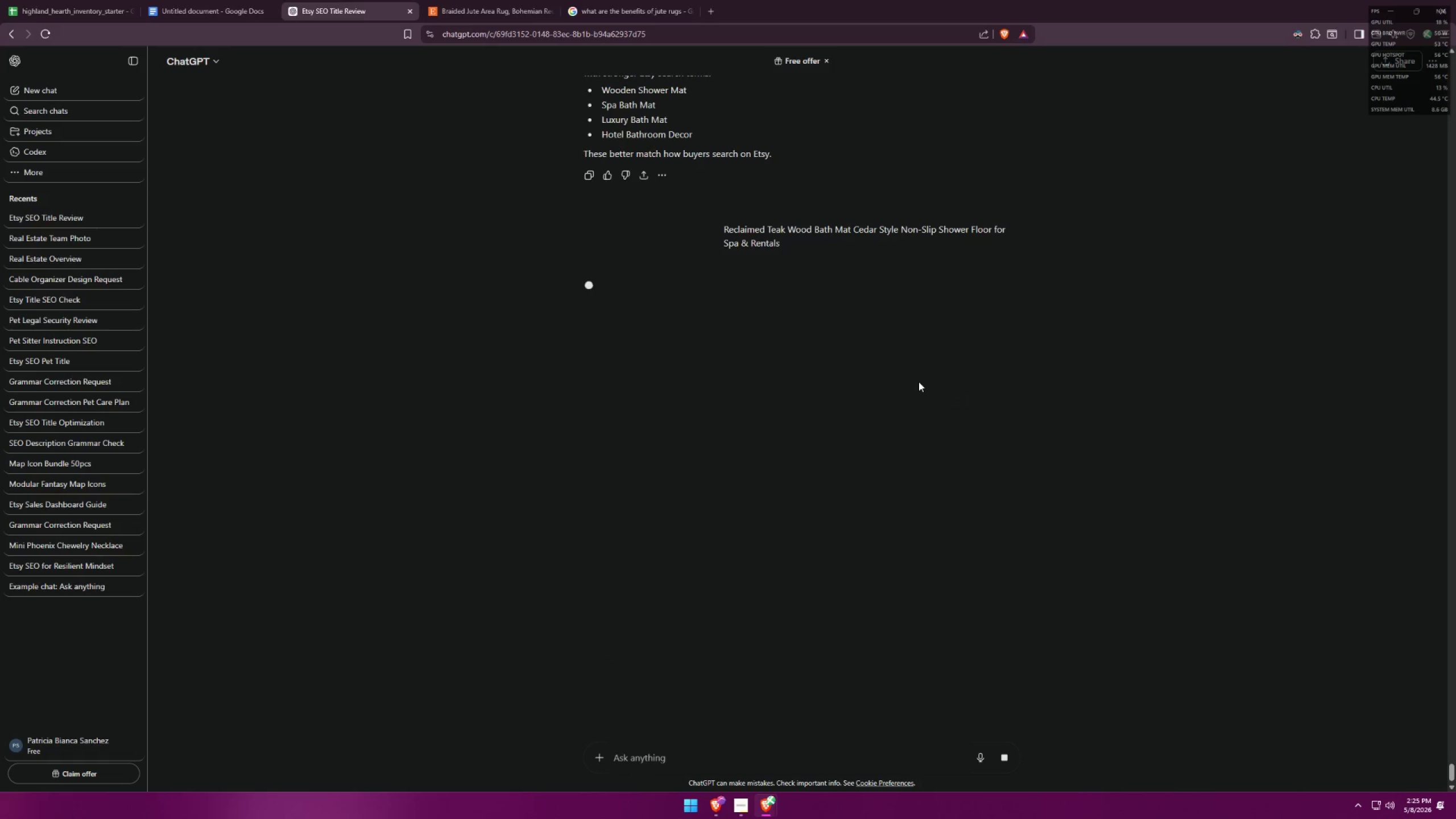 
scroll: coordinate [813, 604], scroll_direction: down, amount: 13.0
 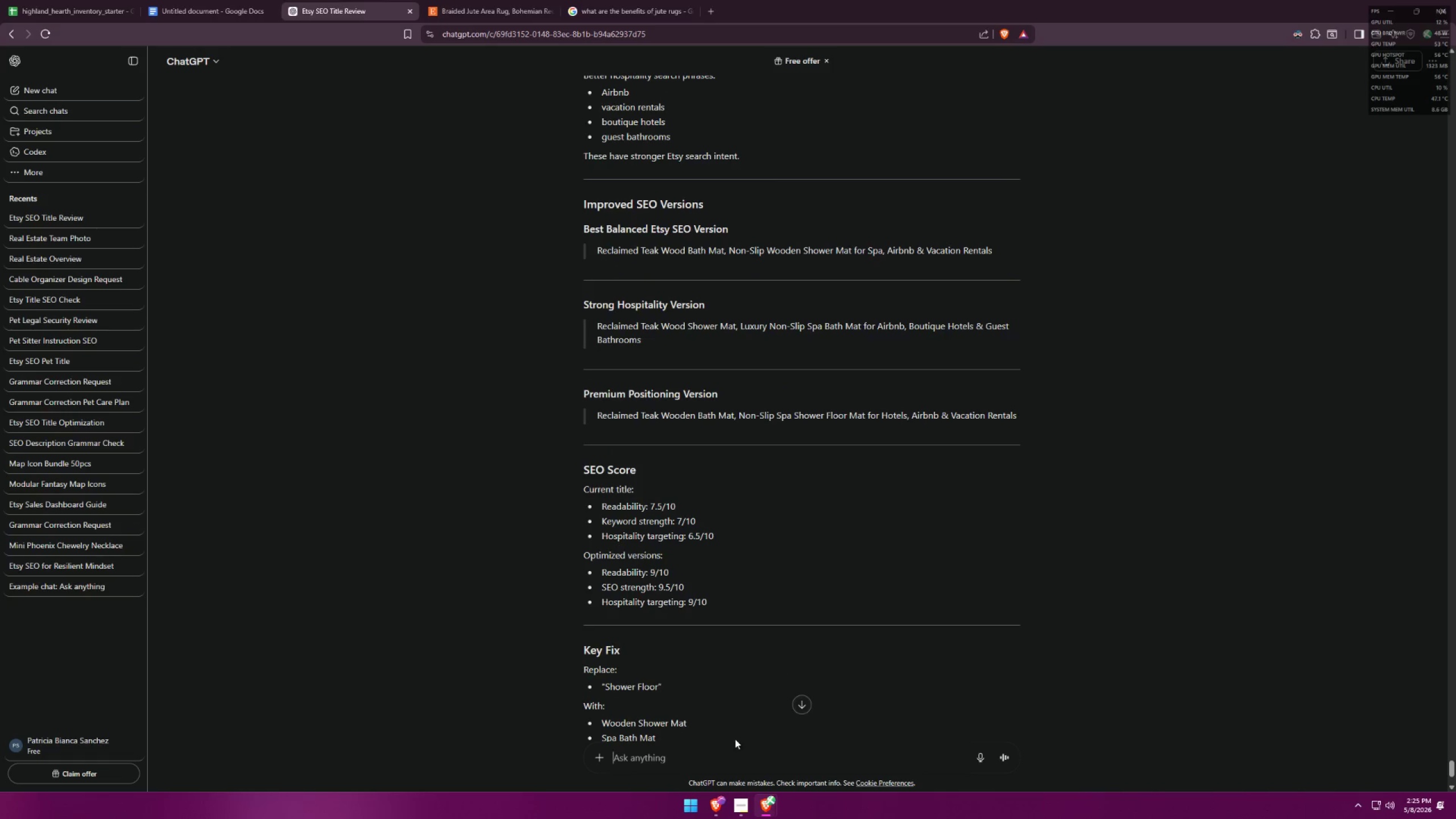 
left_click([702, 753])
 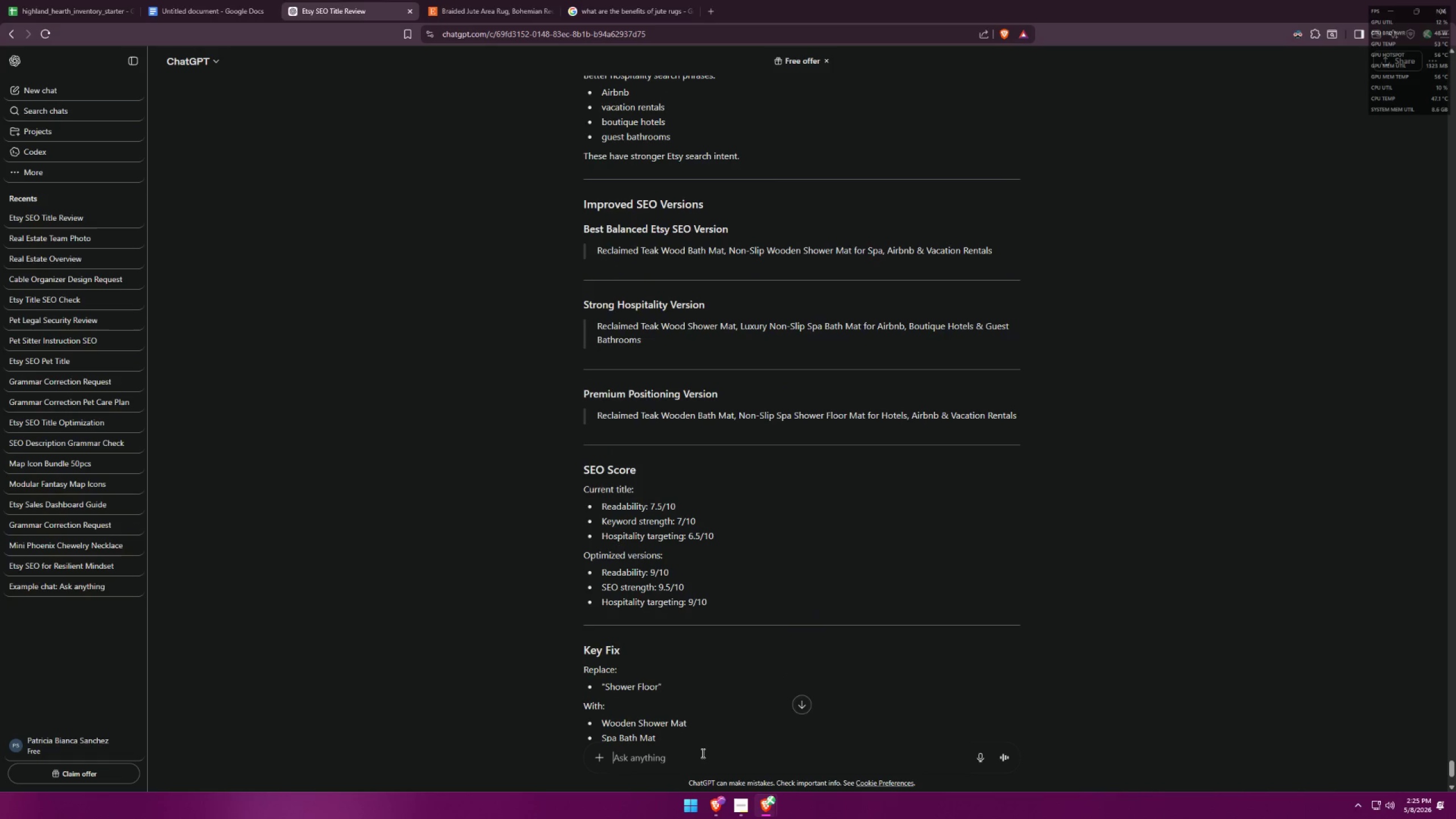 
key(Control+ControlLeft)
 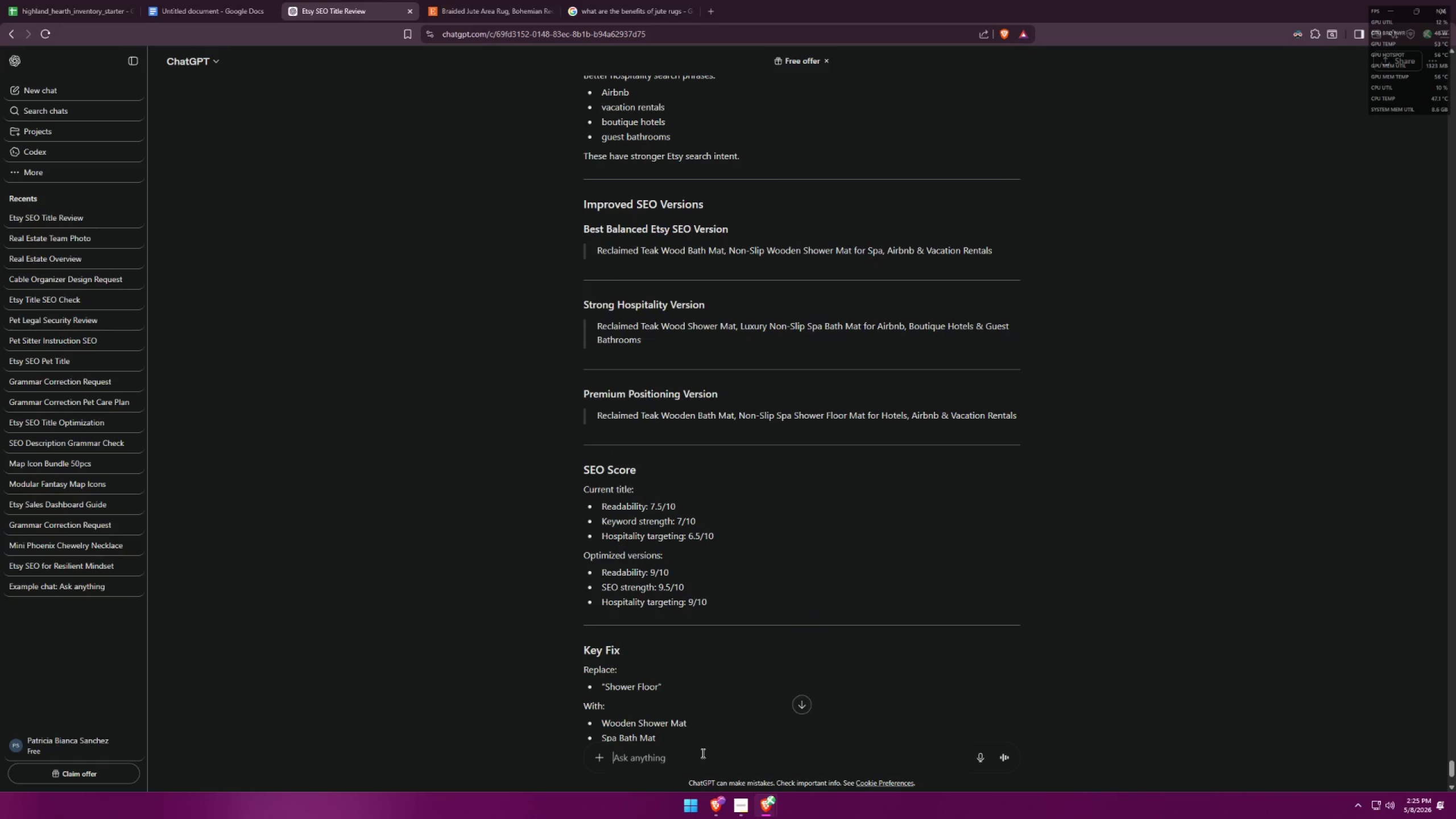 
key(Control+V)
 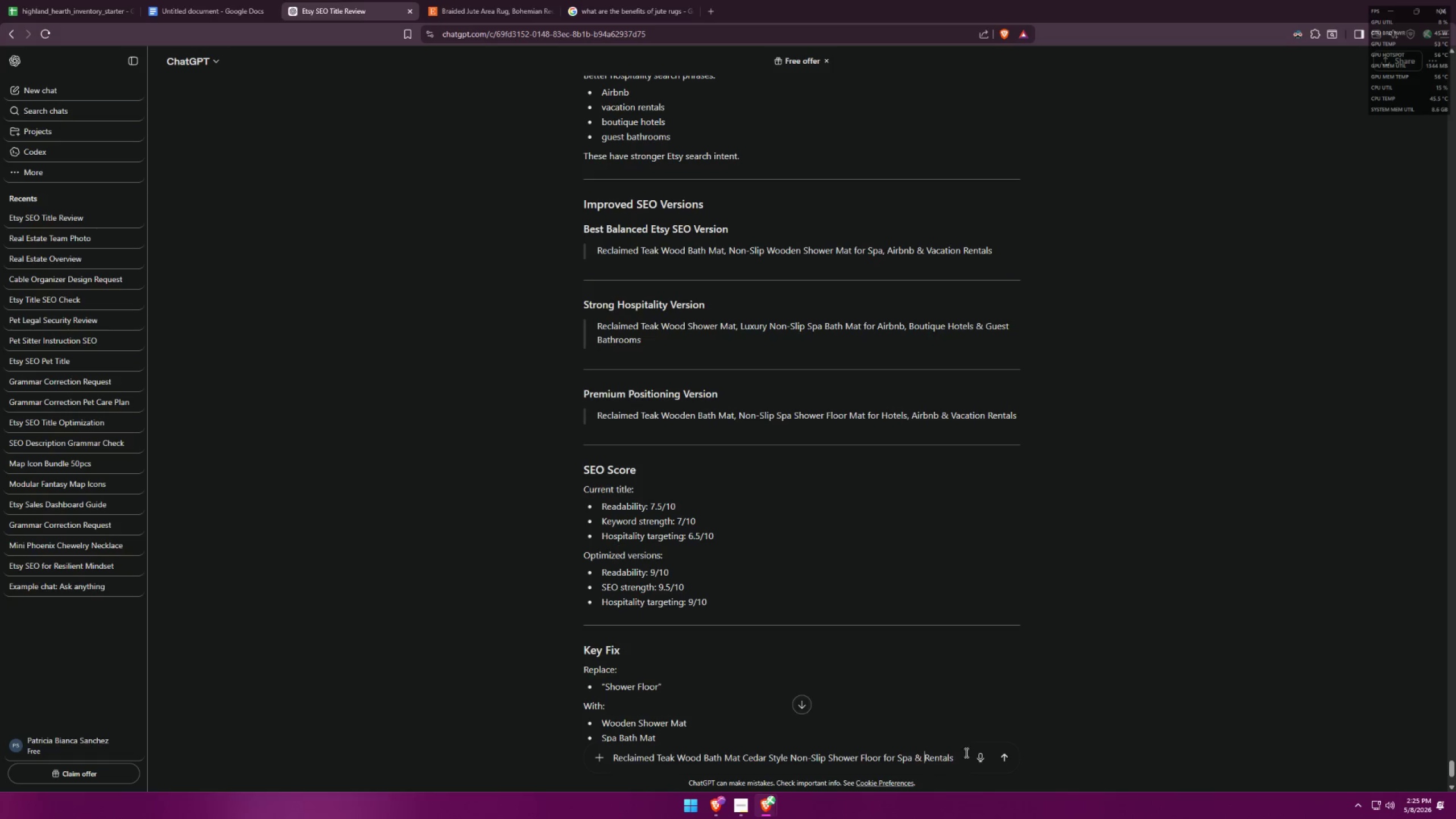 
type(Vacation )
 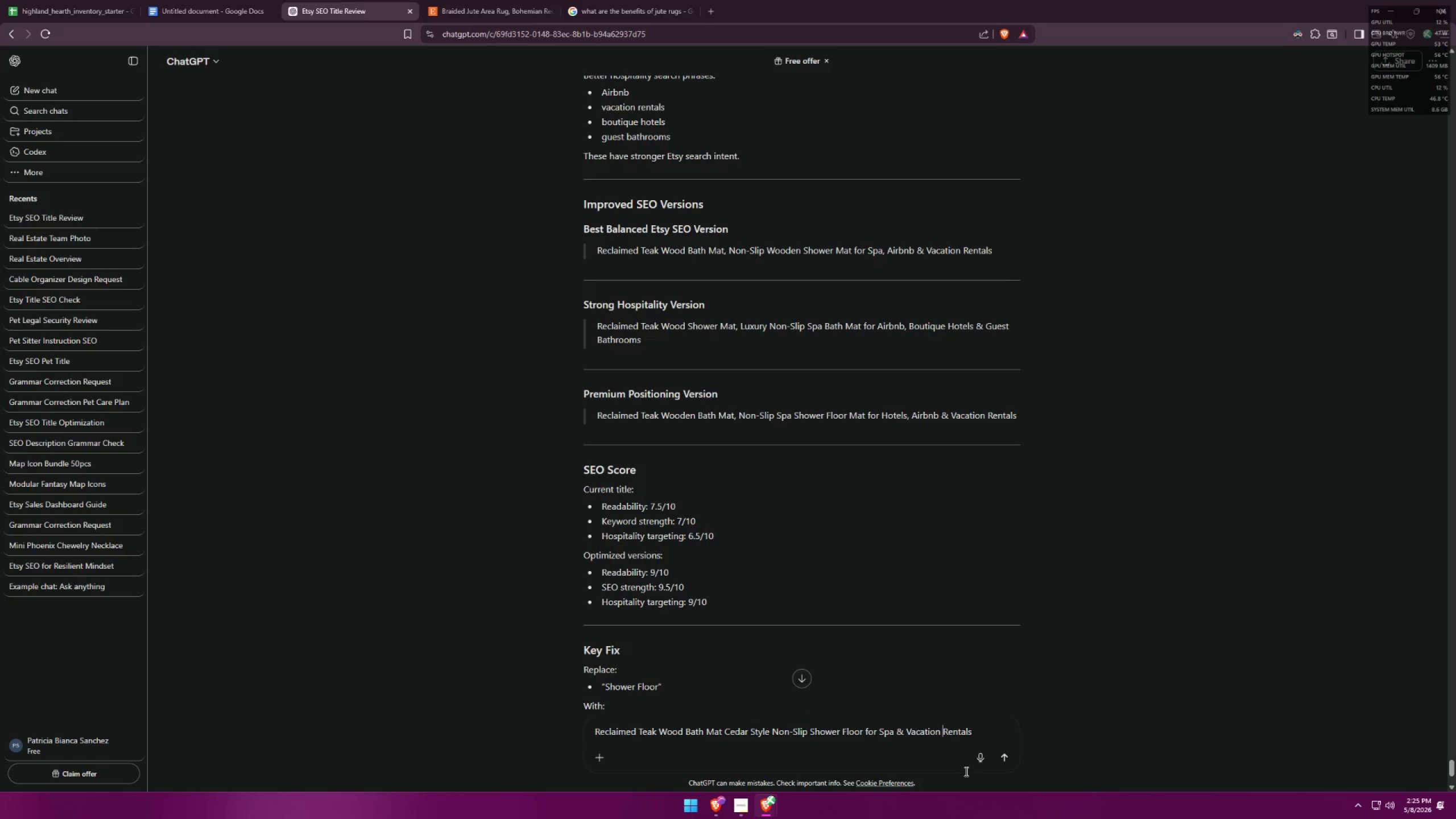 
key(Enter)
 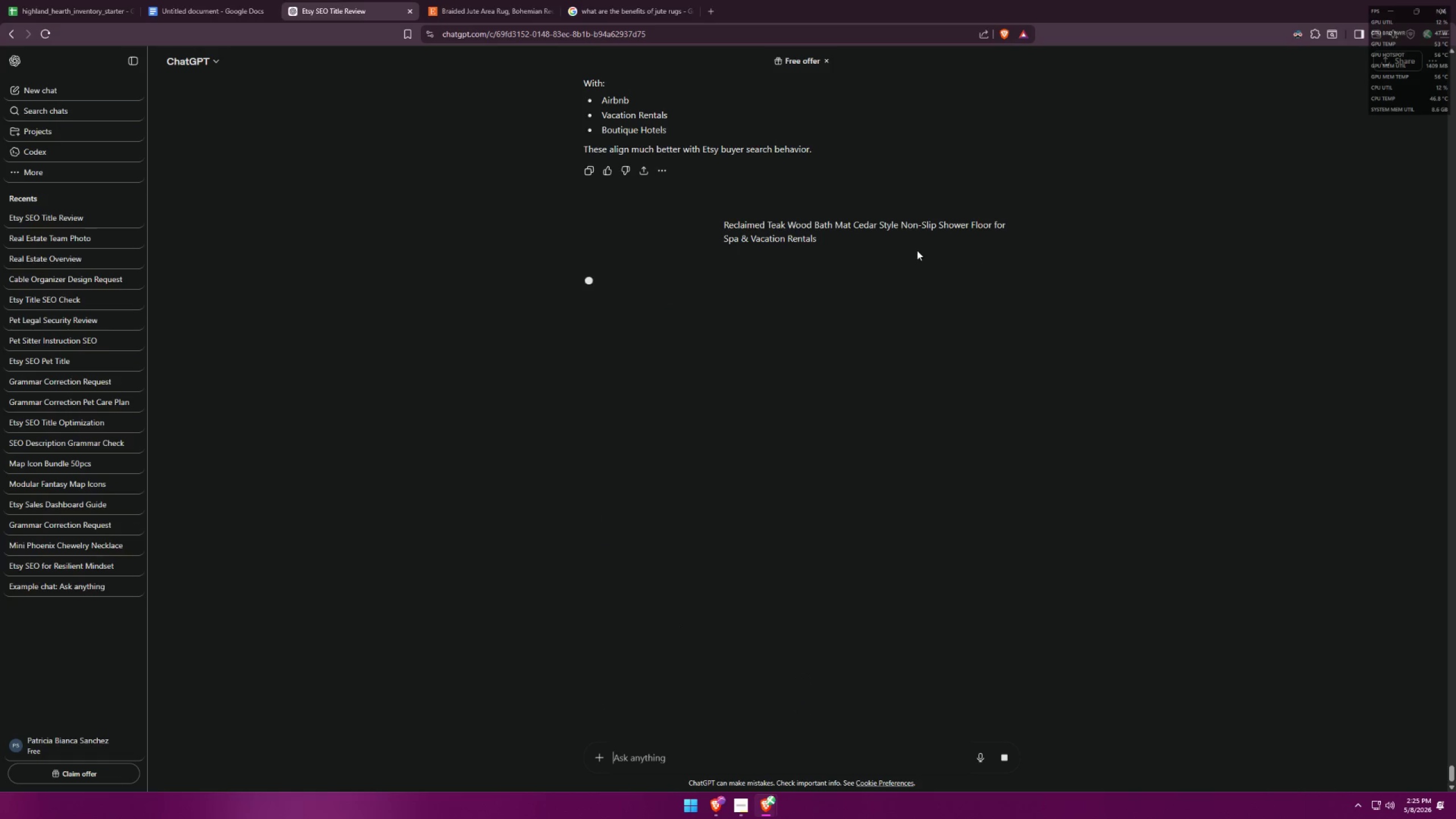 
left_click_drag(start_coordinate=[828, 239], to_coordinate=[689, 218])
 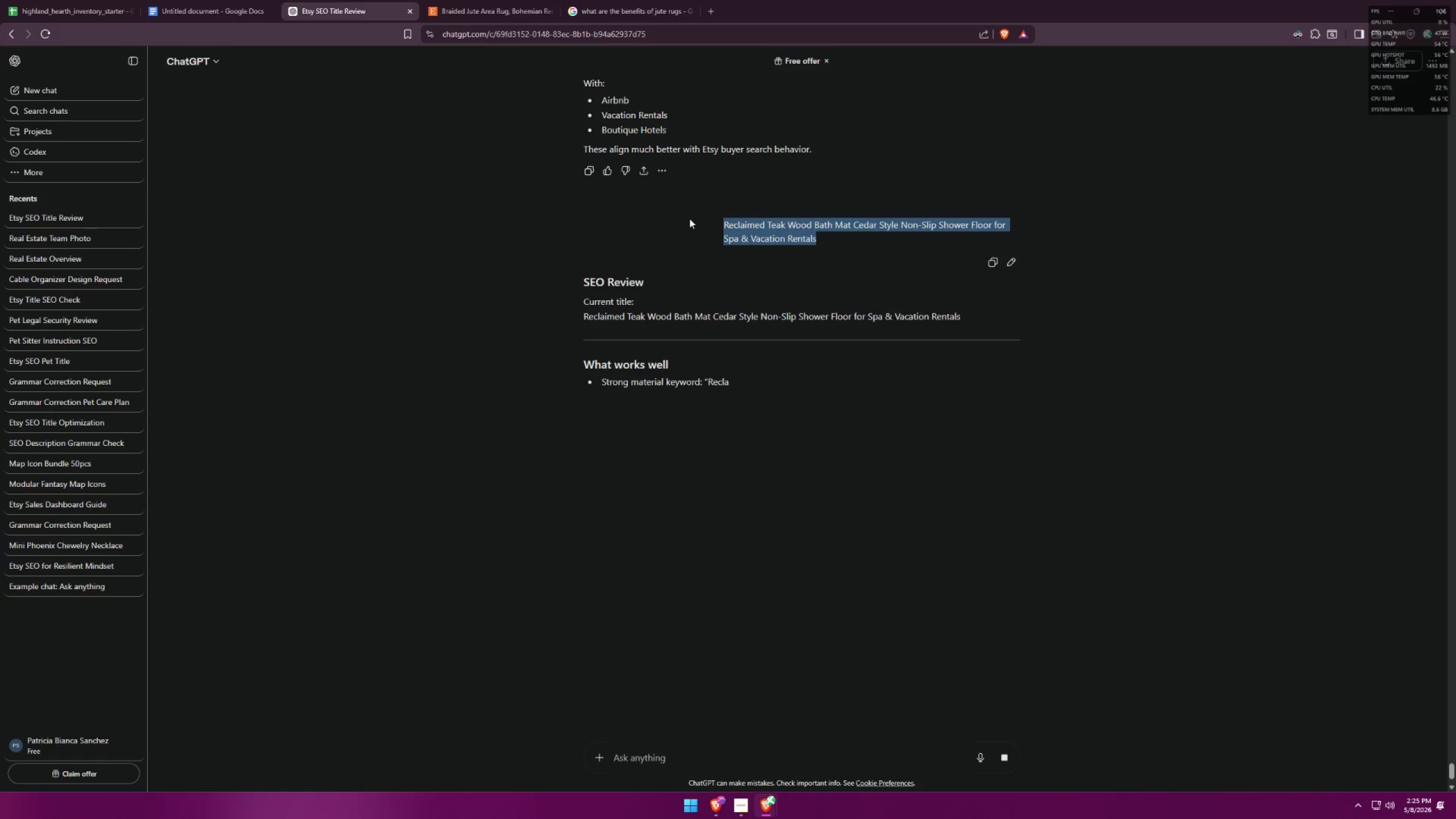 
key(Control+ControlLeft)
 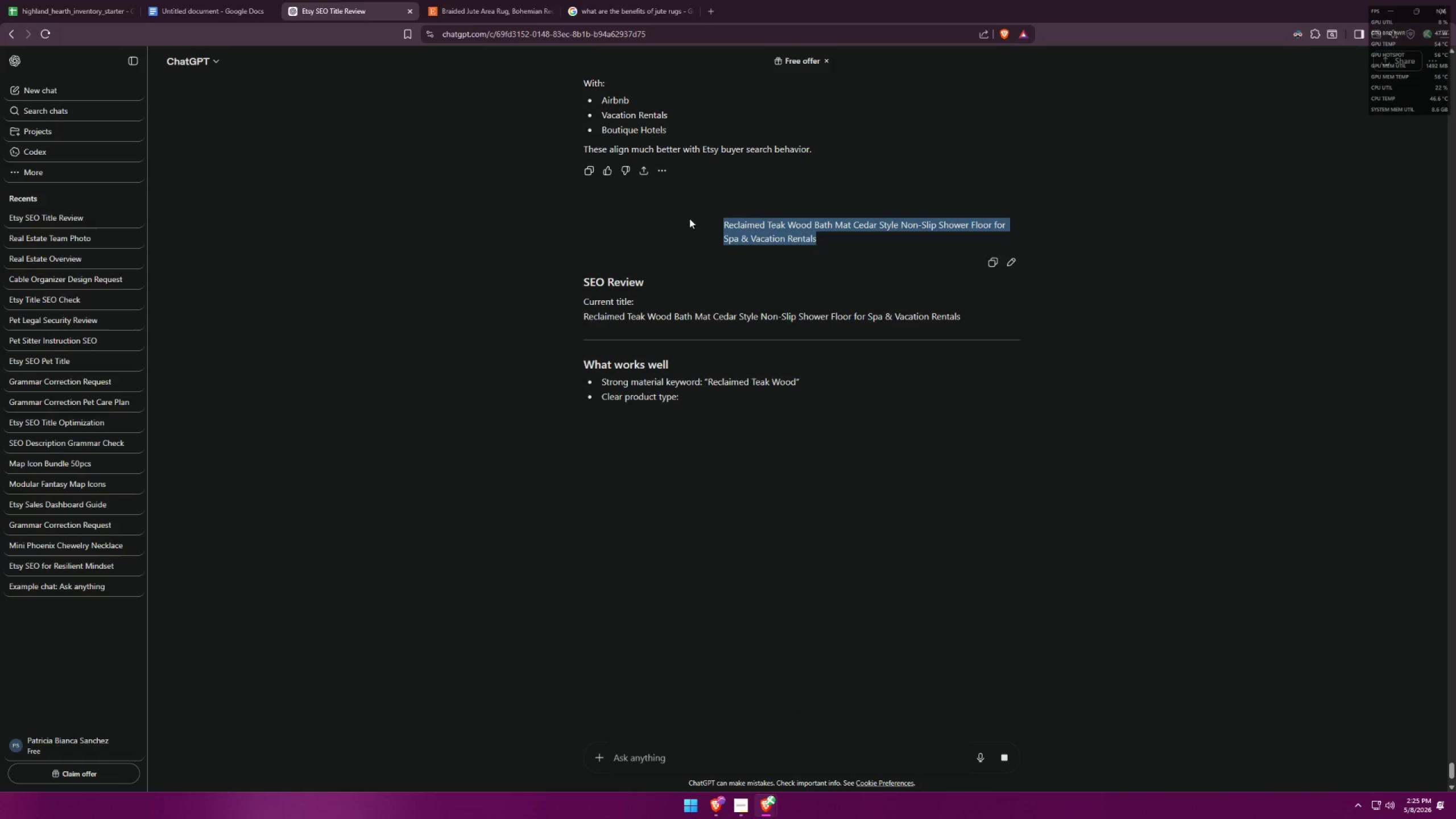 
key(Control+C)
 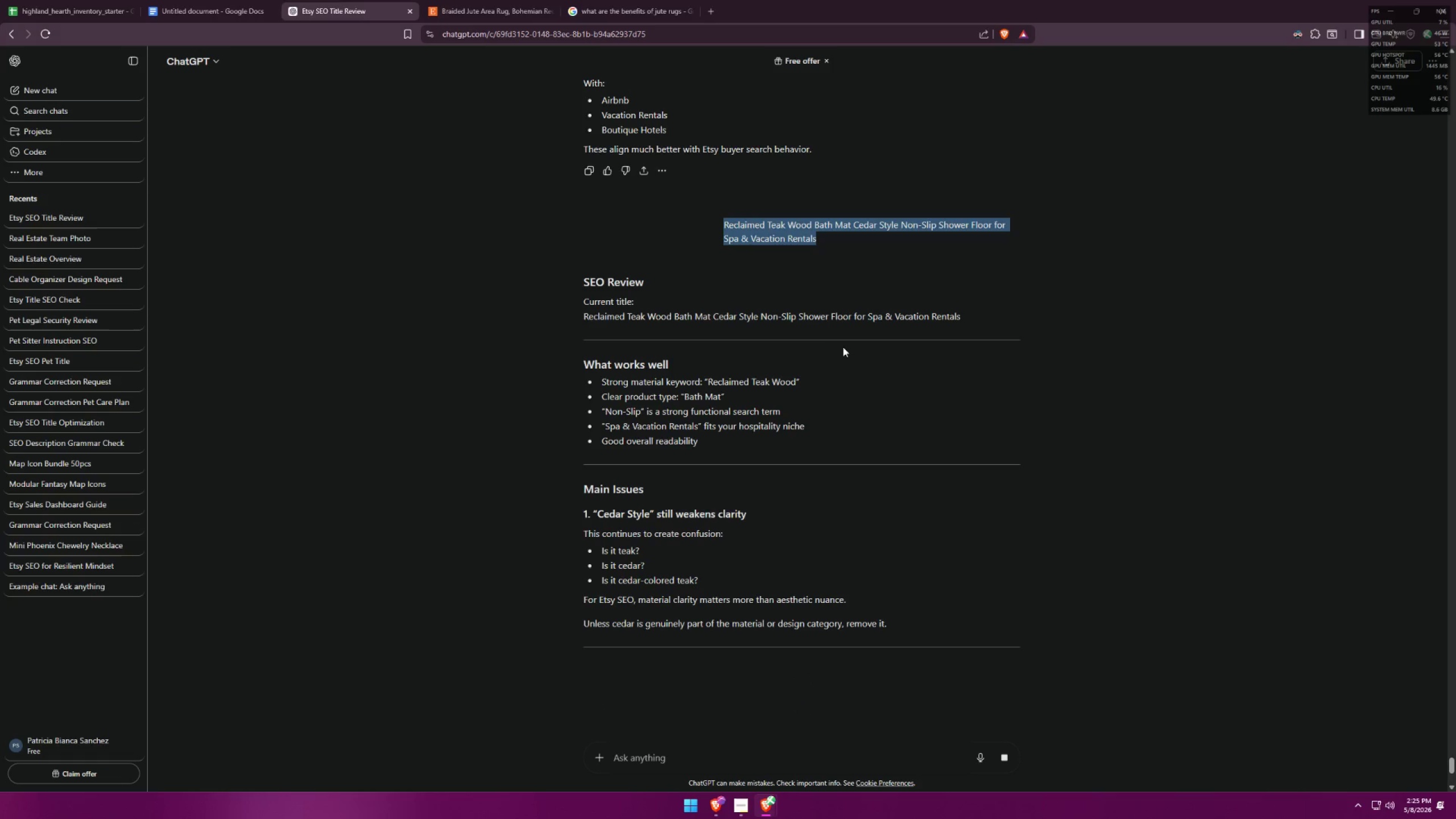 
scroll: coordinate [865, 333], scroll_direction: down, amount: 15.0
 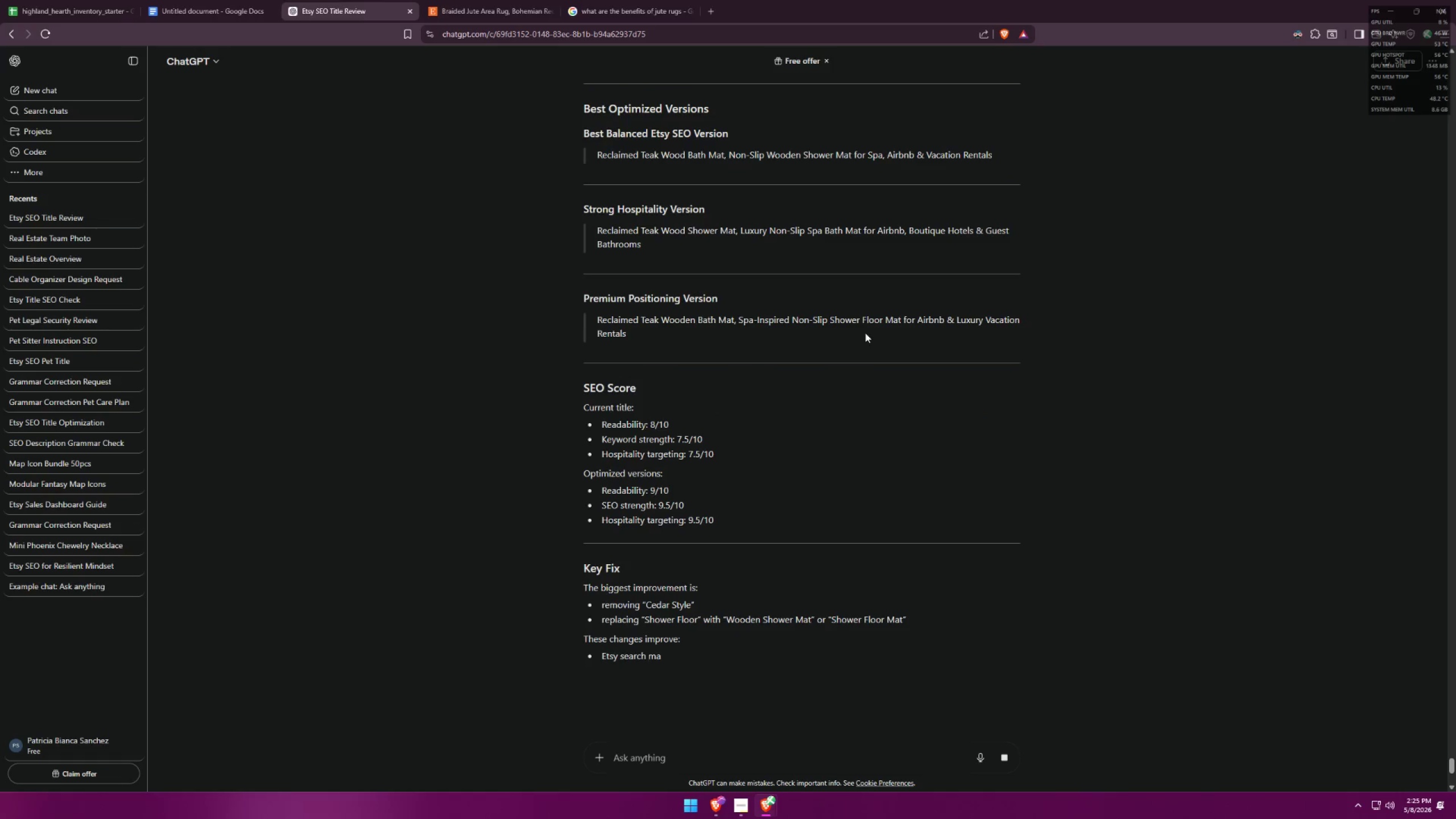 
key(Alt+AltLeft)
 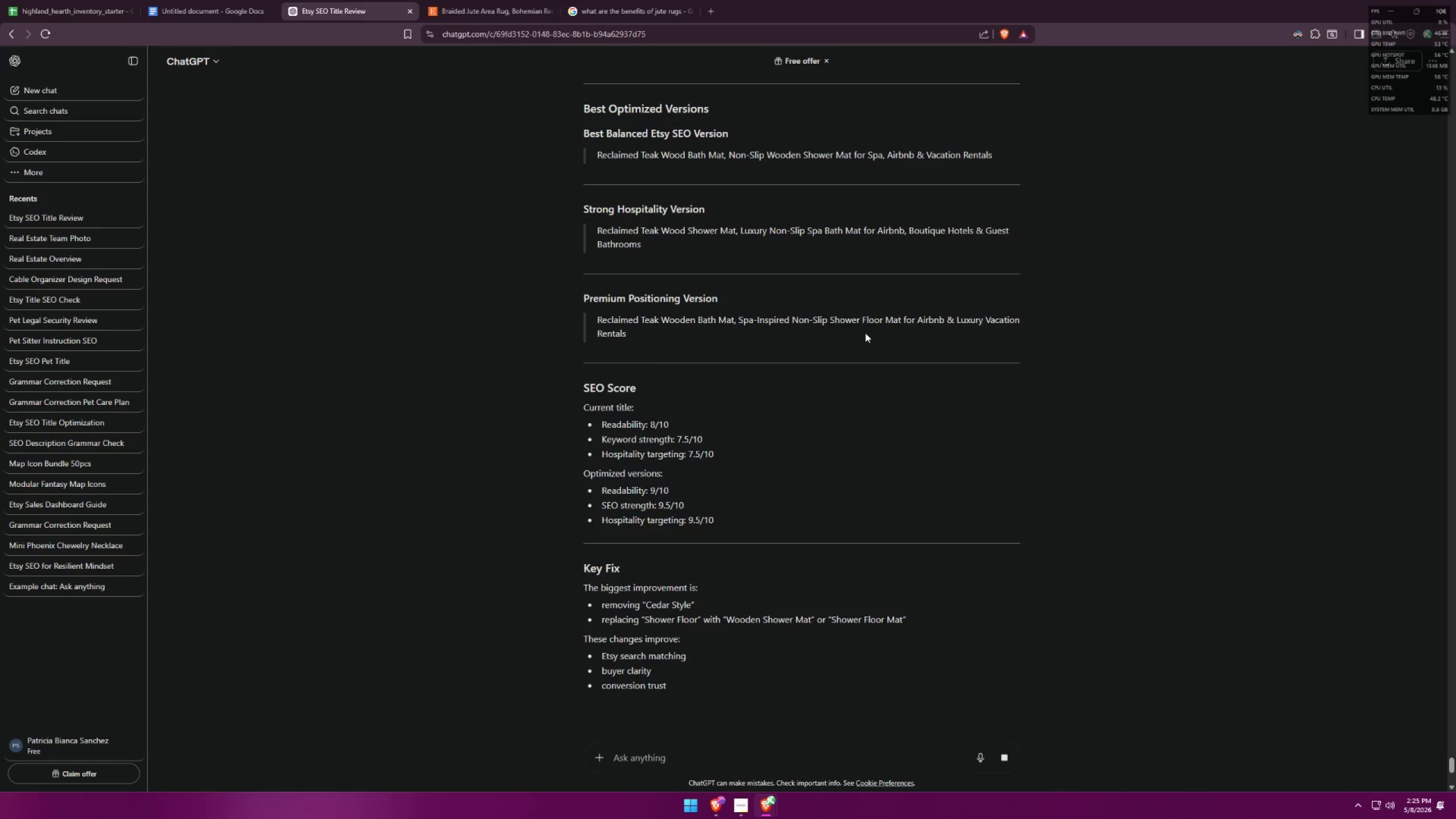 
key(Alt+Tab)
 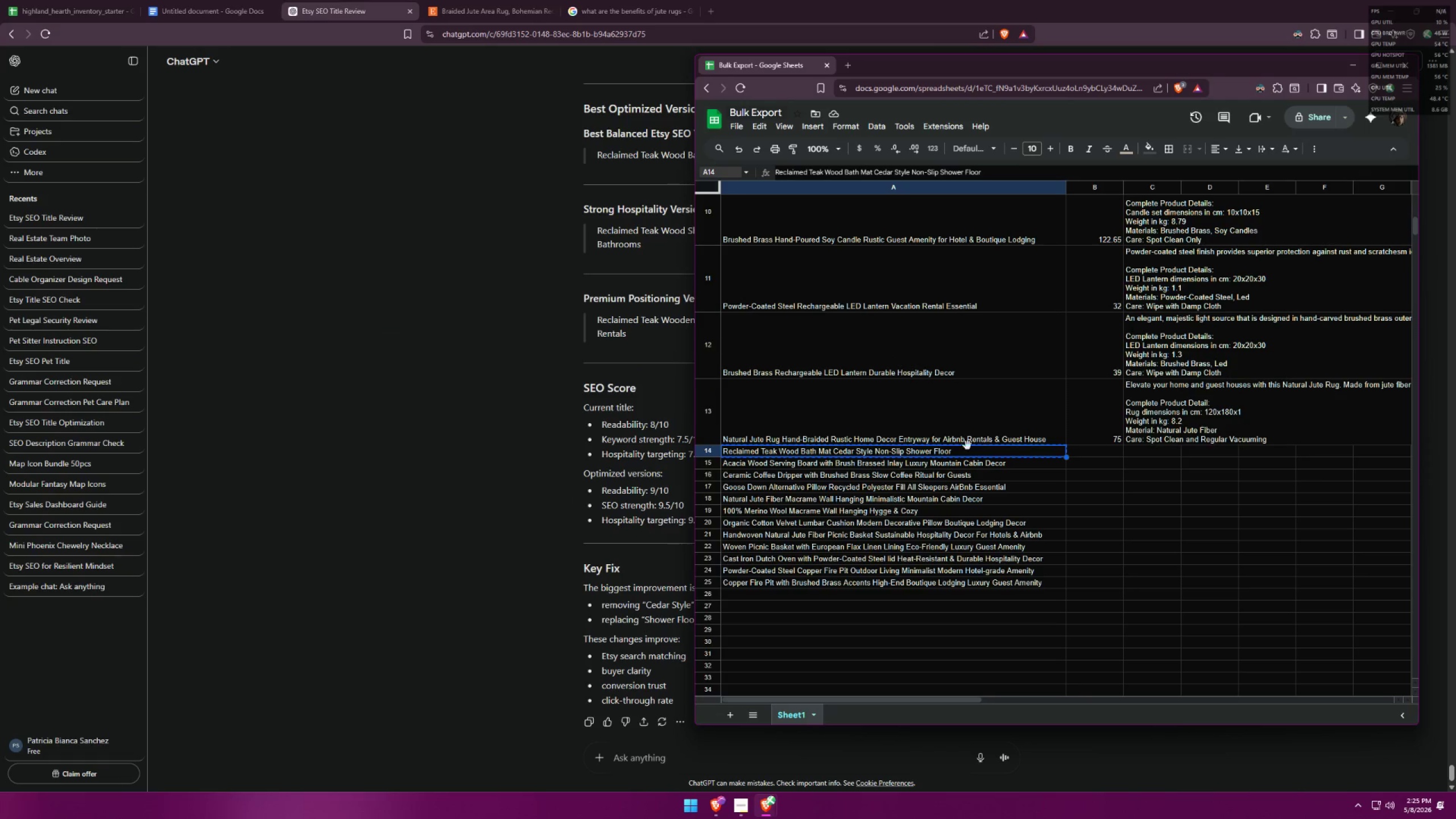 
double_click([930, 452])
 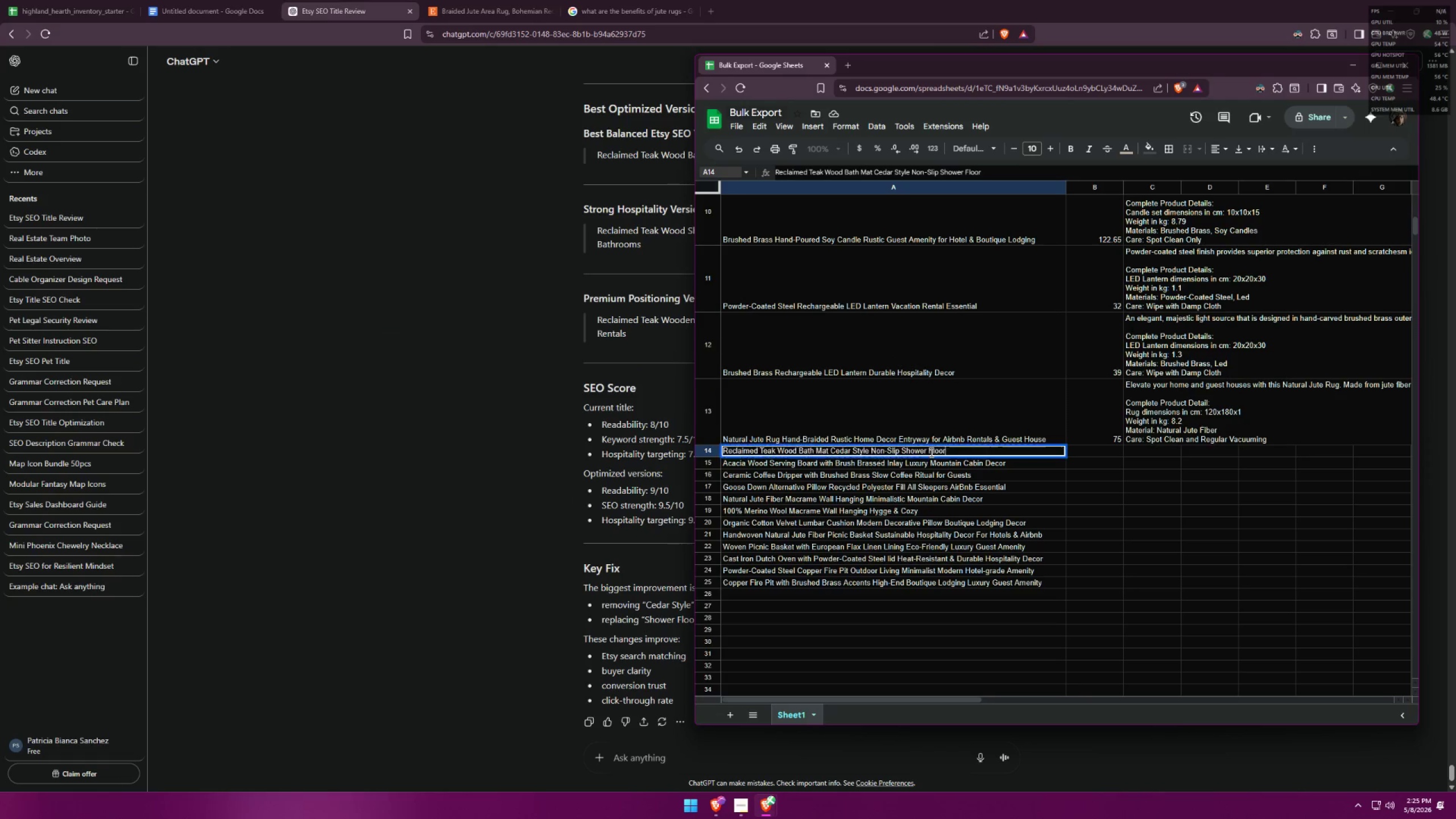 
key(Control+A)
 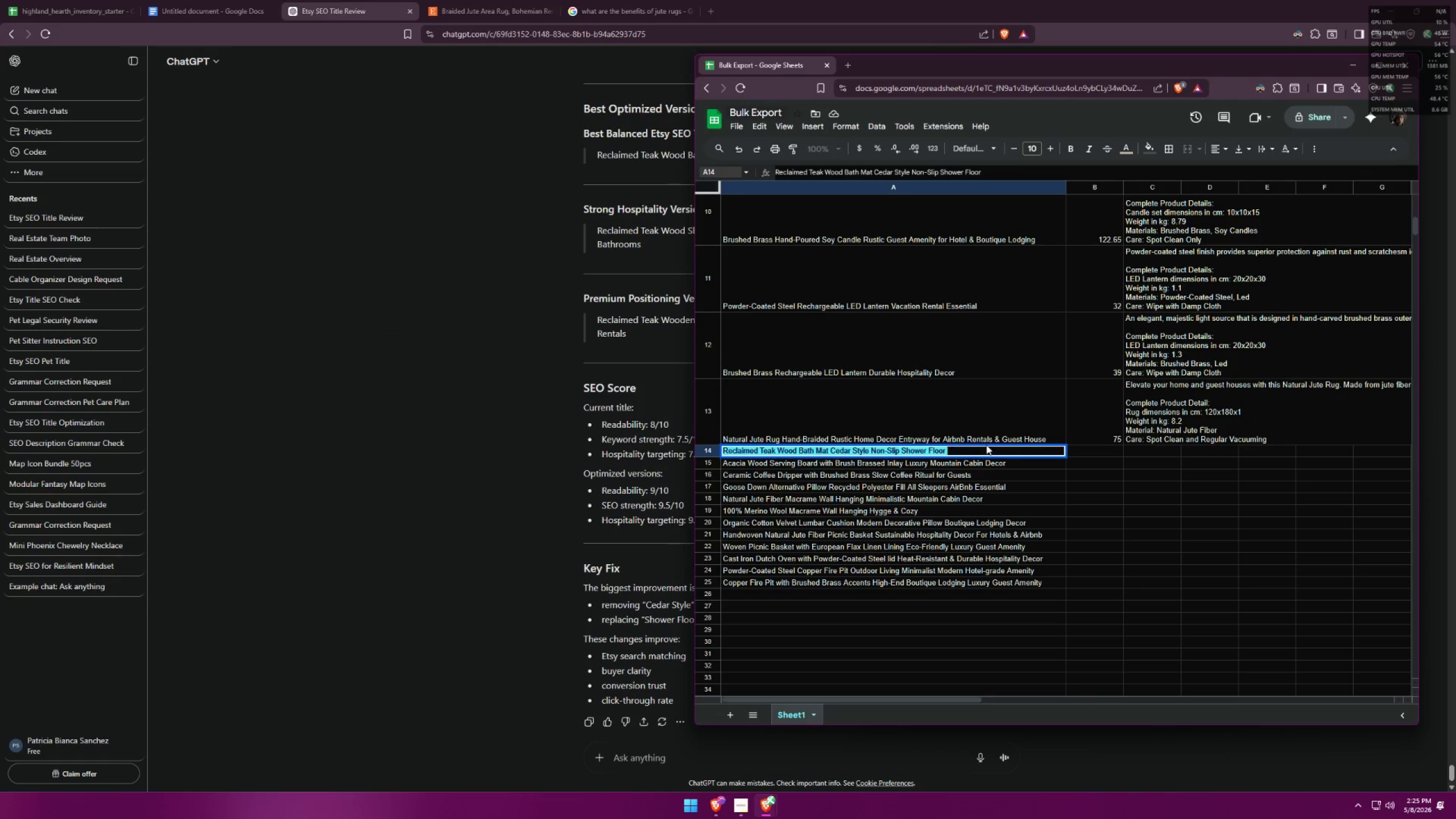 
key(Control+V)
 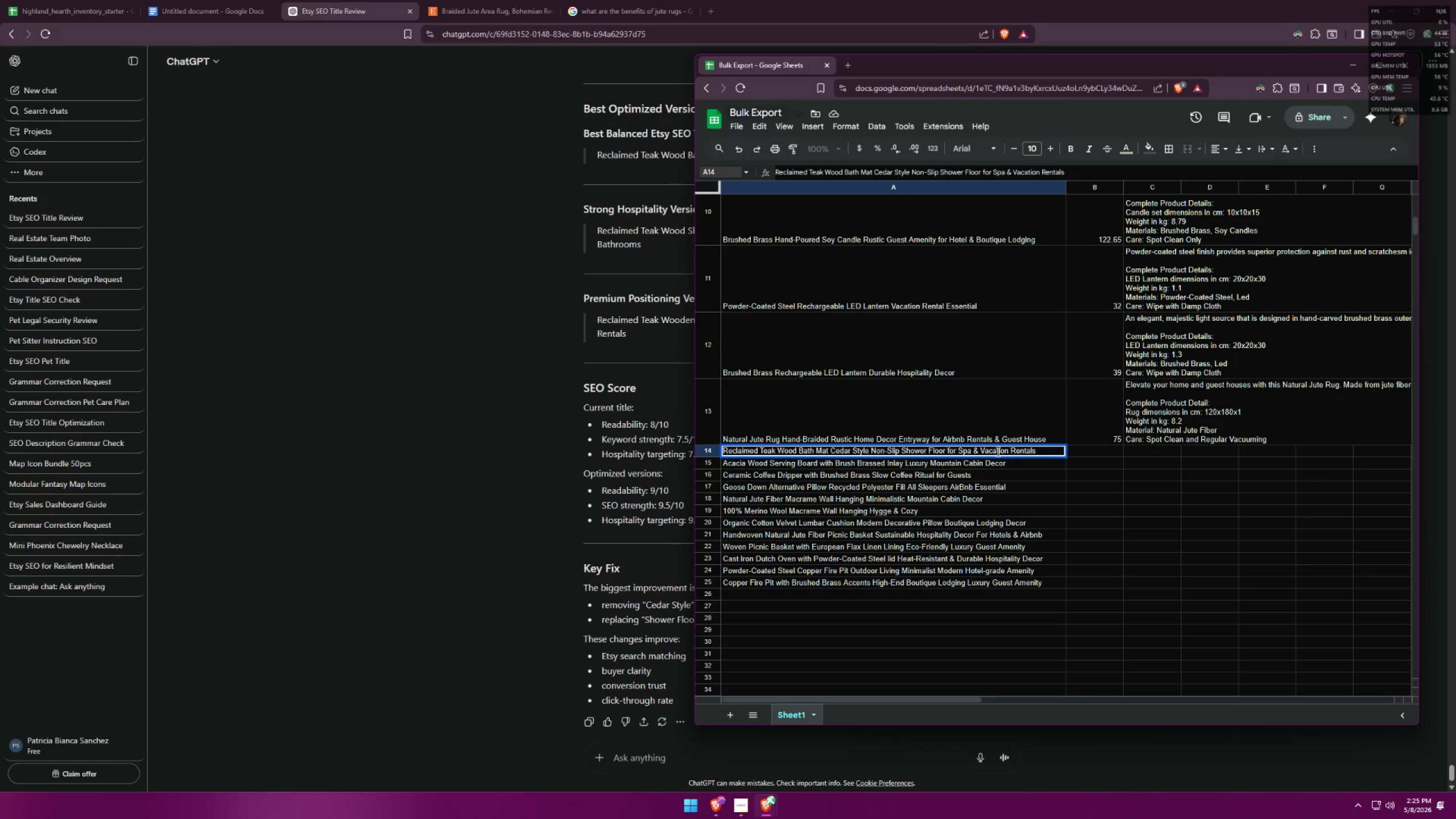 
wait(7.05)
 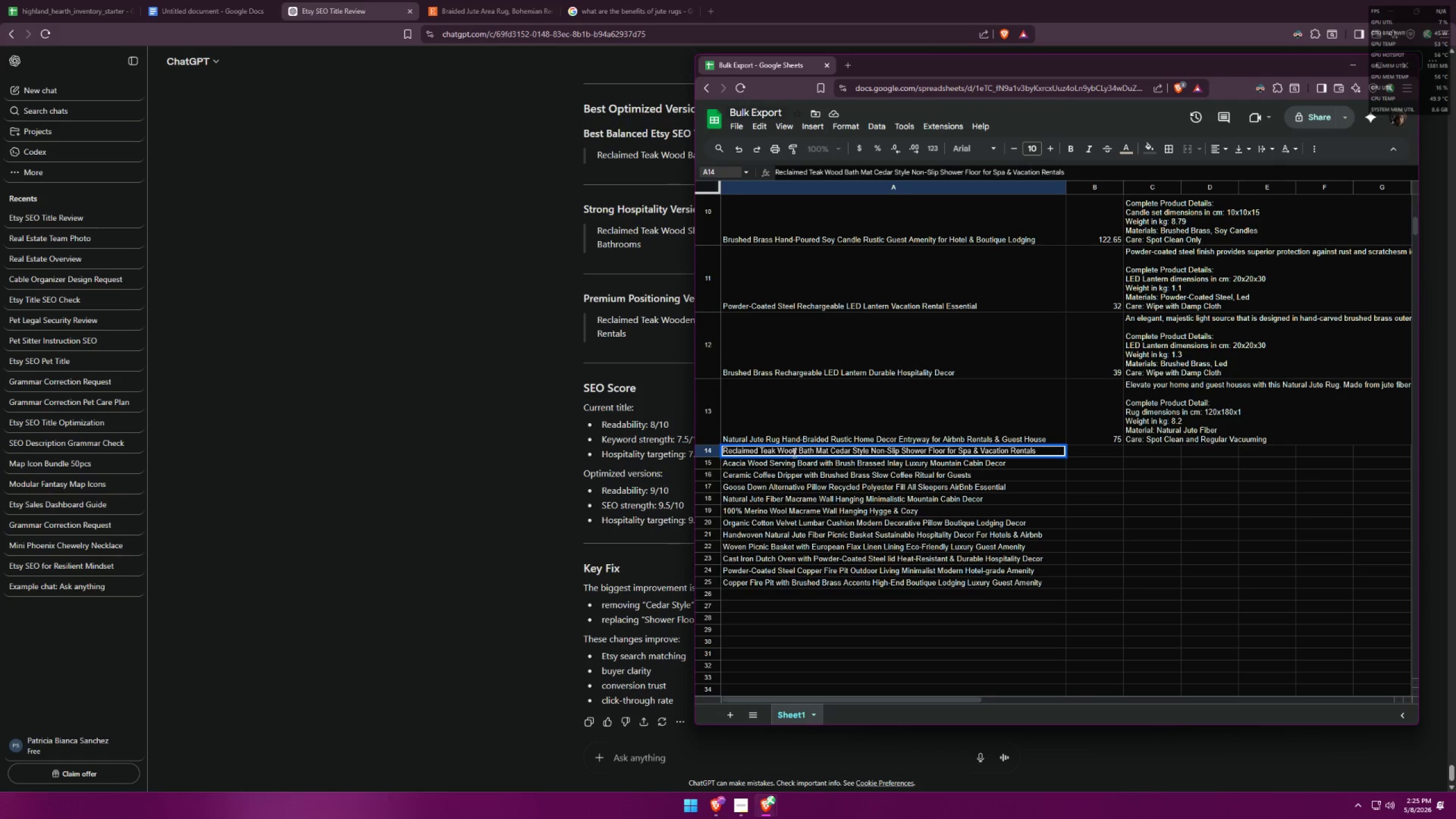 
left_click([1039, 454])
 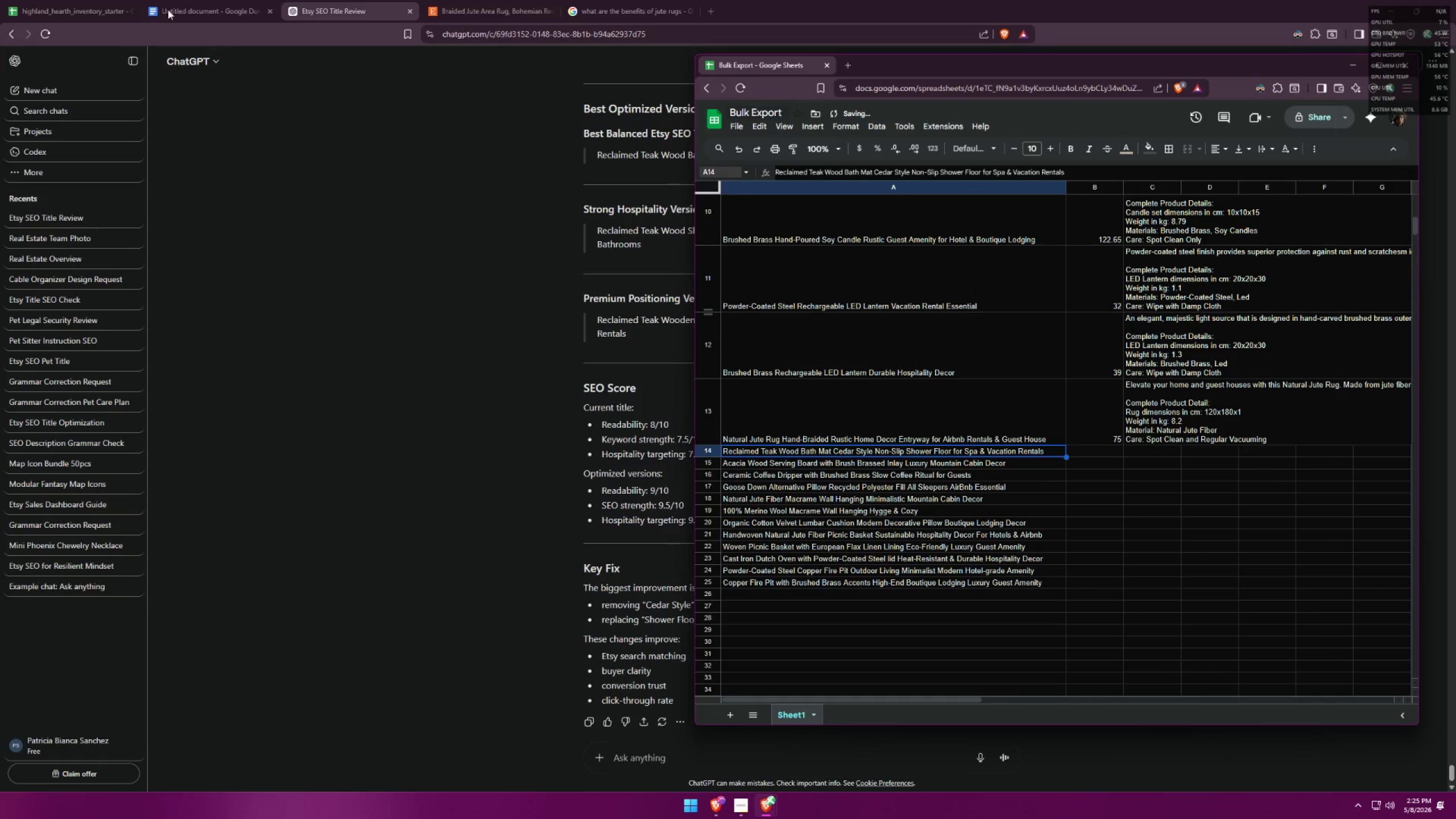 
left_click([5, 0])
 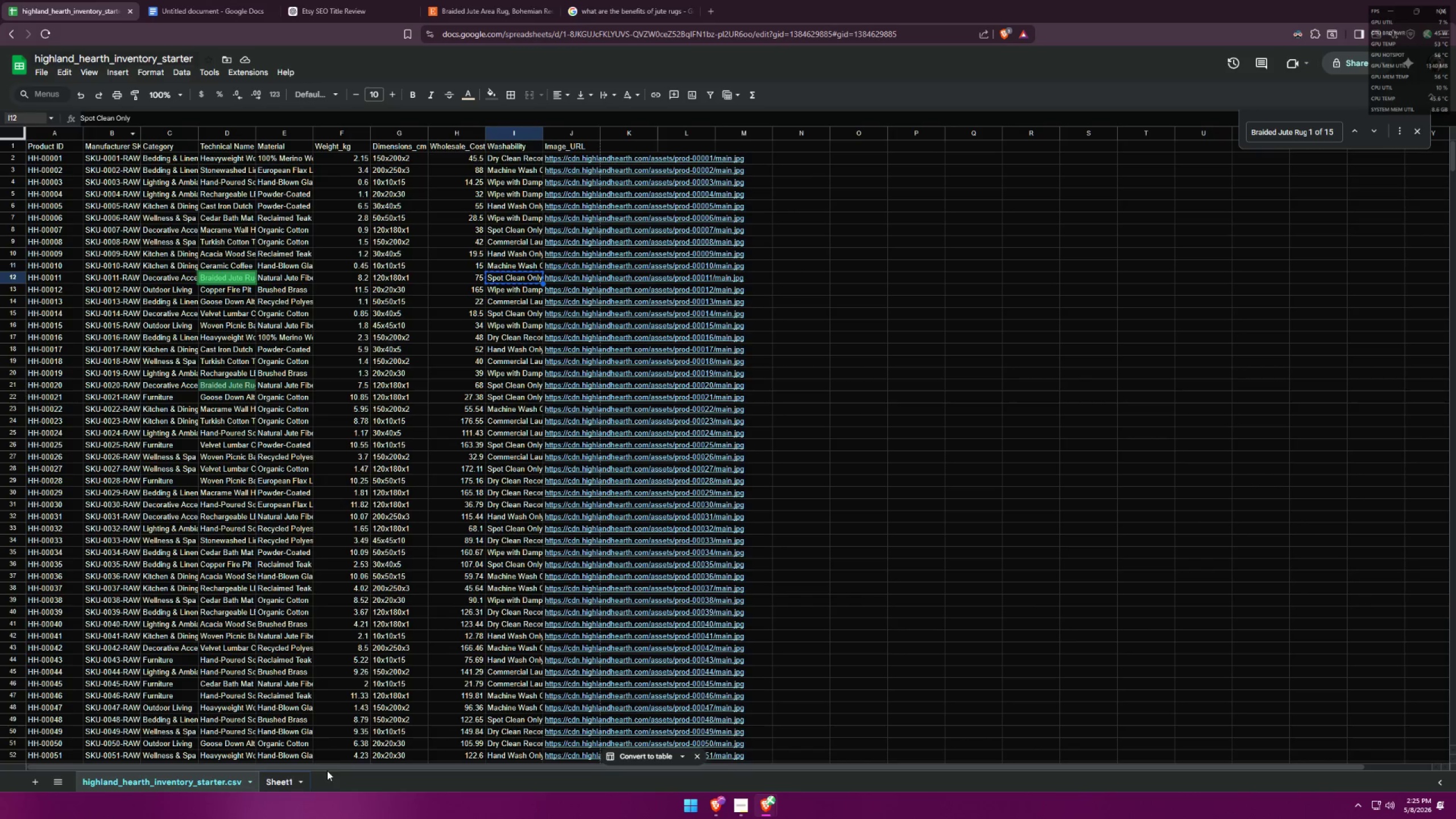 
left_click([291, 784])
 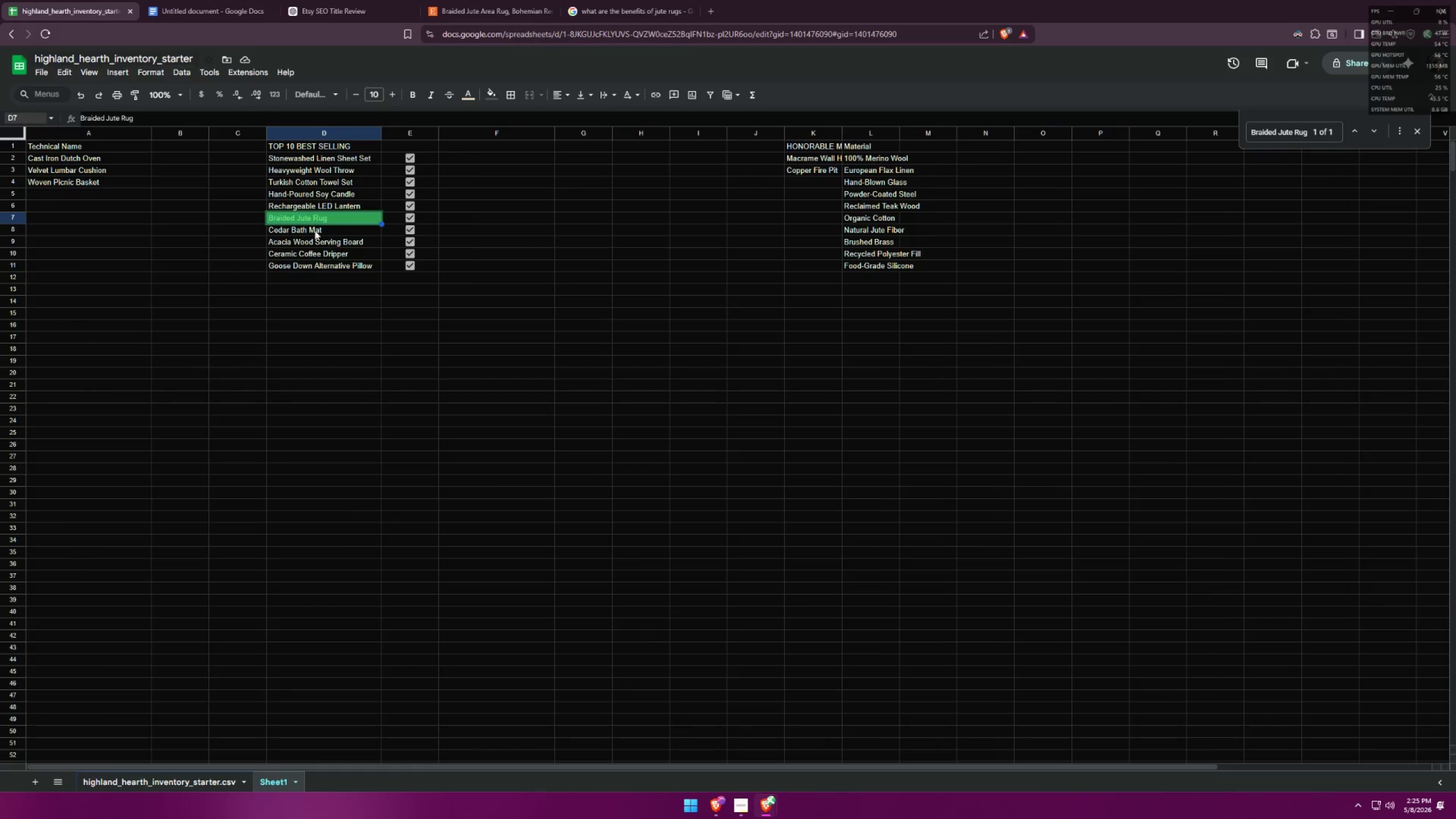 
left_click([312, 226])
 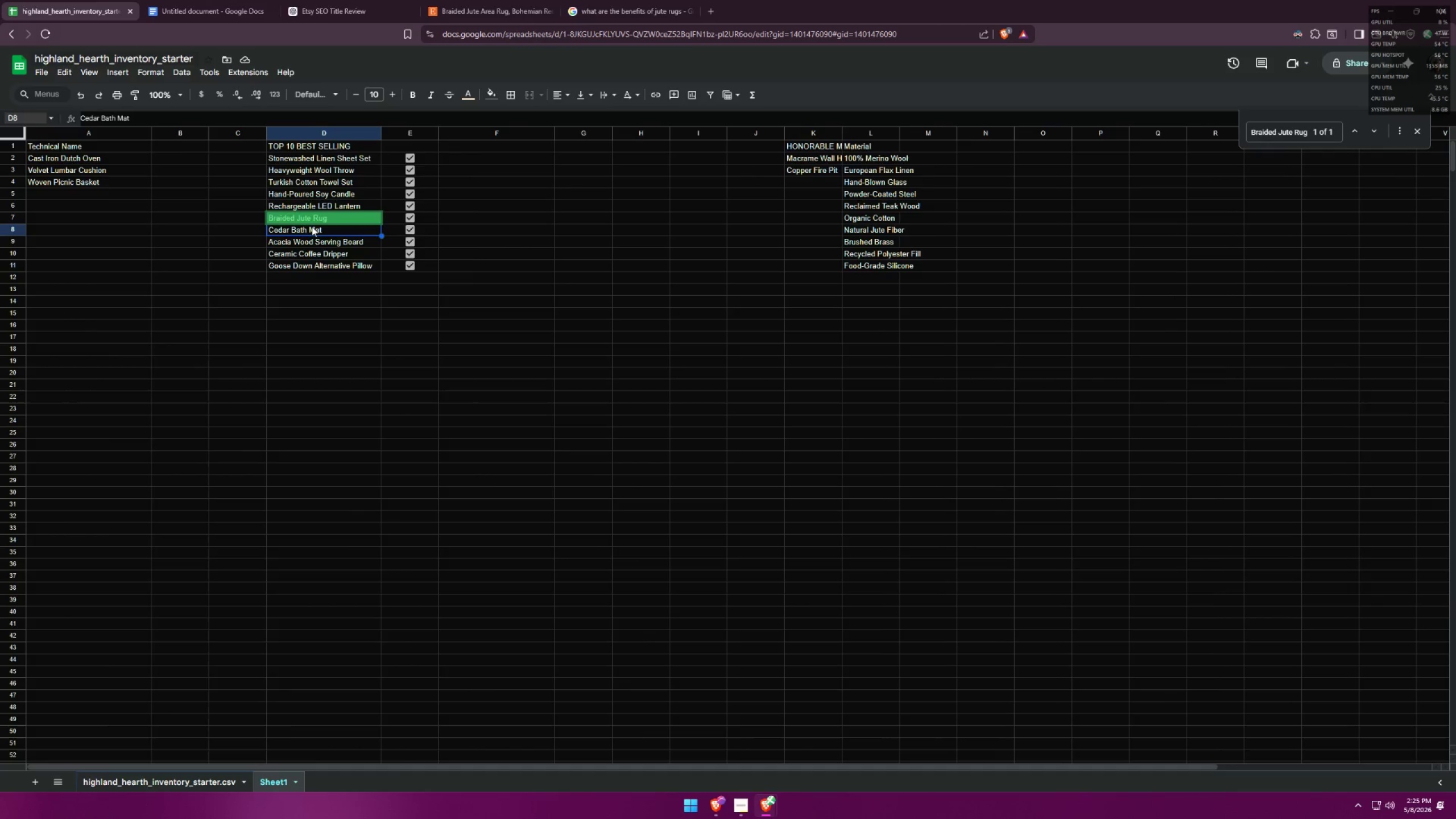 
key(Control+ControlLeft)
 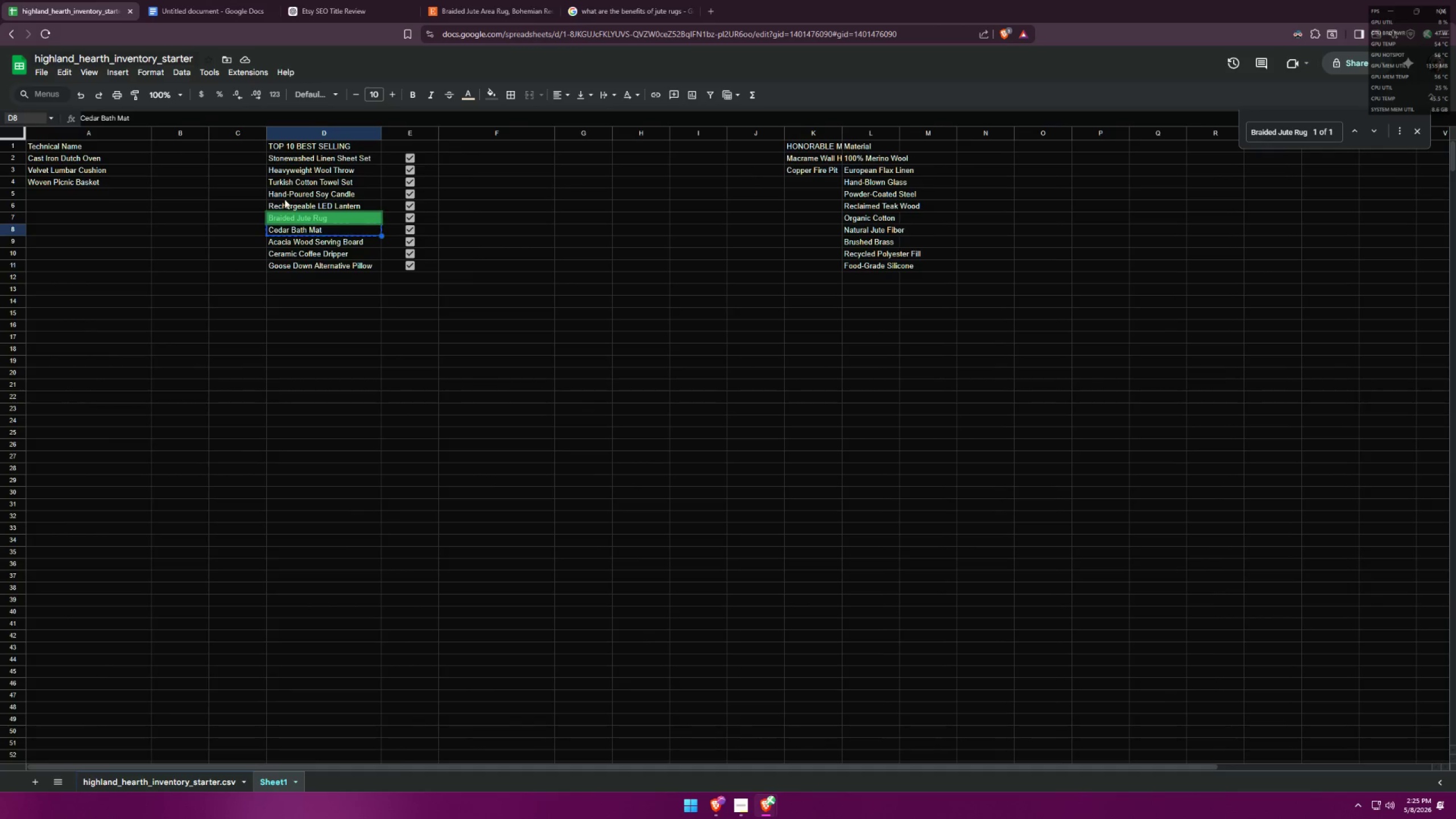 
key(Control+C)
 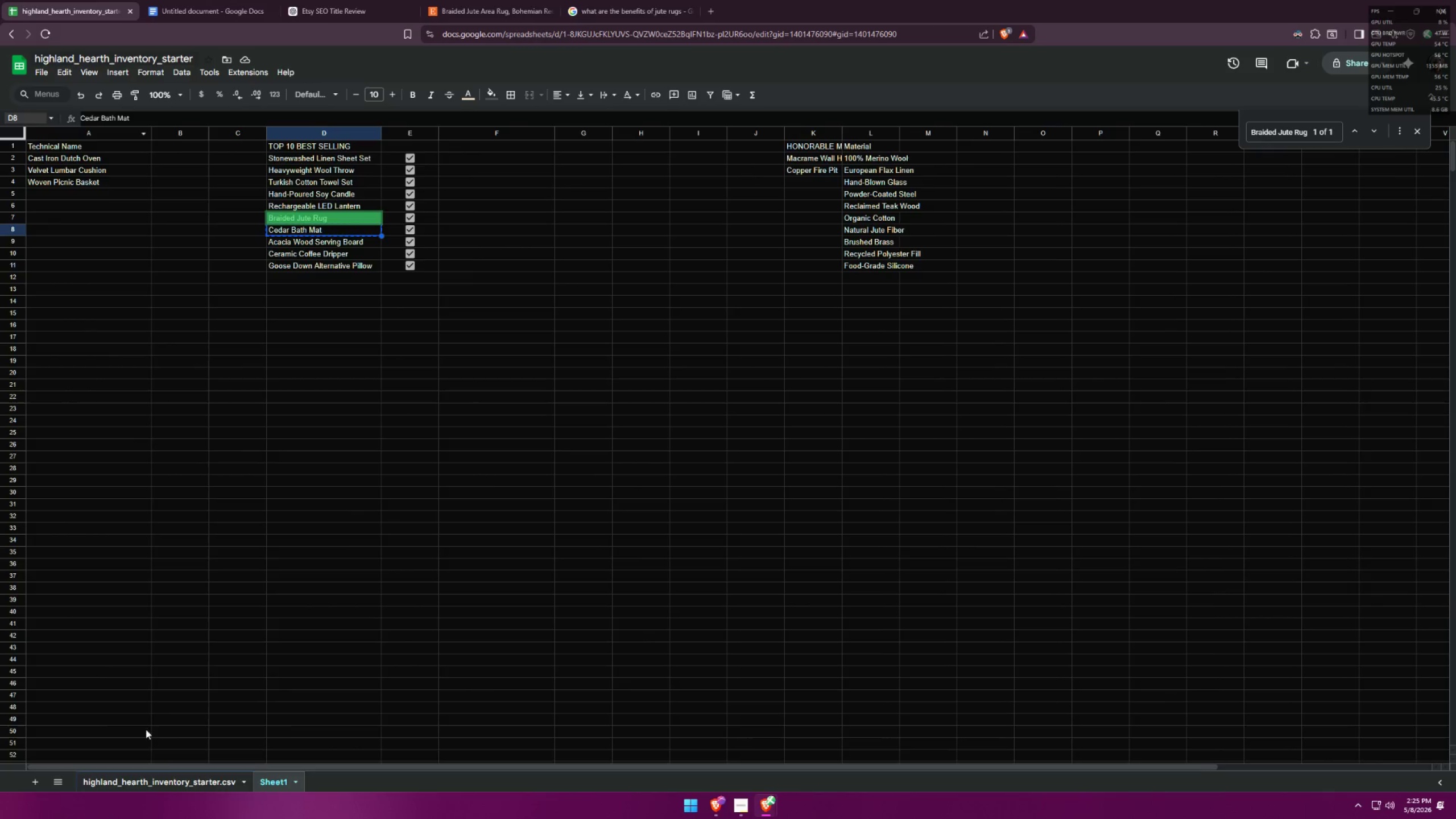 
left_click([141, 786])
 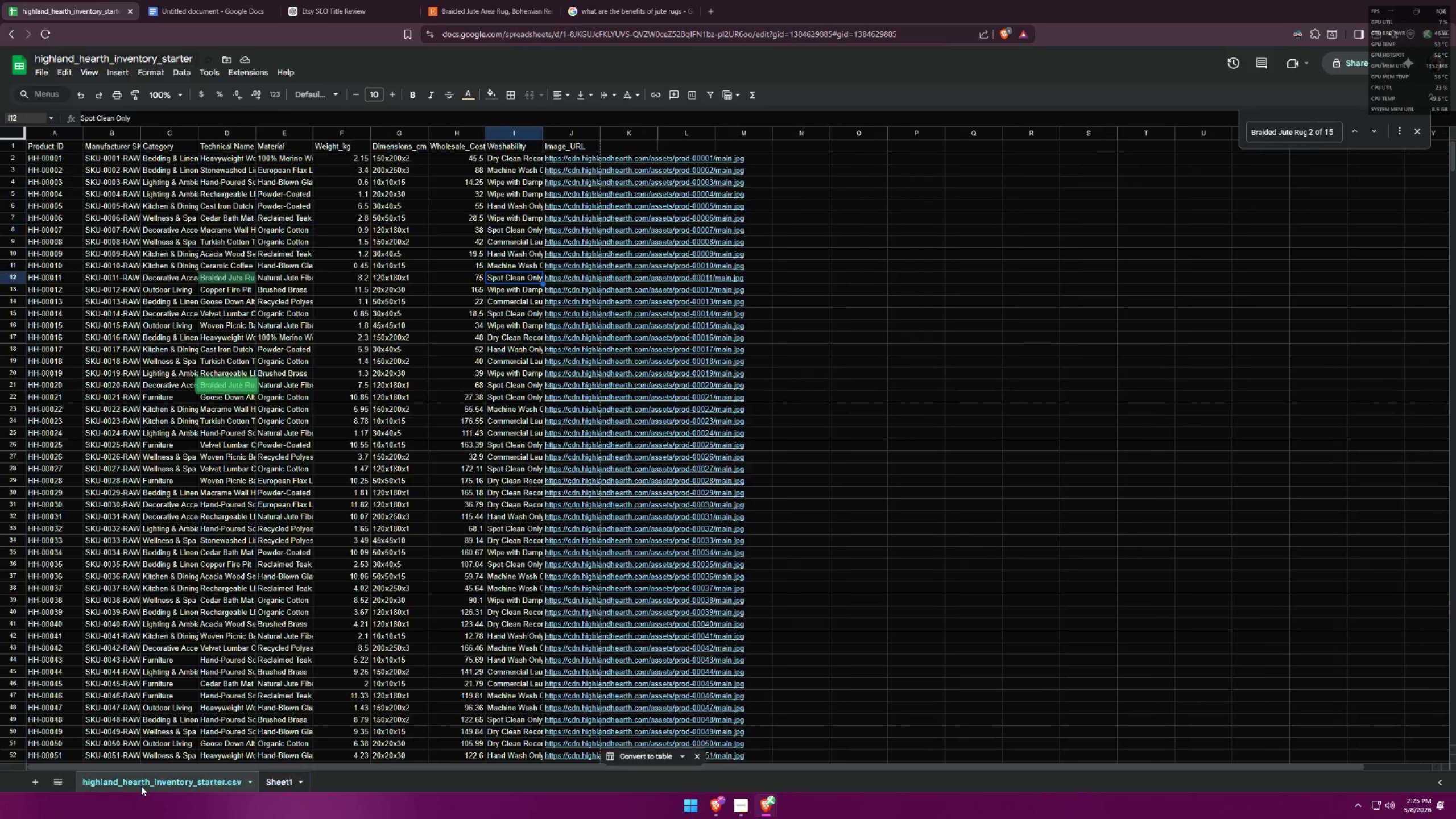 
key(Control+F)
 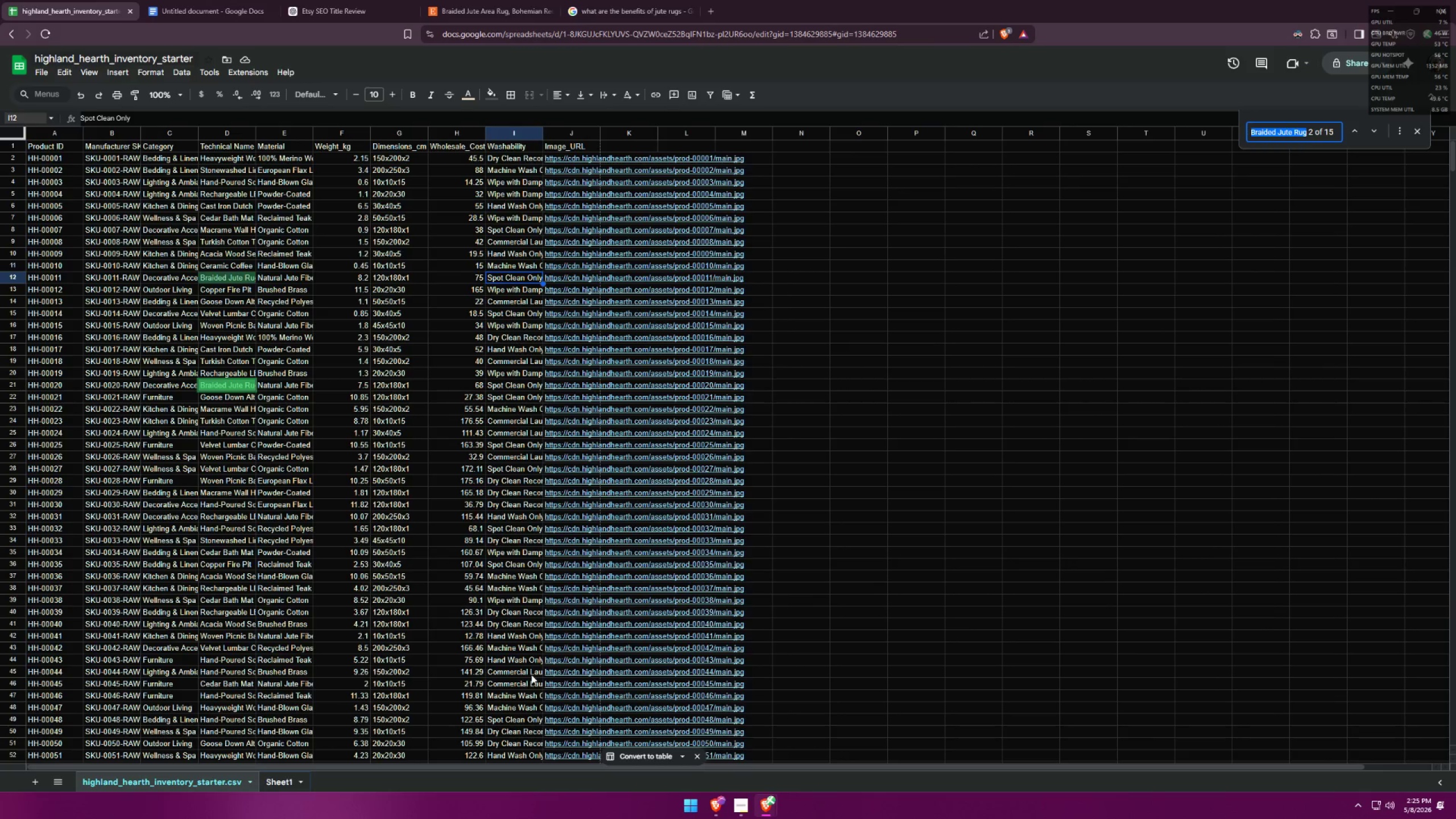 
key(Control+V)
 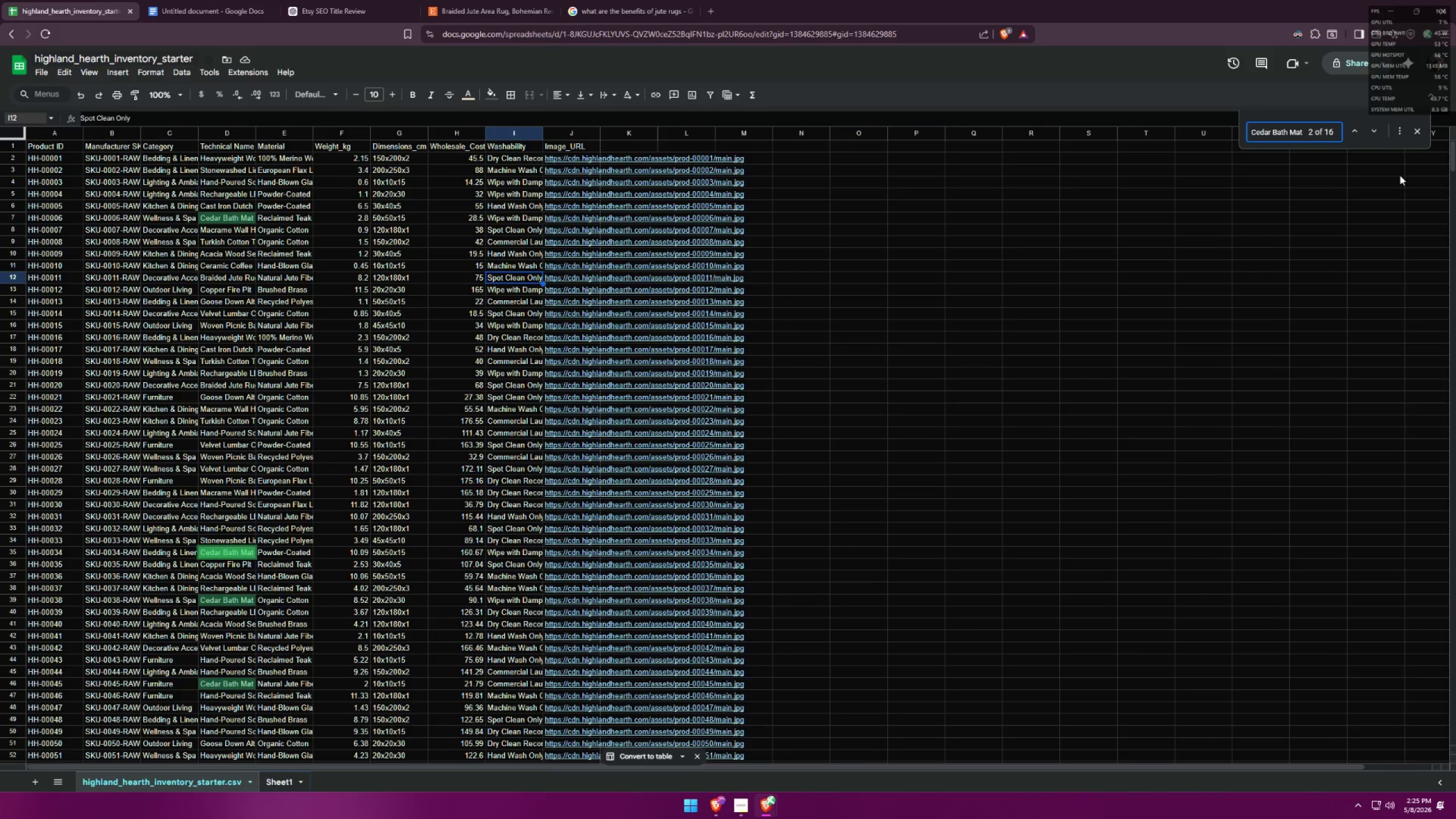 
double_click([1378, 134])
 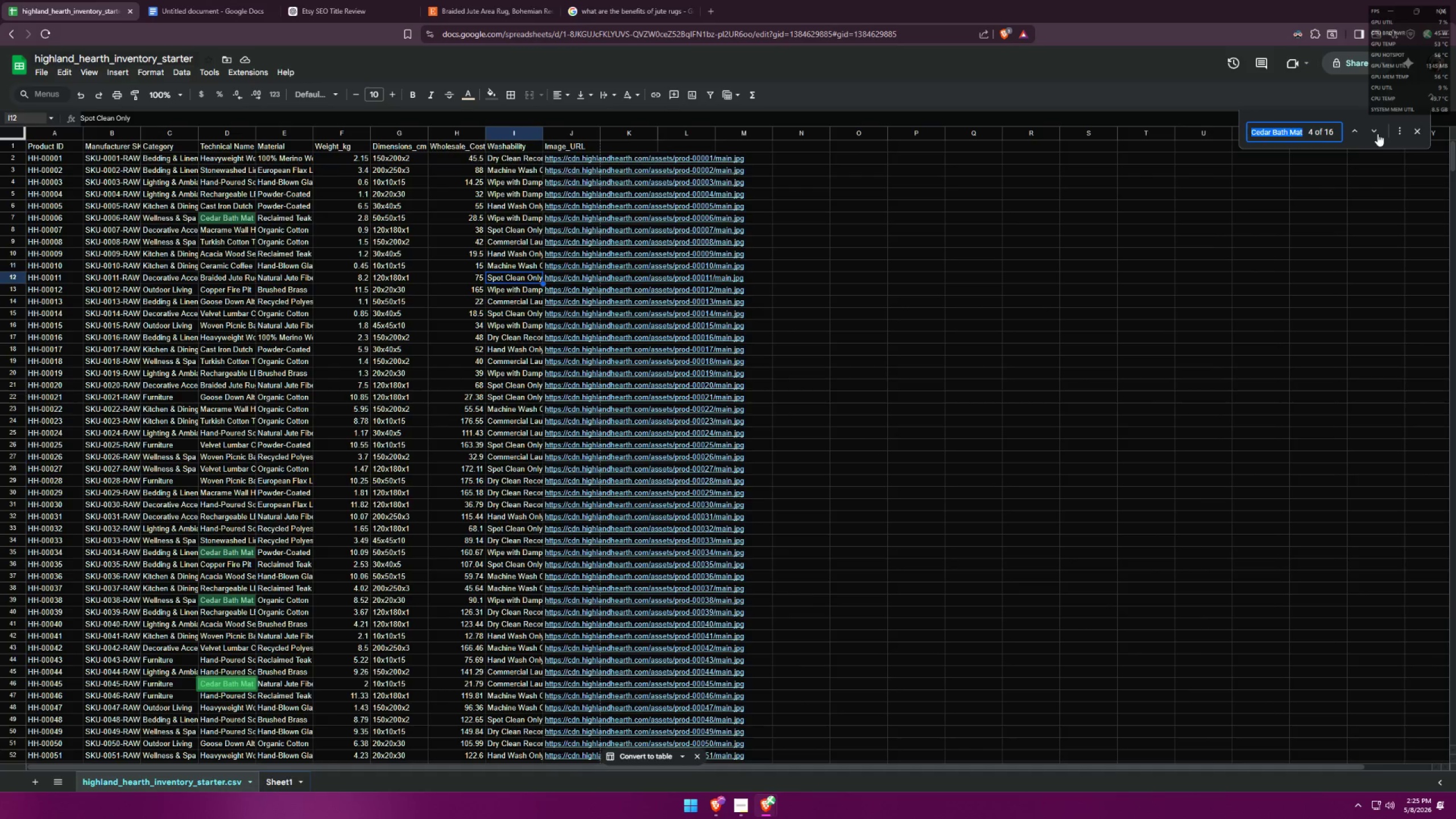 
triple_click([1378, 134])
 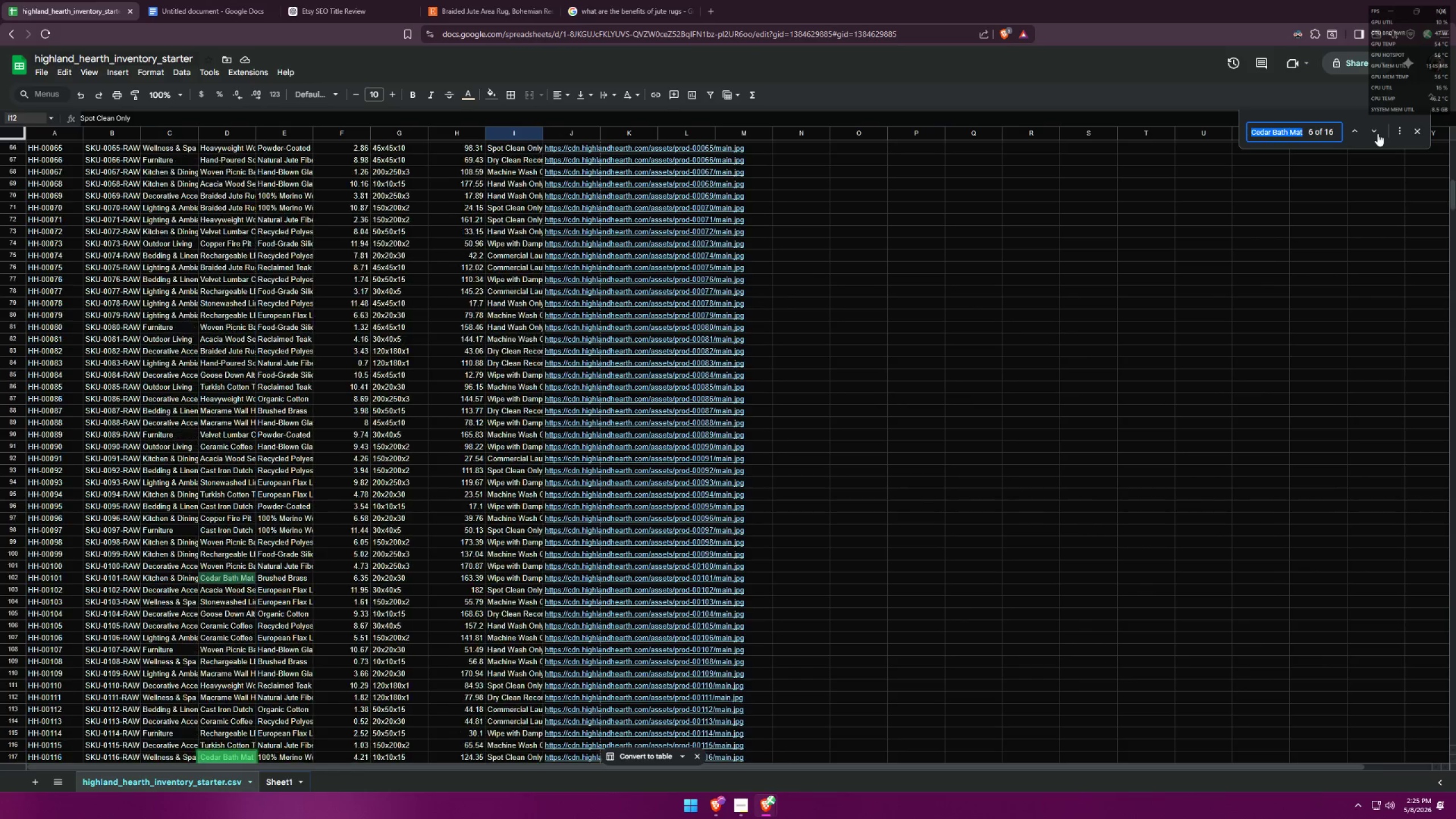 
double_click([1378, 134])
 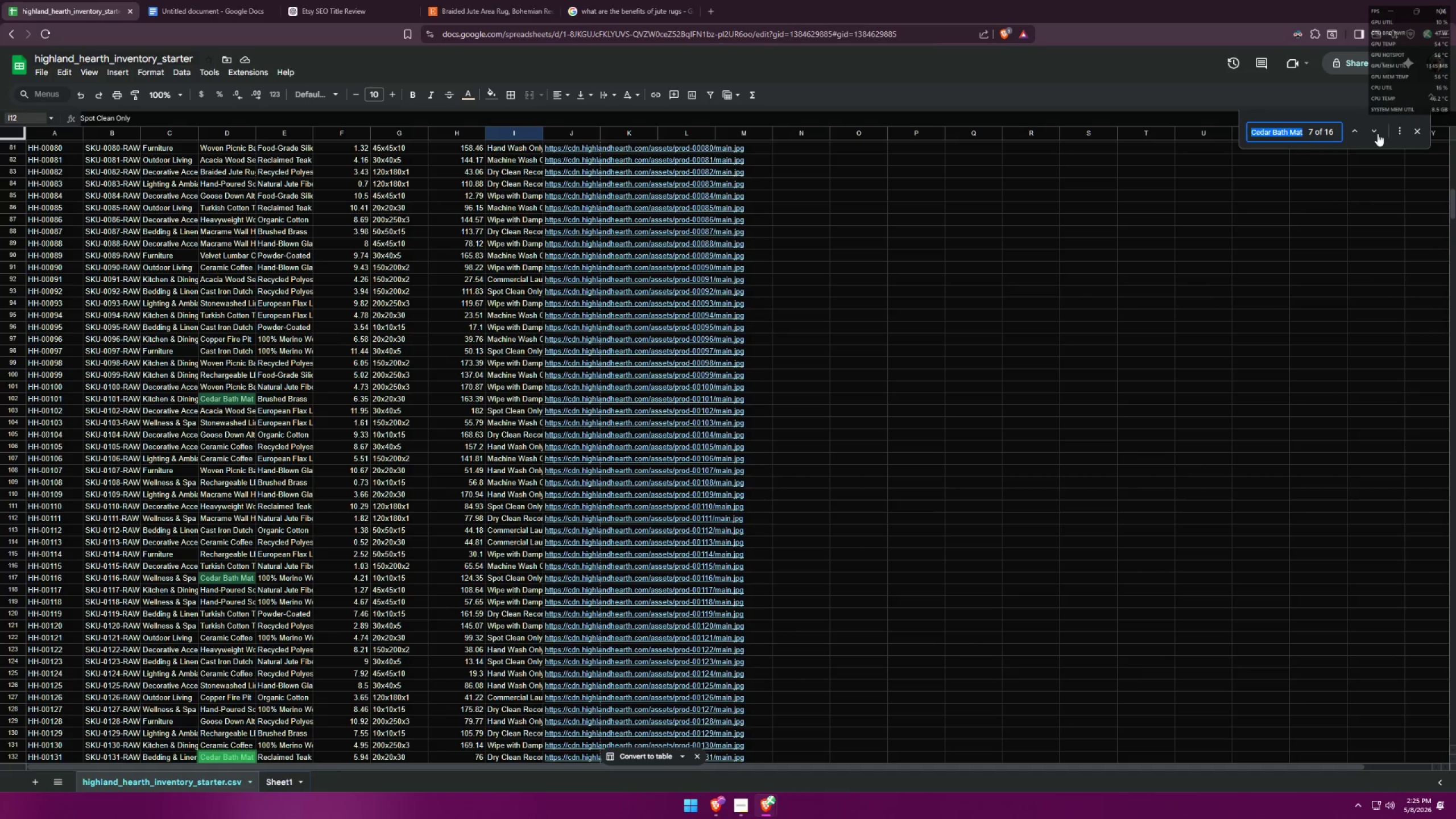 
triple_click([1378, 134])
 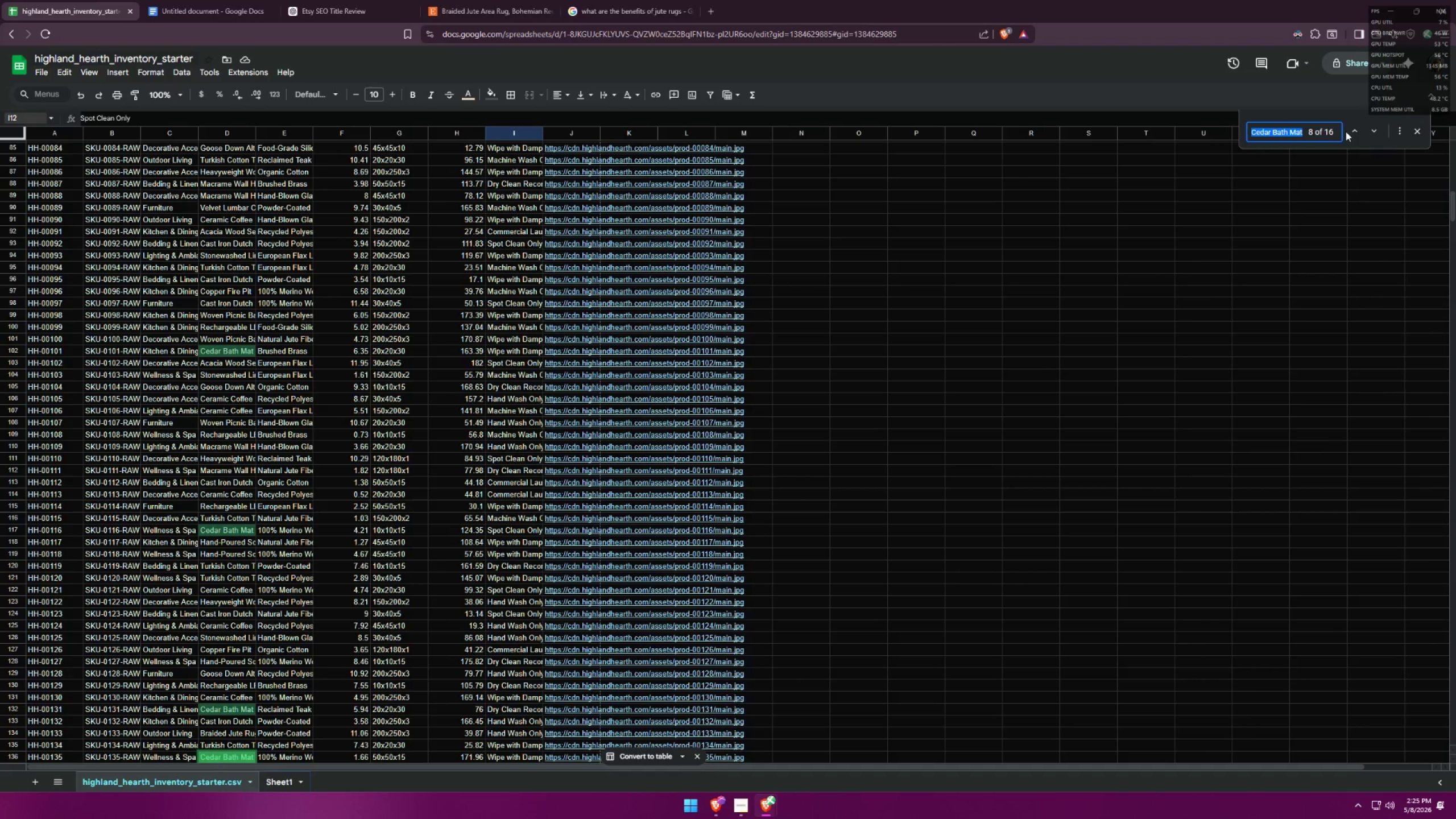 
left_click([1349, 130])
 